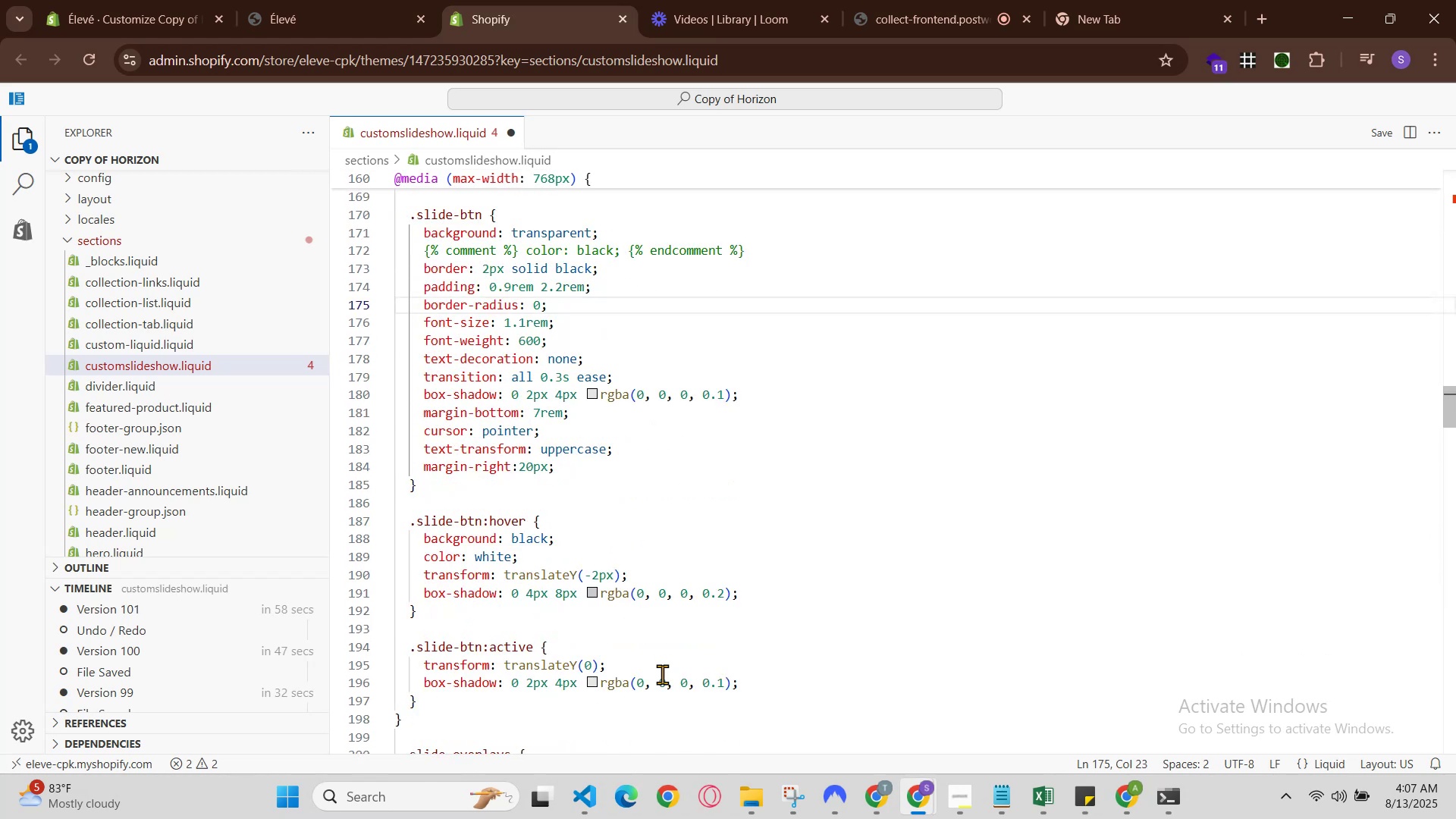 
scroll: coordinate [662, 668], scroll_direction: up, amount: 1.0
 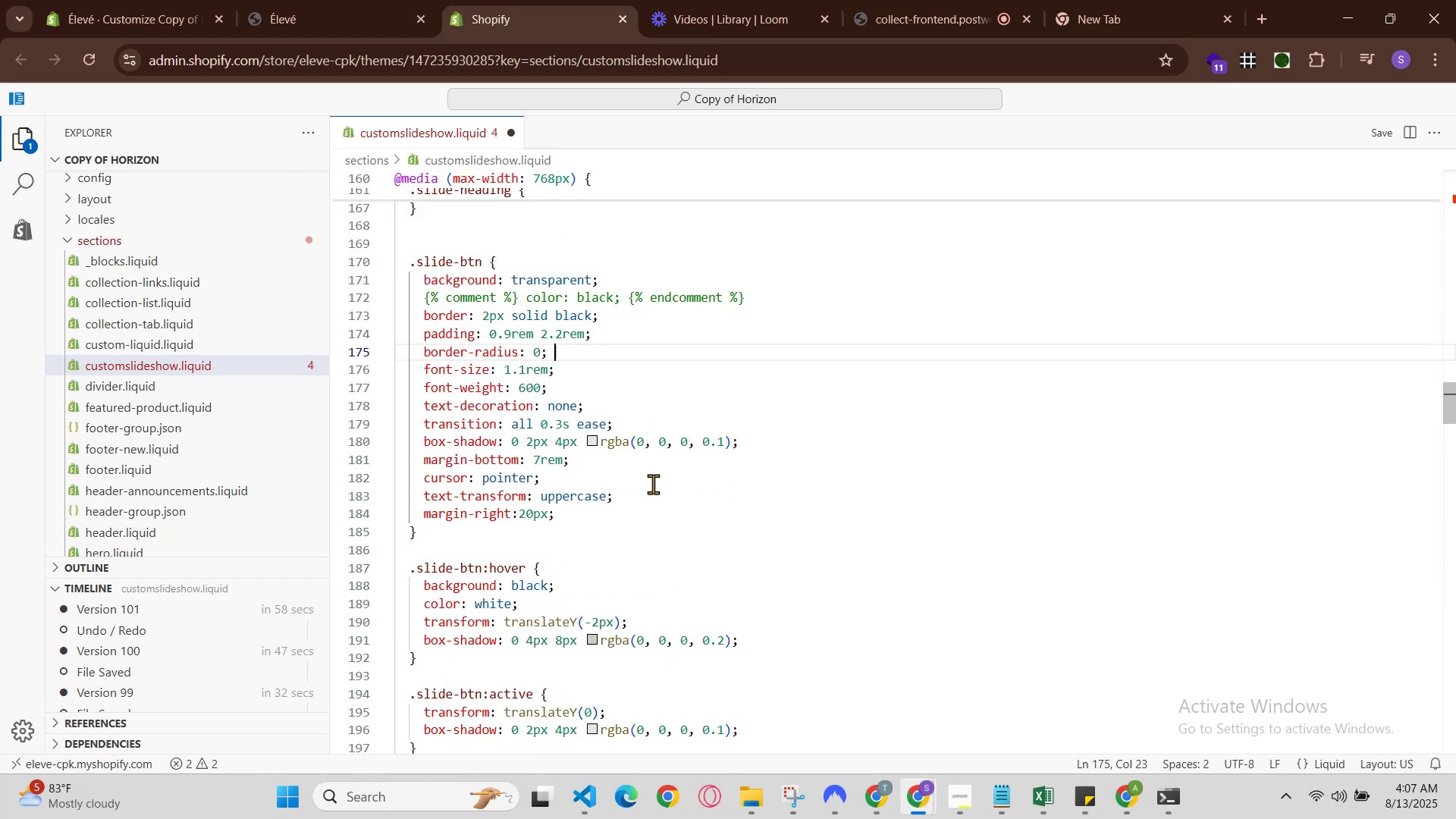 
left_click([629, 423])
 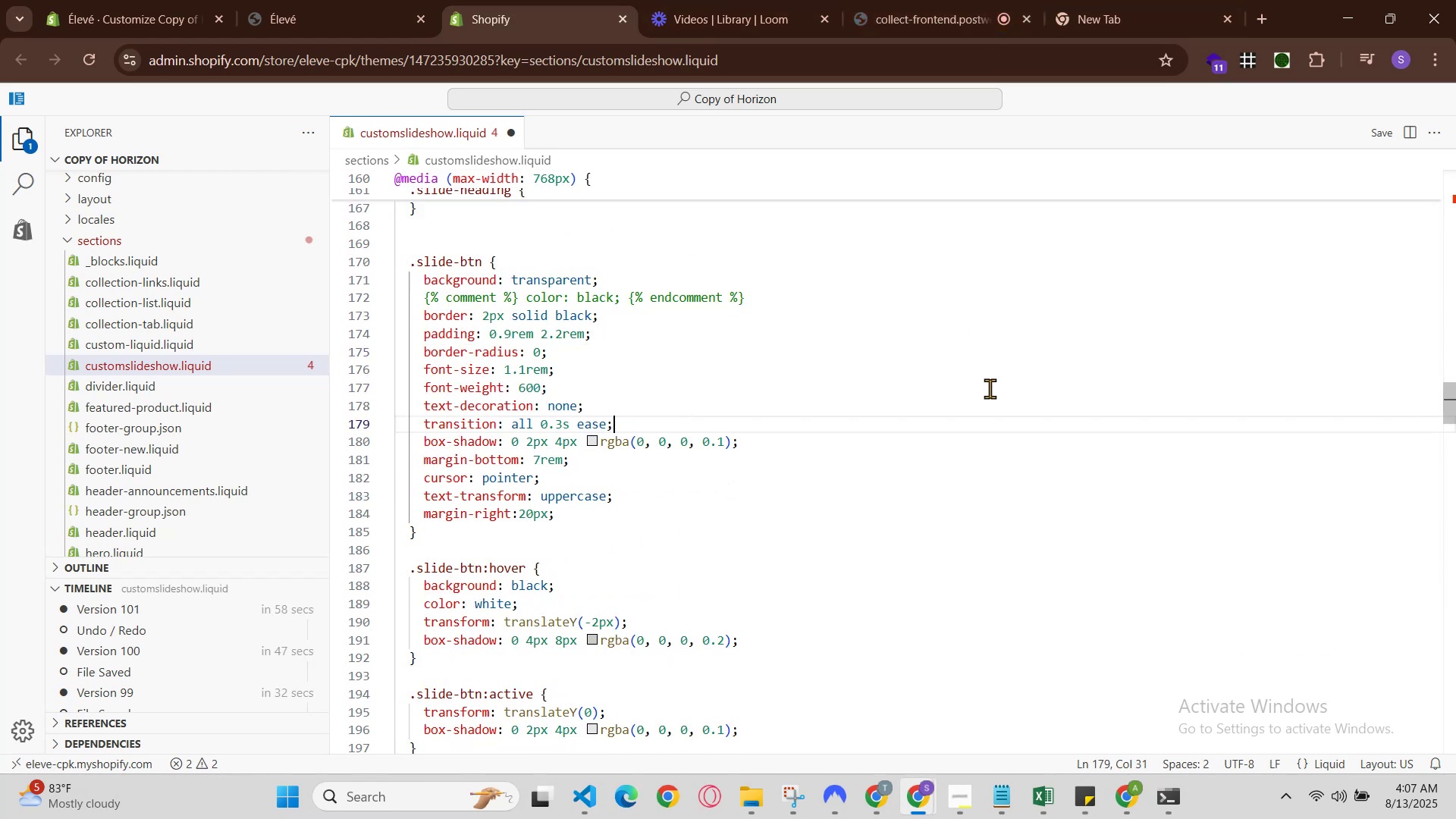 
left_click_drag(start_coordinate=[940, 0], to_coordinate=[924, 0])
 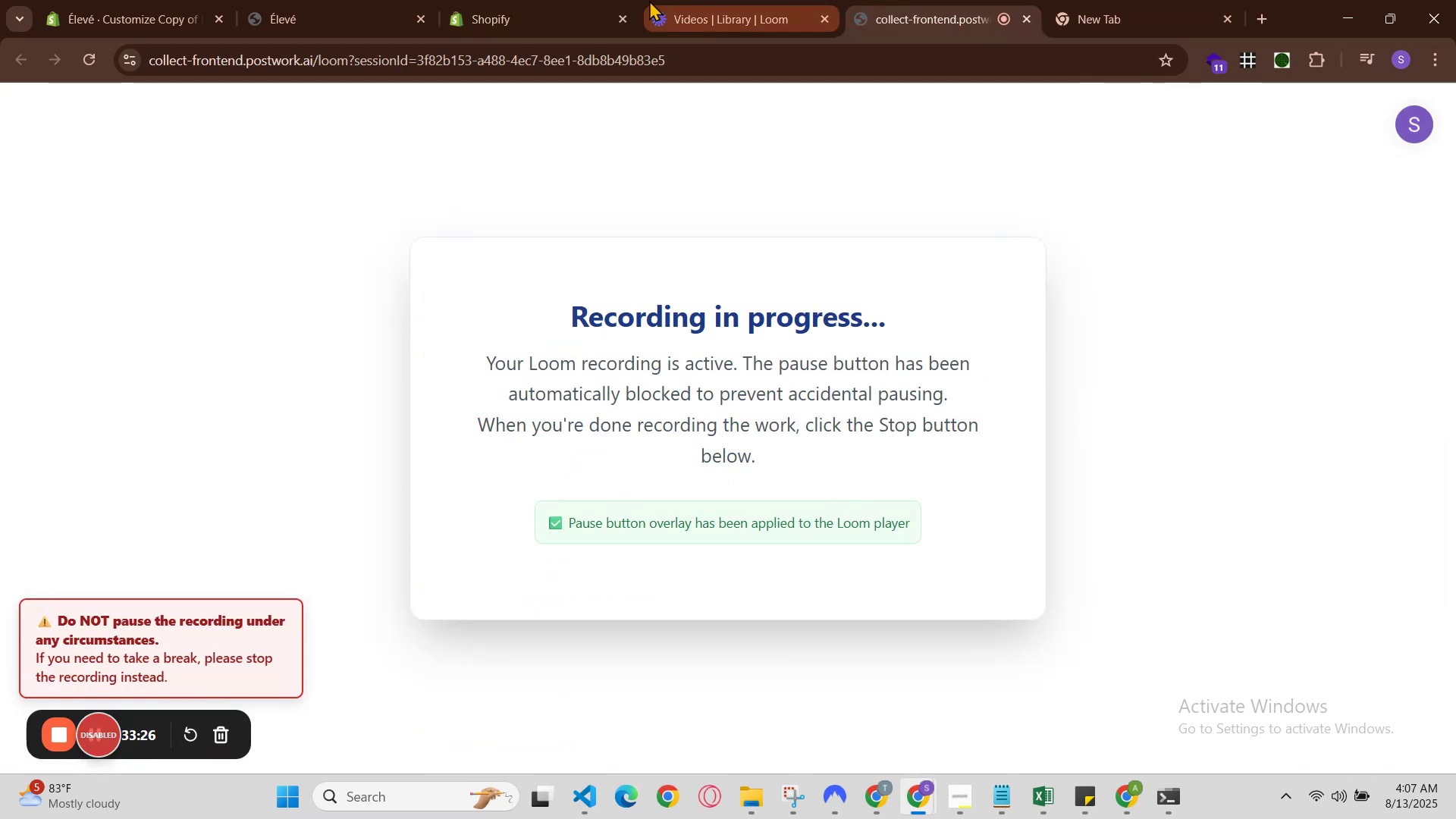 
left_click([621, 0])
 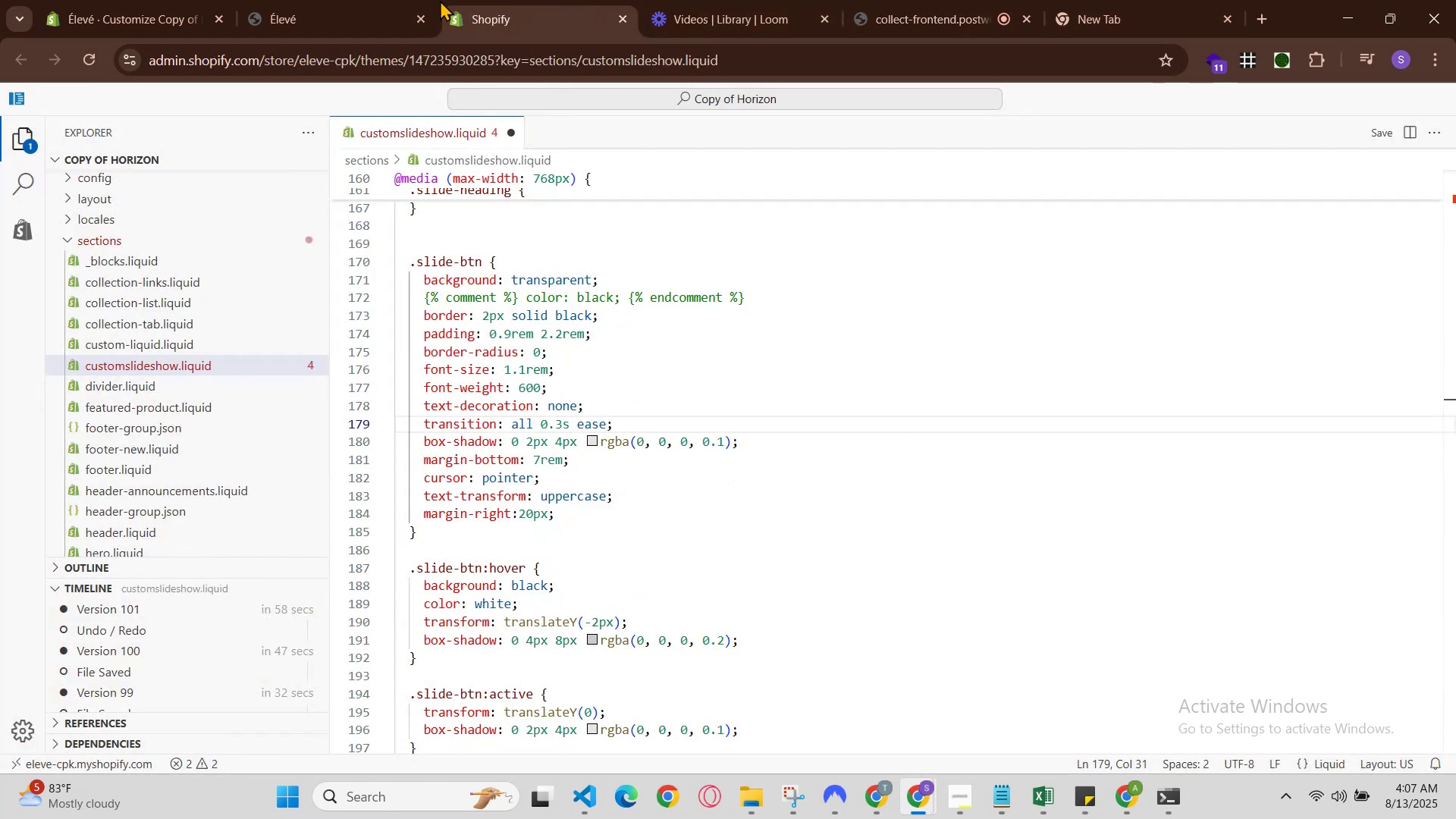 
left_click([412, 0])
 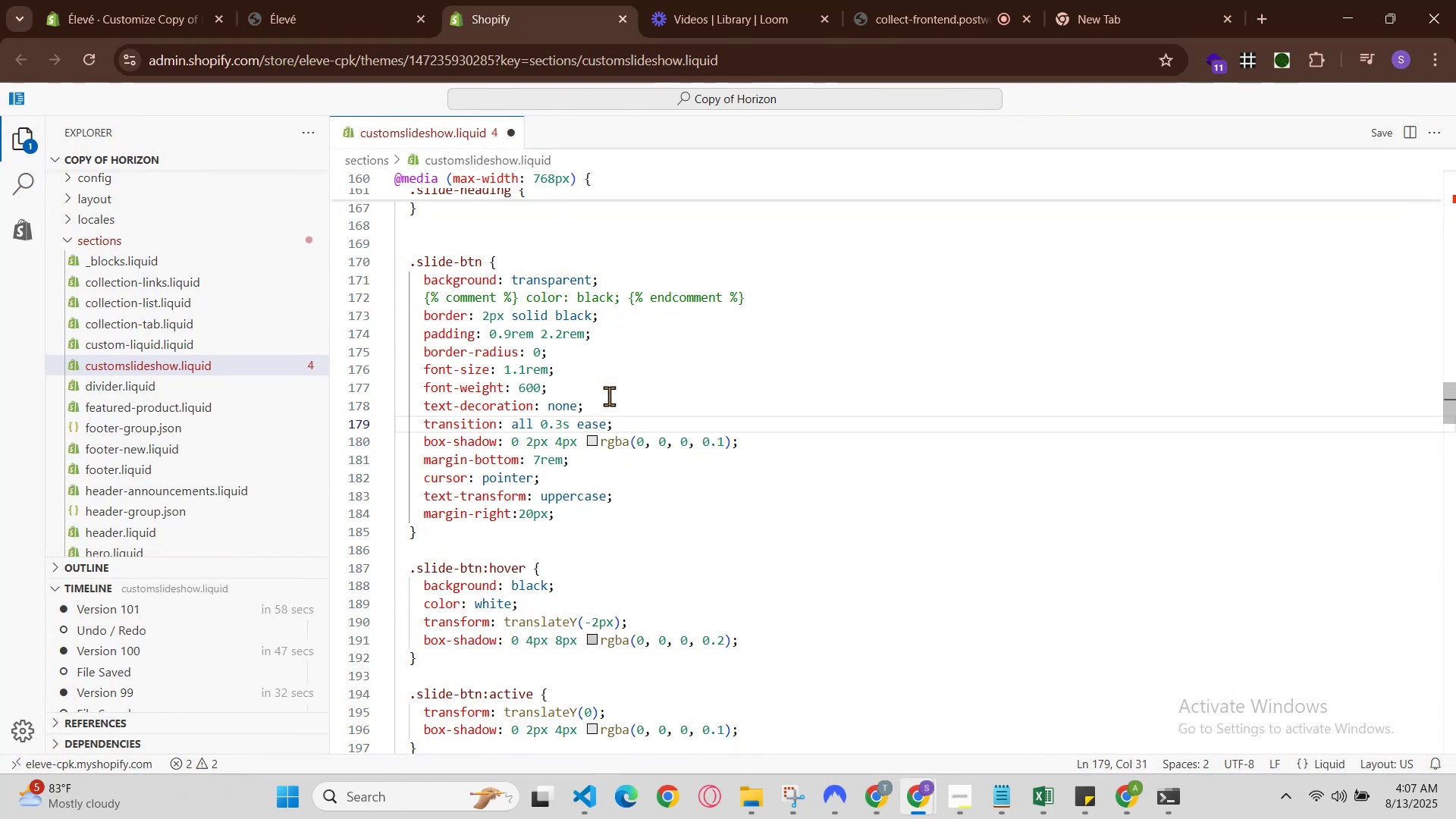 
left_click([626, 491])
 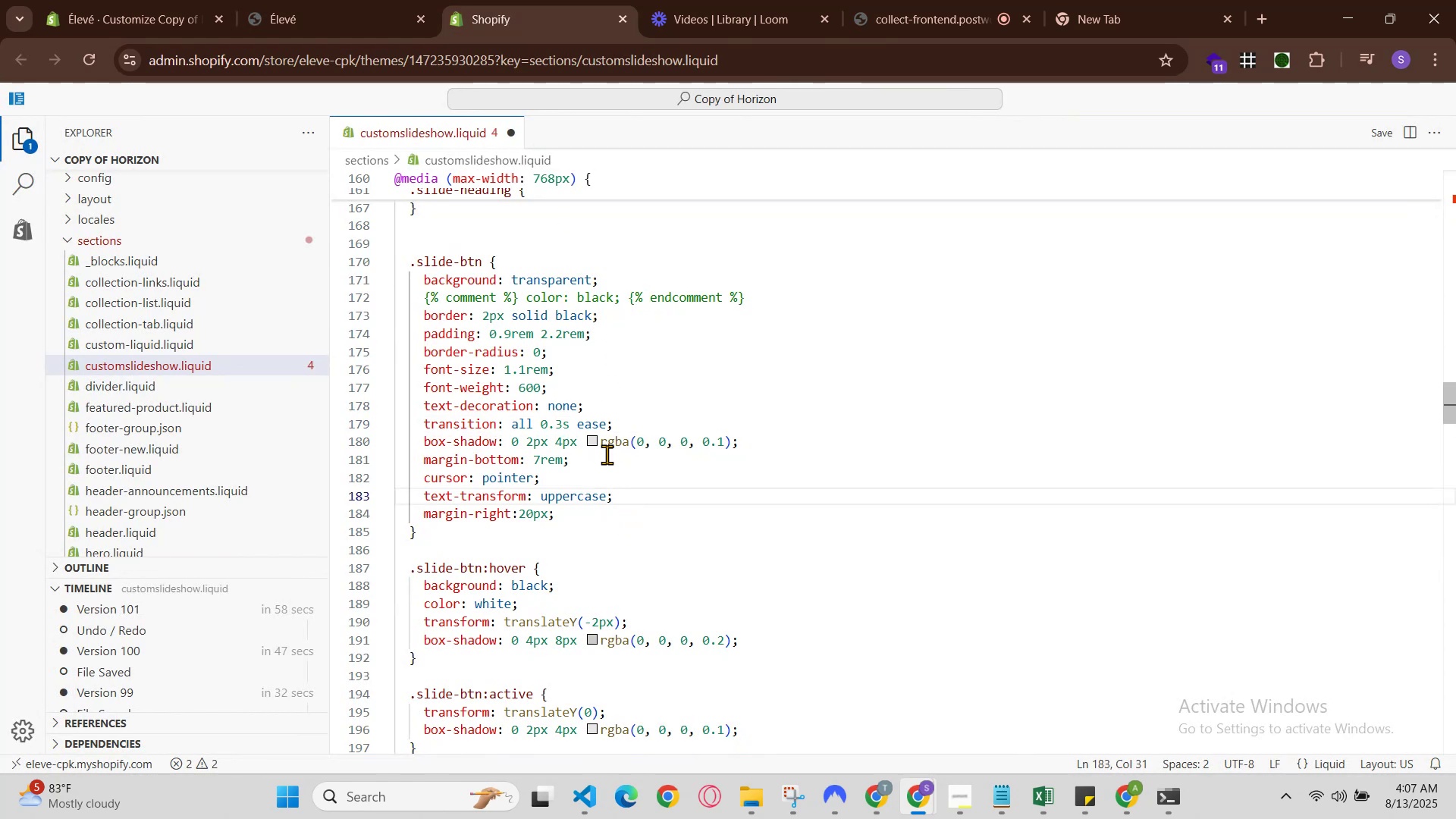 
left_click([605, 468])
 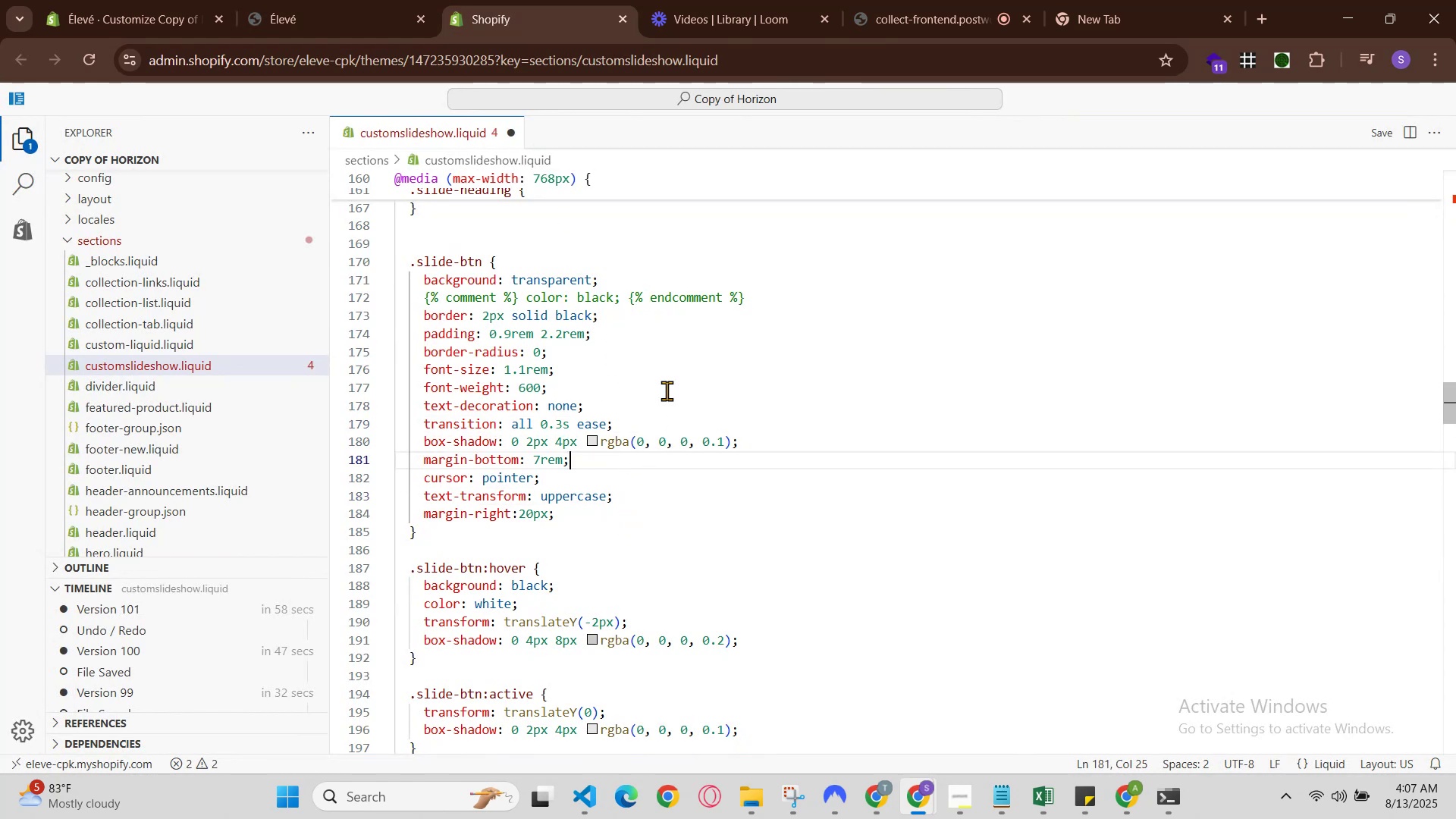 
left_click([670, 385])
 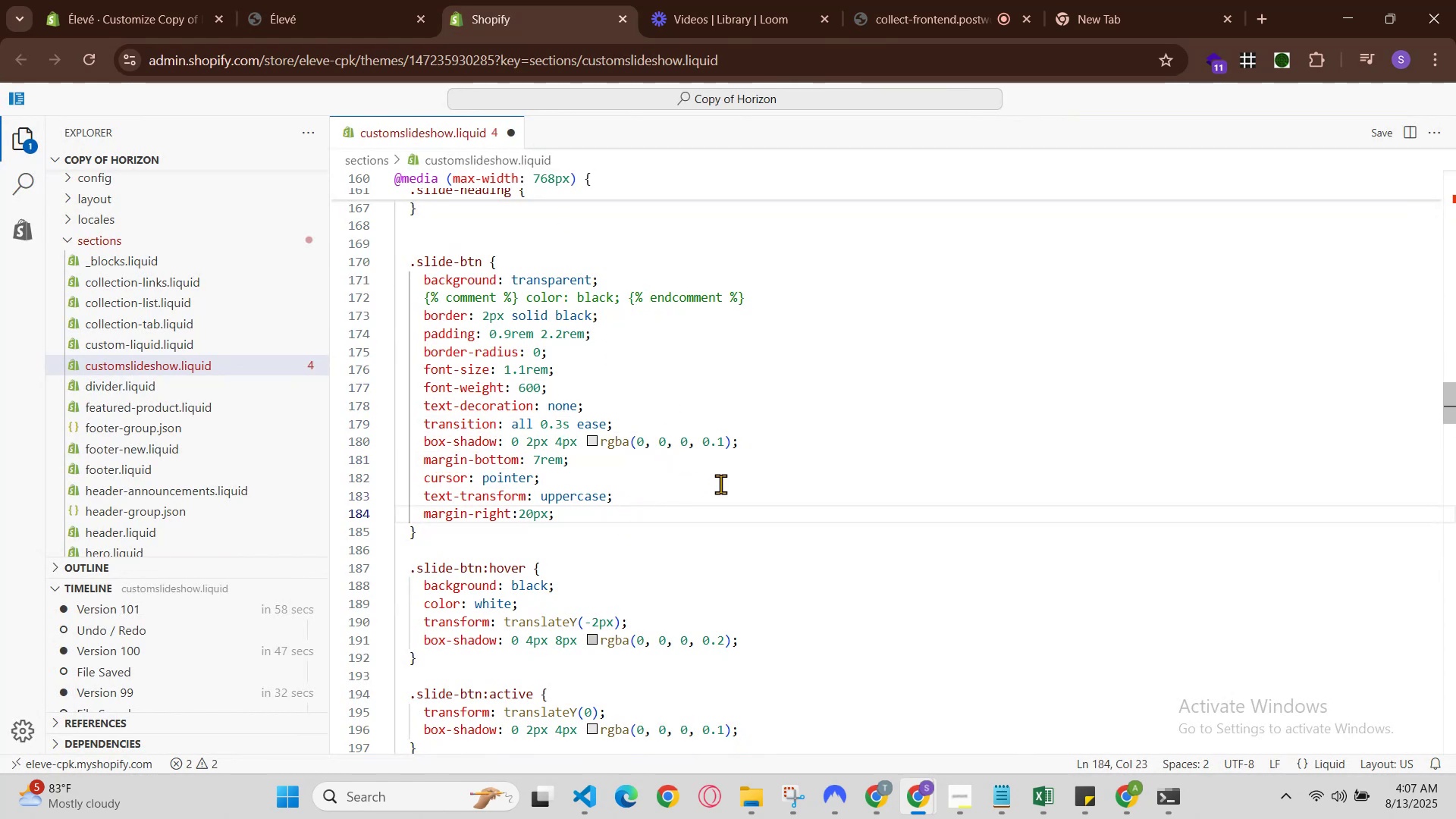 
key(Enter)
 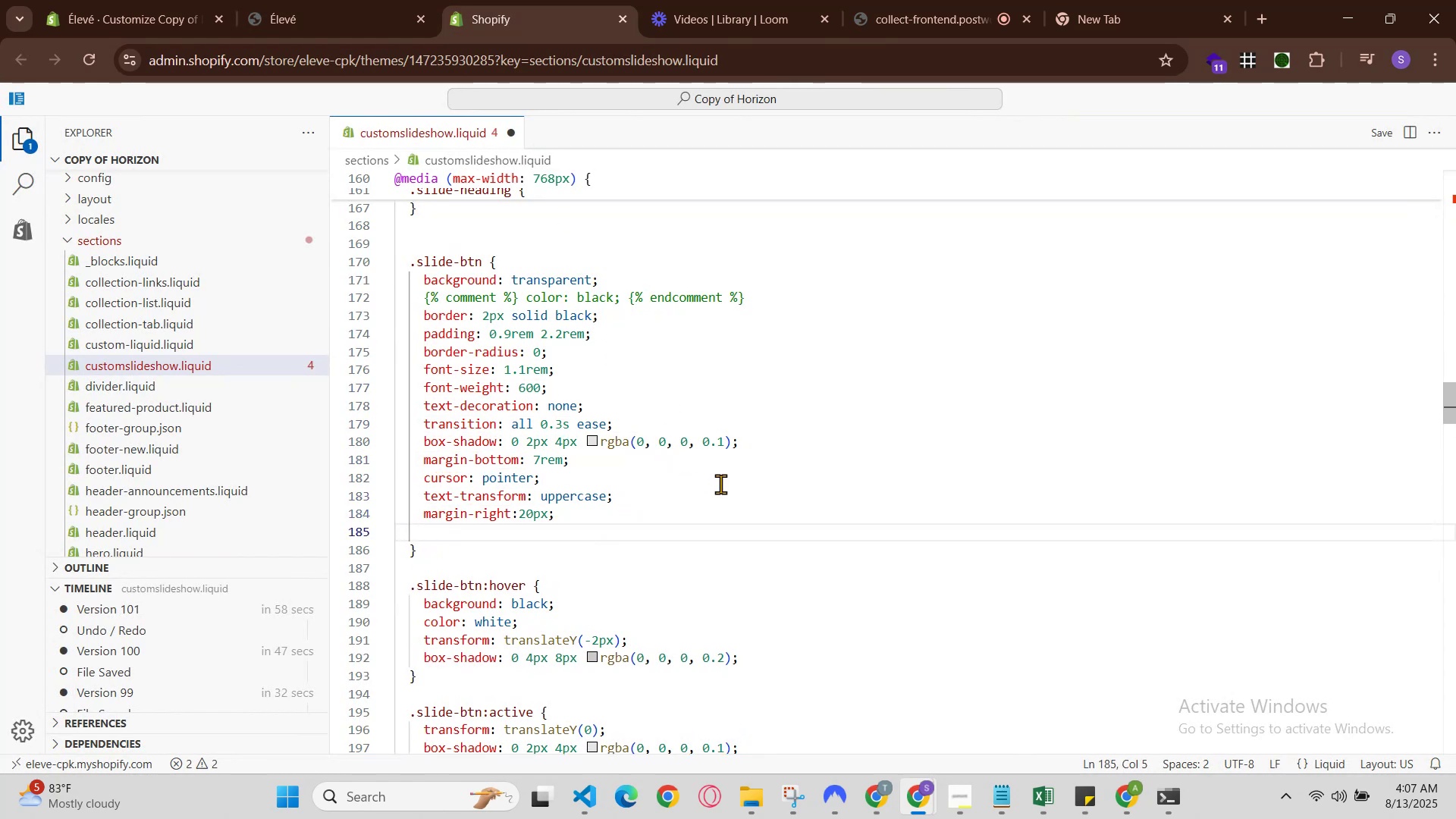 
type(color)
key(Backspace)
key(Backspace)
key(Backspace)
key(Backspace)
key(Backspace)
type(color)
key(Backspace)
key(Backspace)
key(Backspace)
key(Backspace)
key(Backspace)
type(colro)
key(Backspace)
key(Backspace)
key(Backspace)
key(Backspace)
key(Backspace)
type(b[Break])
key(Backspace)
type(q)
key(Backspace)
type(ackground-color:yellow)
key(Backspace)
key(Backspace)
key(Backspace)
key(Backspace)
key(Backspace)
key(Backspace)
key(Backspace)
key(Backspace)
key(Backspace)
key(Backspace)
key(Backspace)
key(Backspace)
key(Backspace)
key(Backspace)
key(Backspace)
key(Backspace)
key(Backspace)
key(Backspace)
key(Backspace)
key(Backspace)
key(Backspace)
key(Backspace)
key(Backspace)
type(color:)
key(Backspace)
key(Backspace)
key(Backspace)
key(Backspace)
key(Backspace)
key(Backspace)
 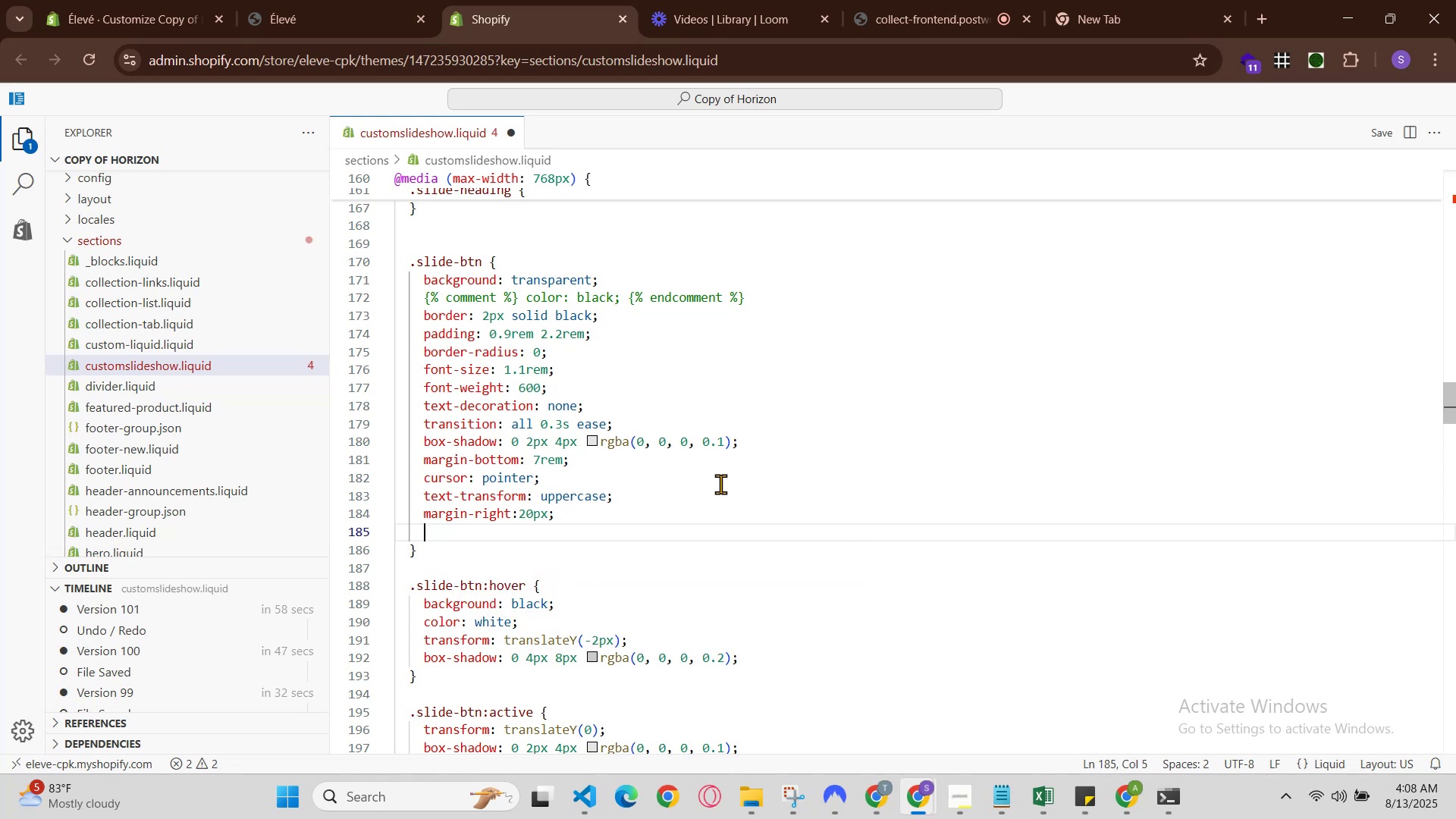 
scroll: coordinate [965, 510], scroll_direction: down, amount: 6.0
 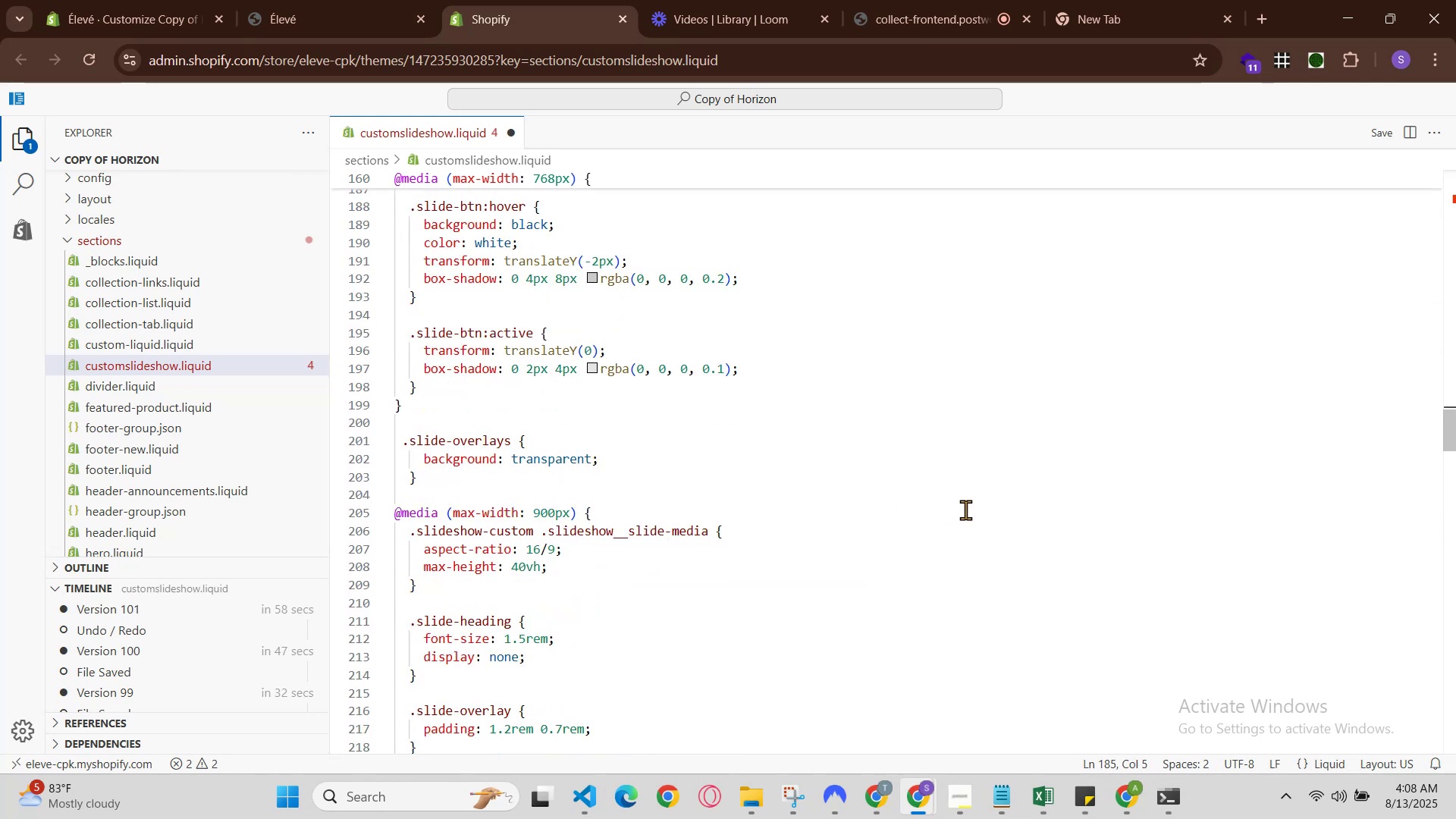 
scroll: coordinate [965, 510], scroll_direction: up, amount: 4.0
 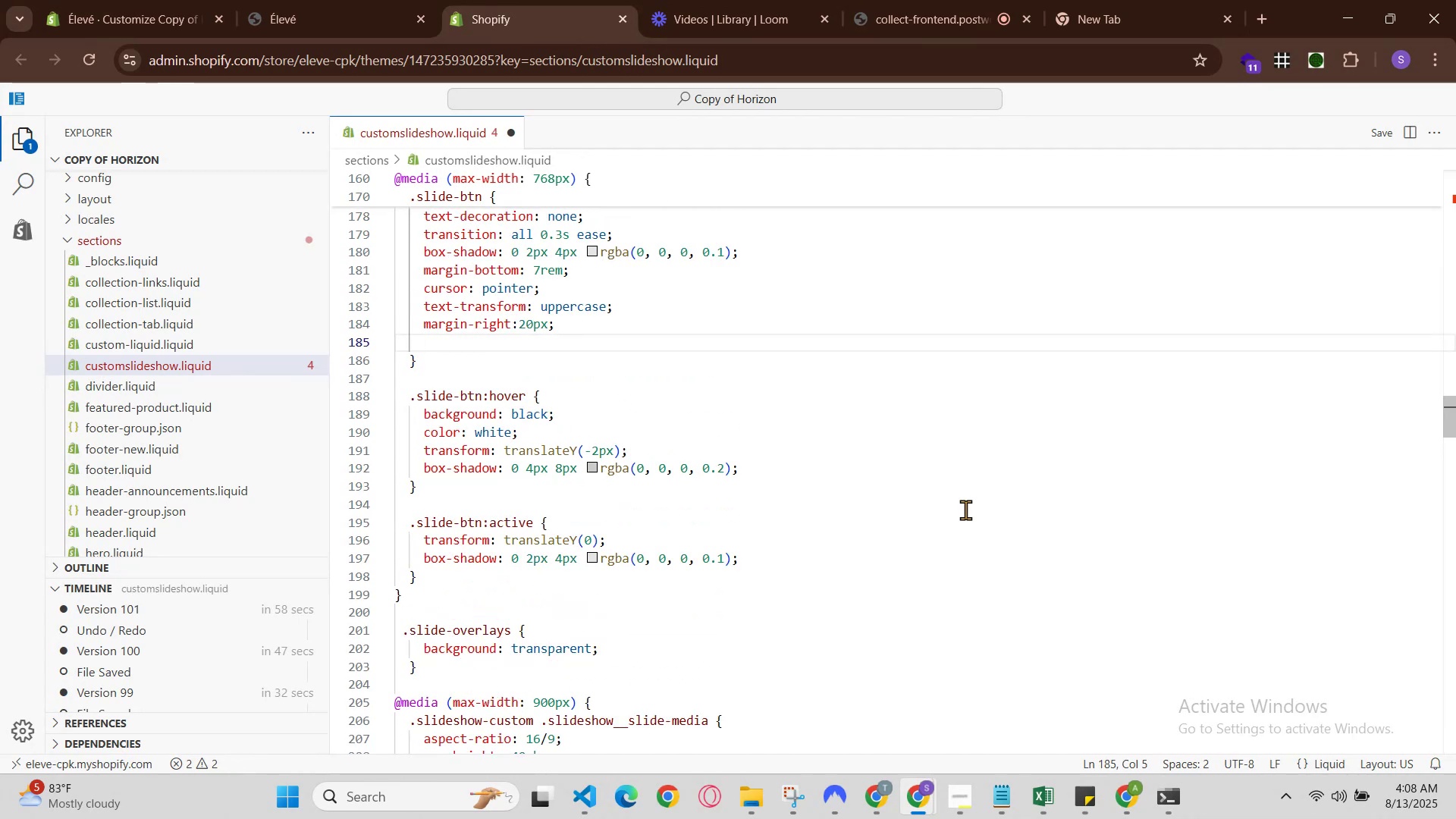 
scroll: coordinate [962, 510], scroll_direction: down, amount: 14.0
 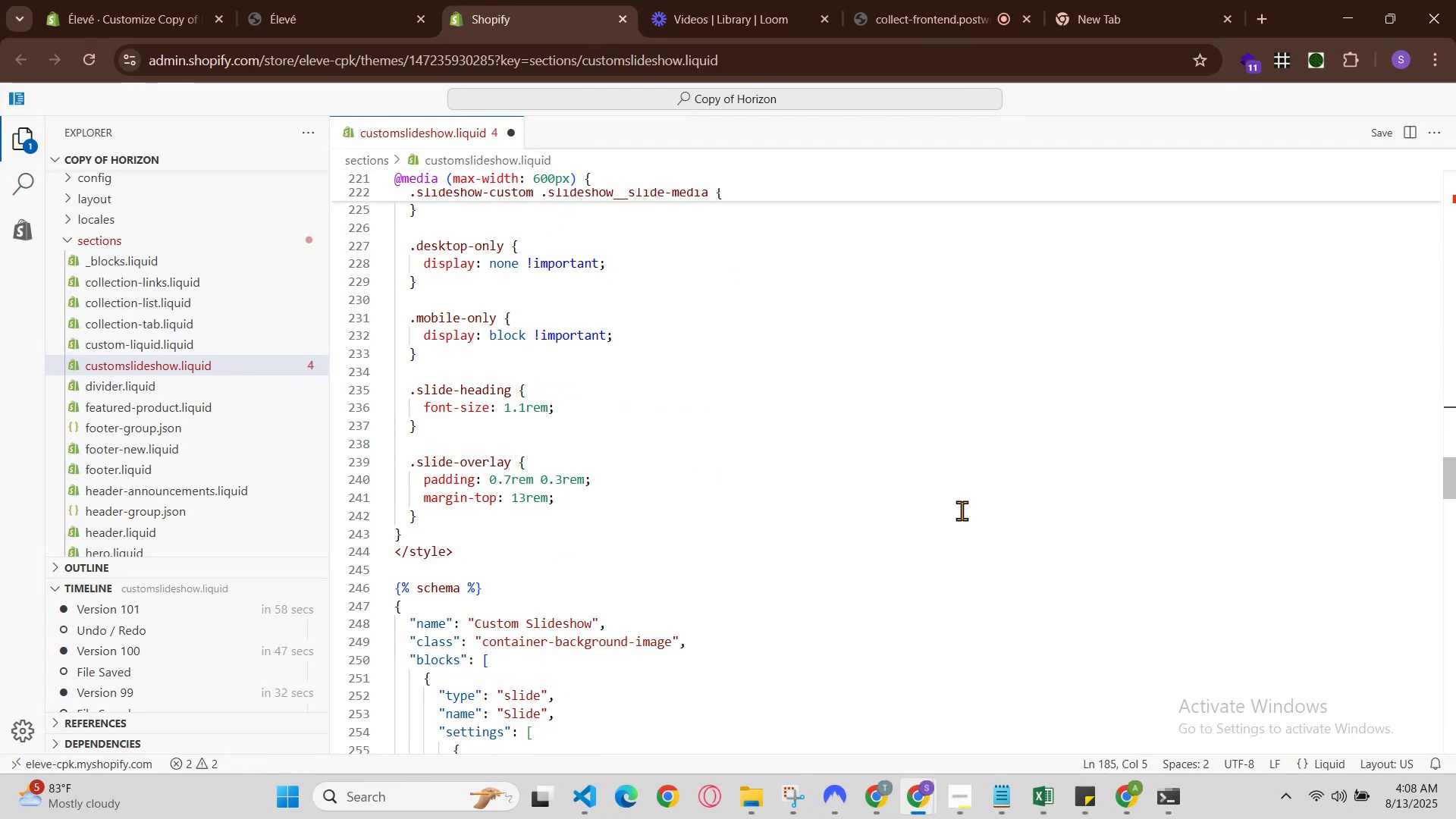 
scroll: coordinate [959, 510], scroll_direction: up, amount: 8.0
 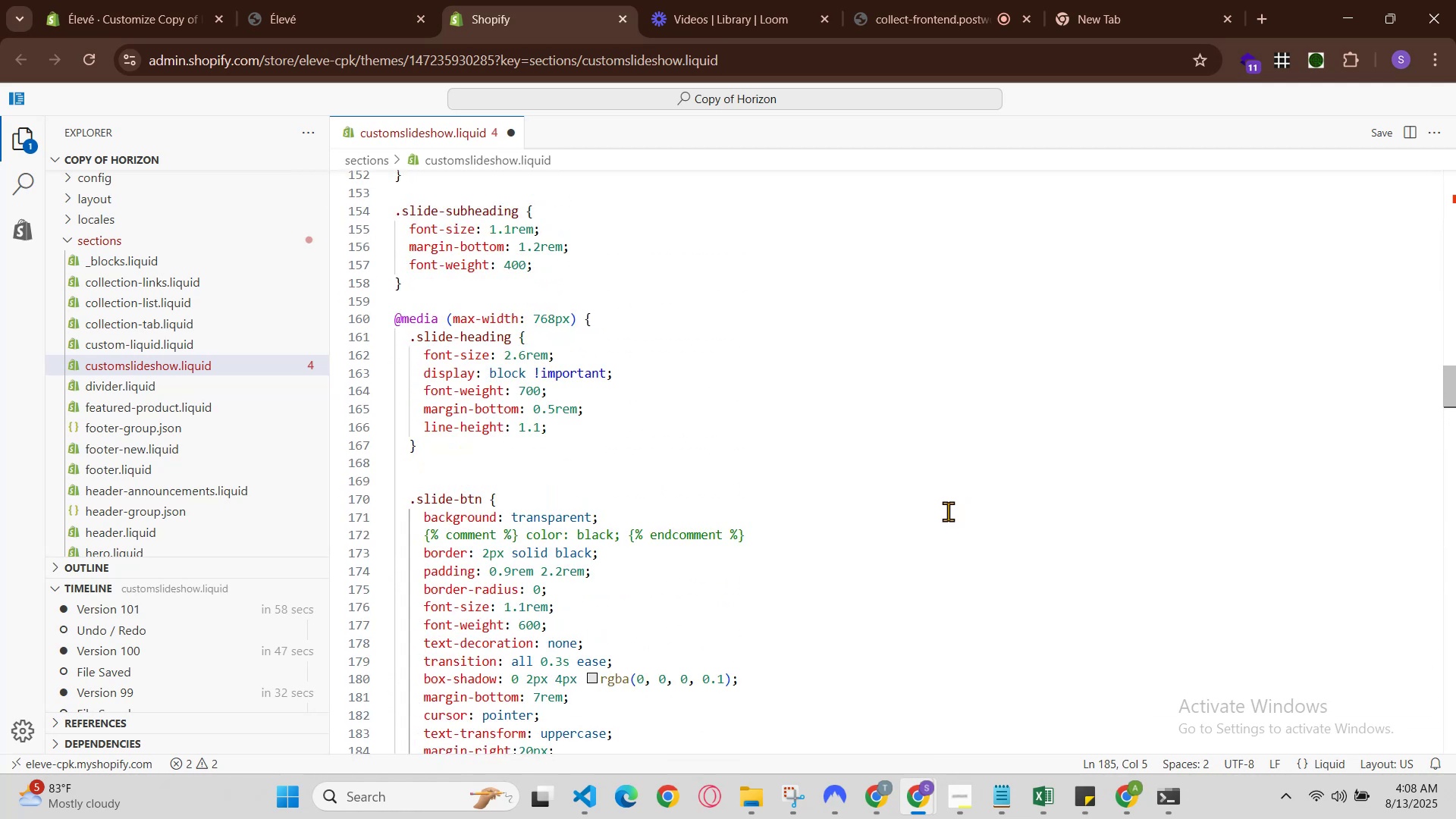 
scroll: coordinate [946, 515], scroll_direction: down, amount: 10.0
 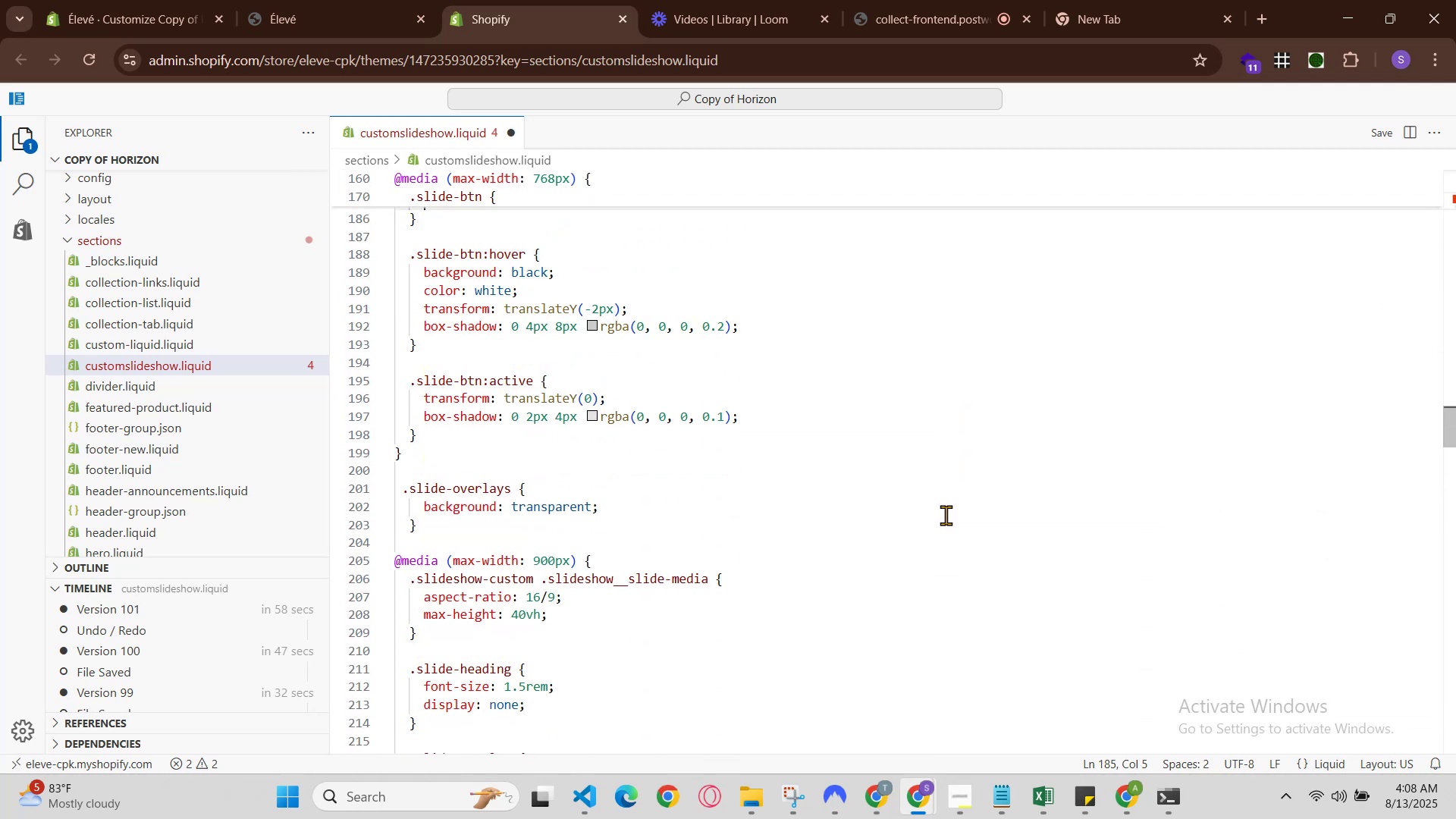 
scroll: coordinate [909, 517], scroll_direction: up, amount: 19.0
 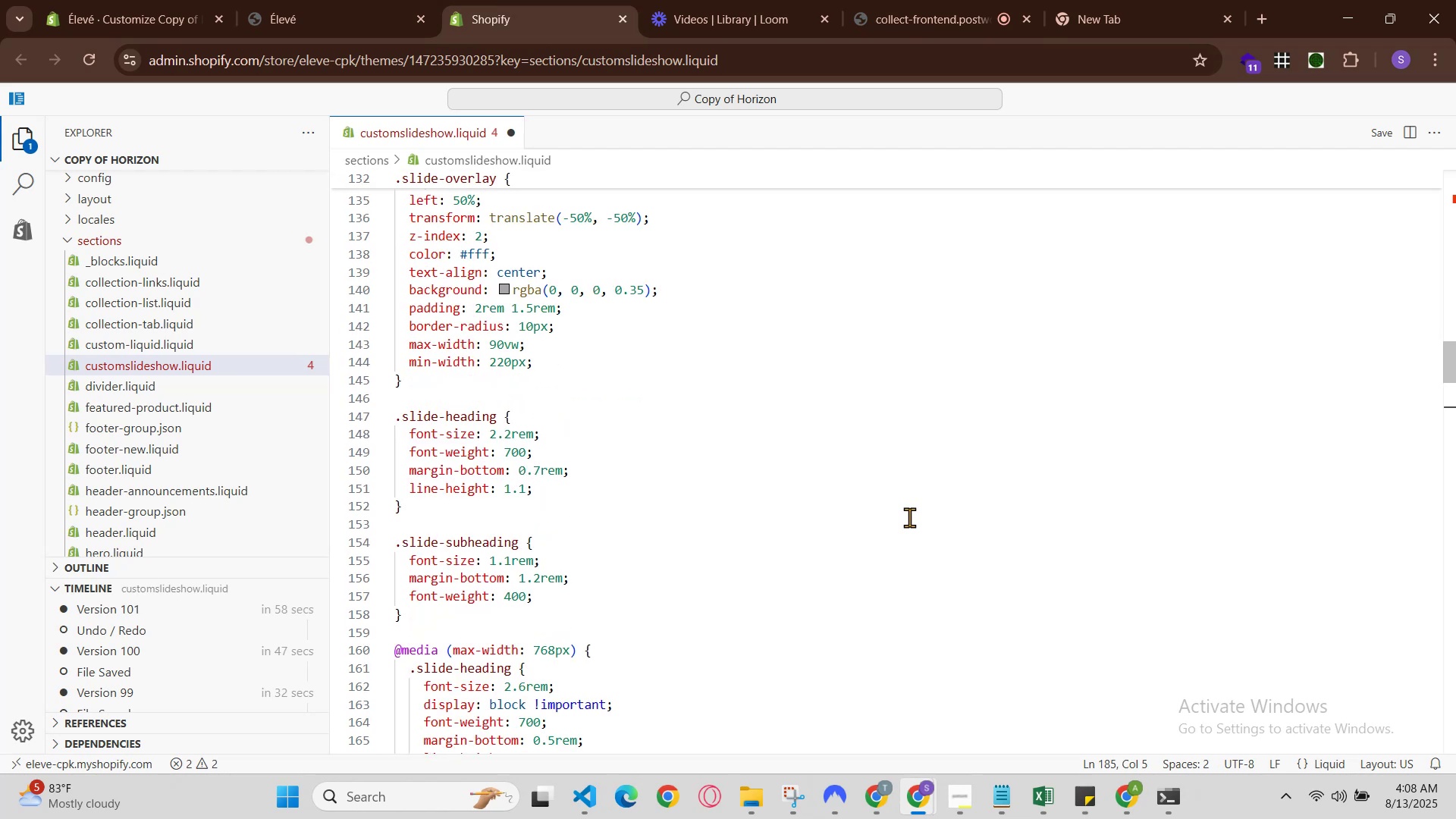 
scroll: coordinate [919, 494], scroll_direction: down, amount: 5.0
 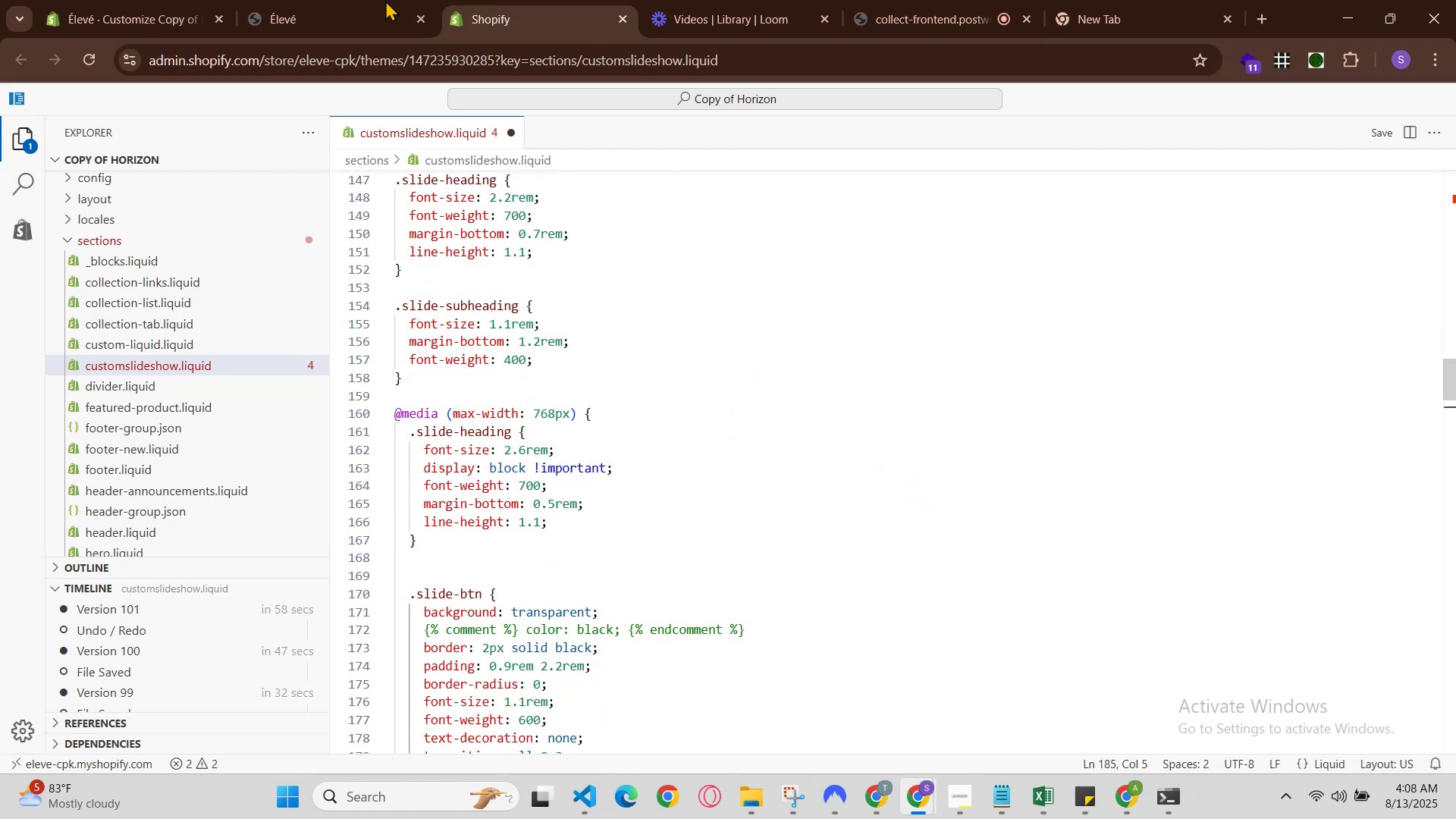 
left_click([484, 0])
 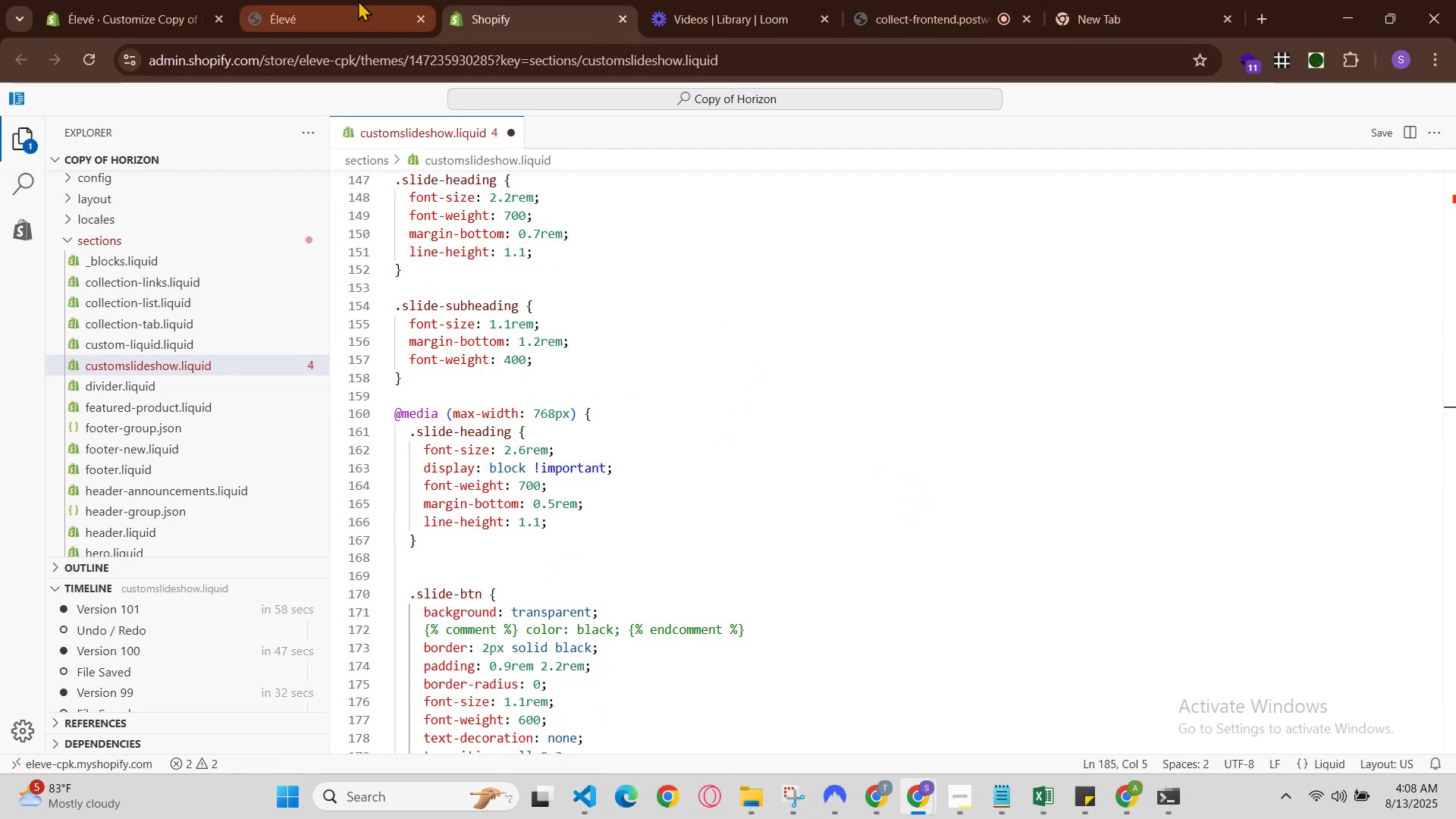 
left_click([367, 1])
 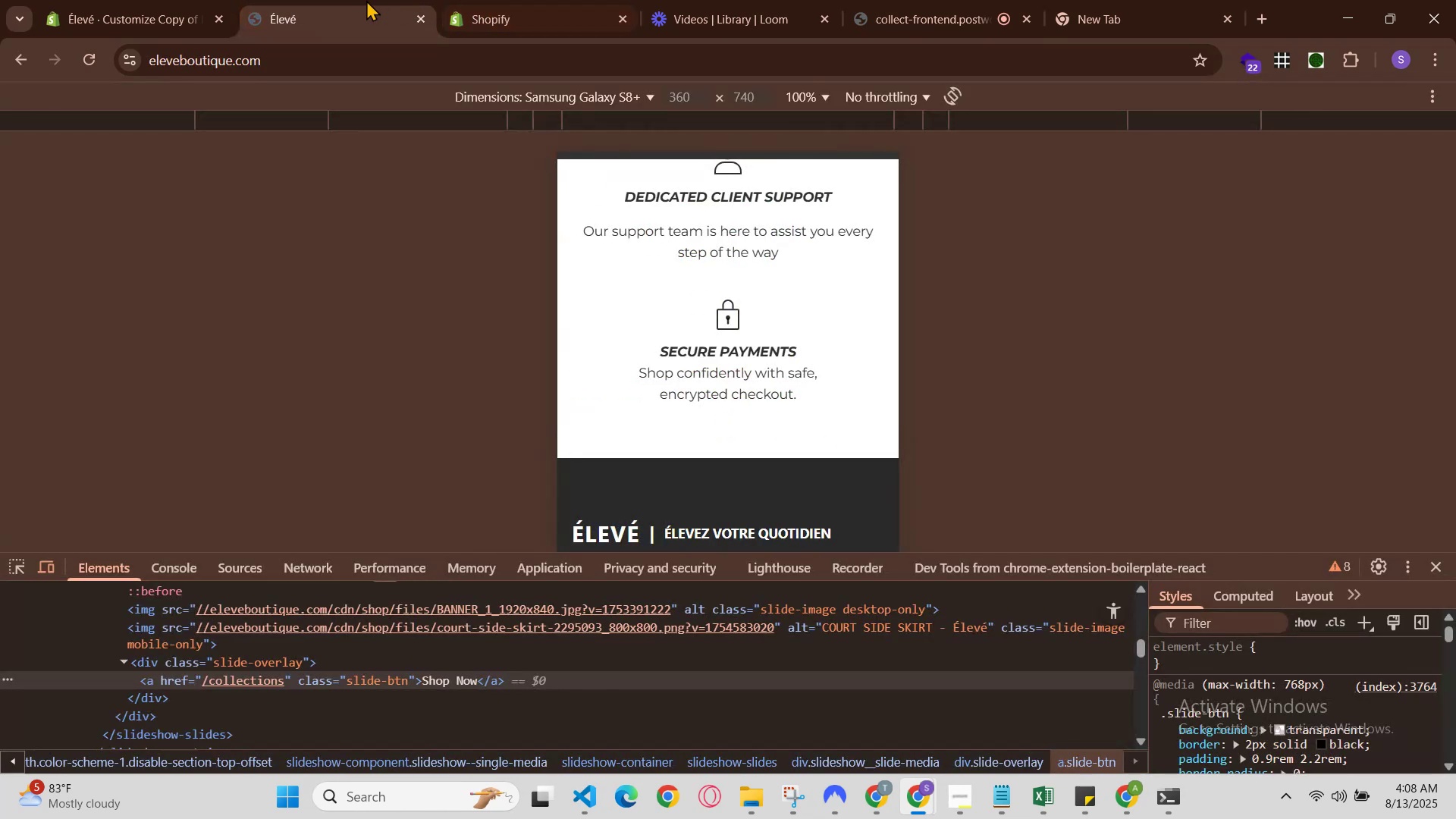 
left_click([353, 0])
 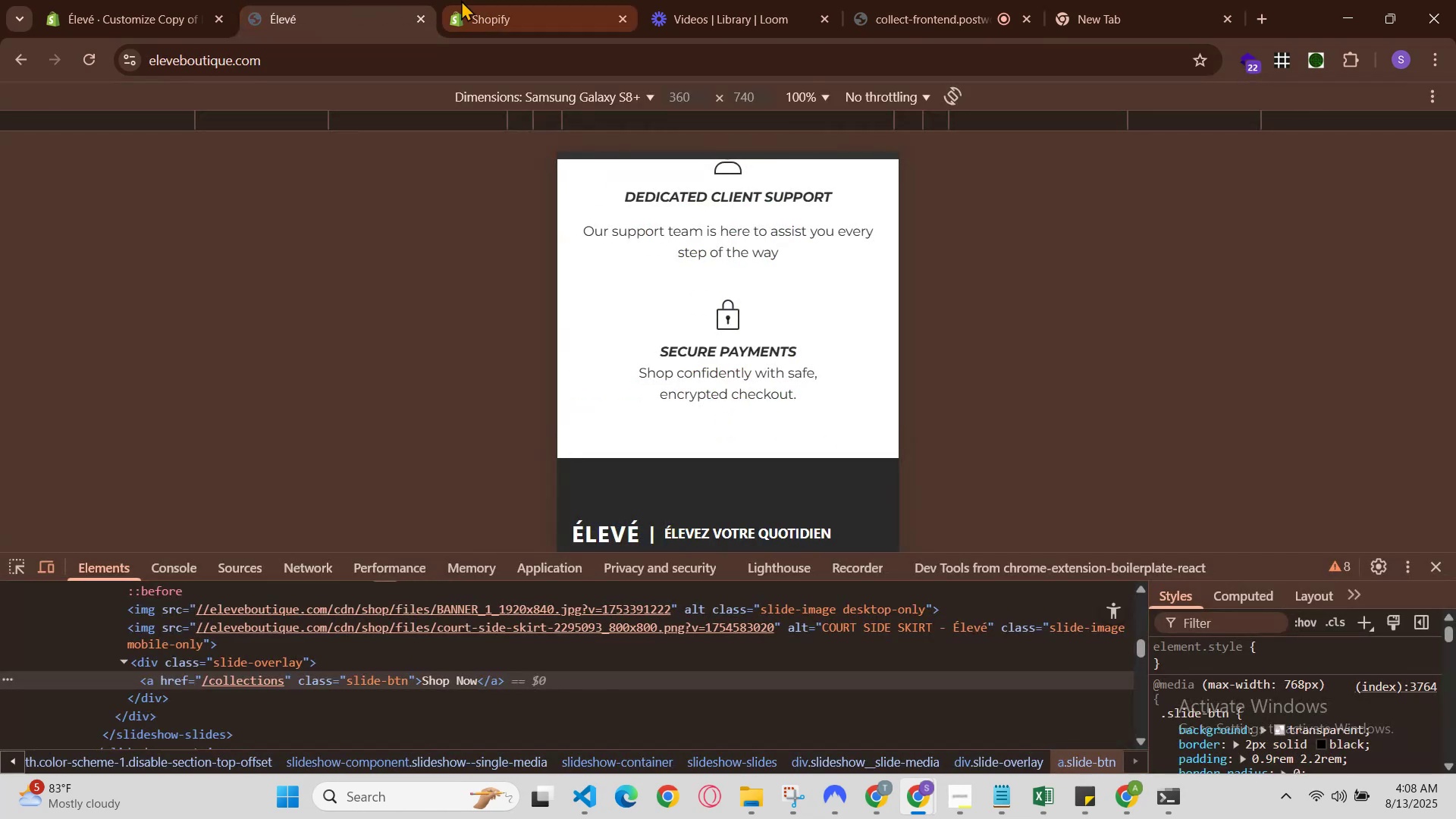 
left_click([463, 0])
 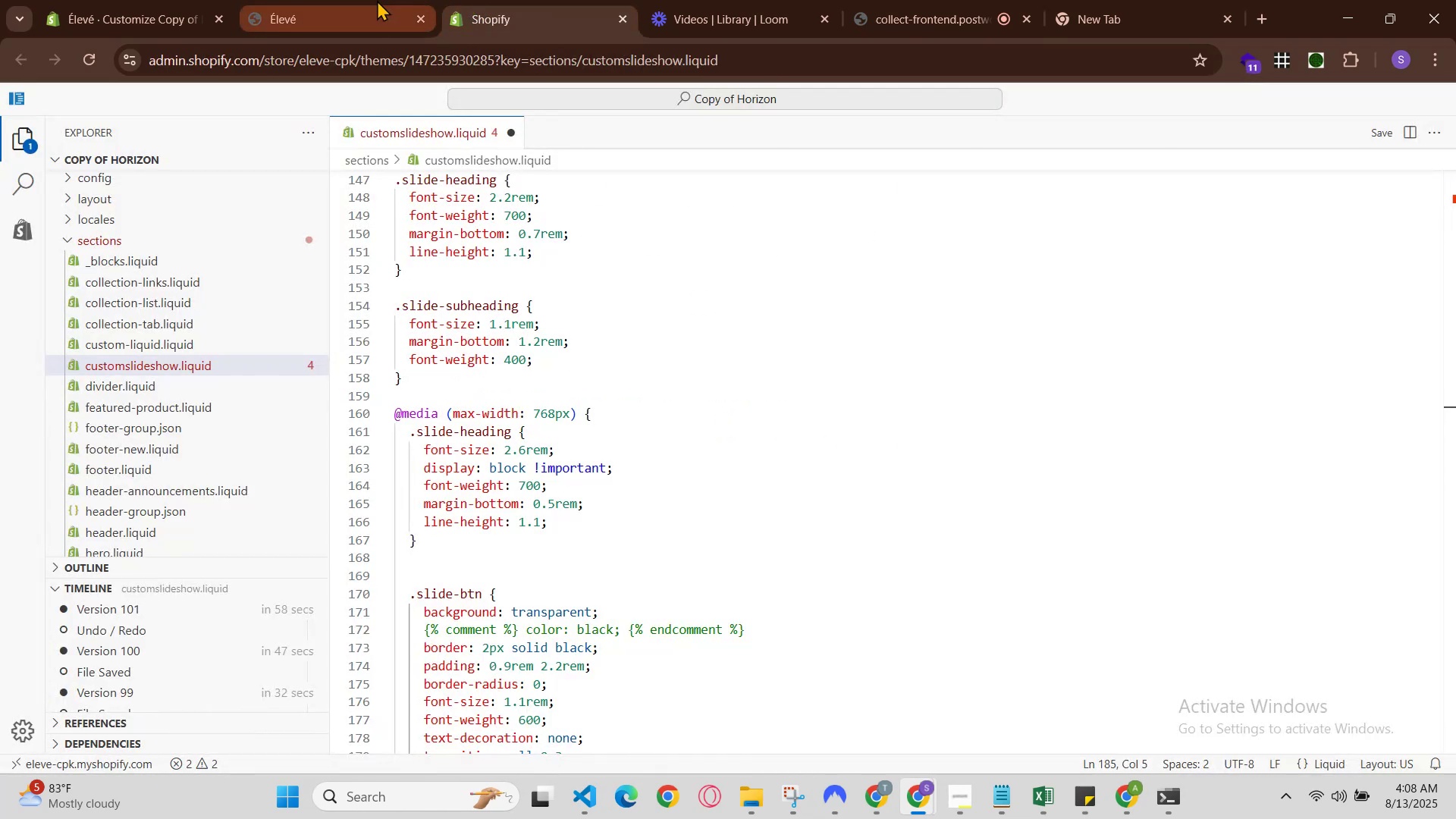 
left_click([377, 0])
 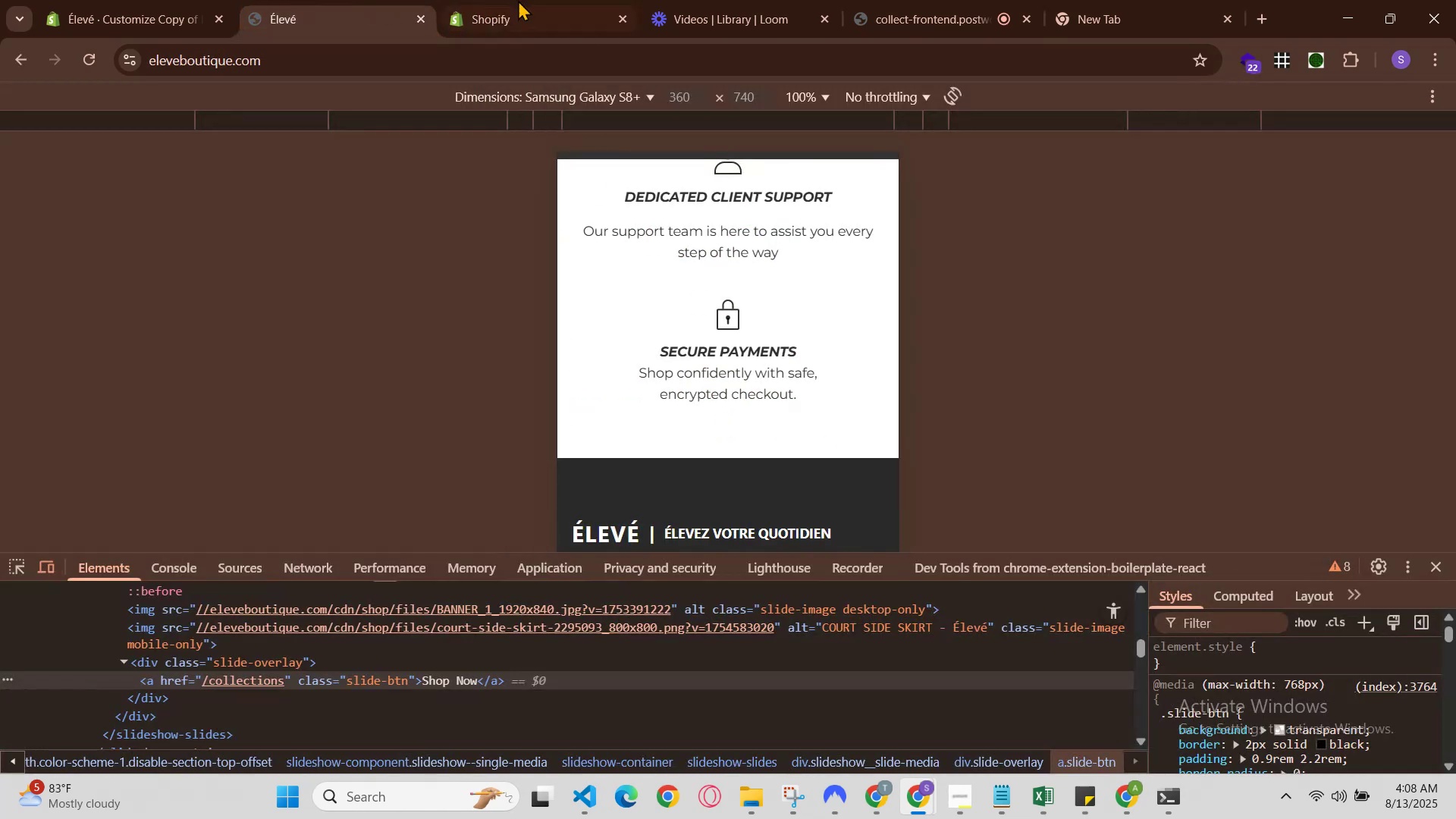 
left_click([534, 0])
 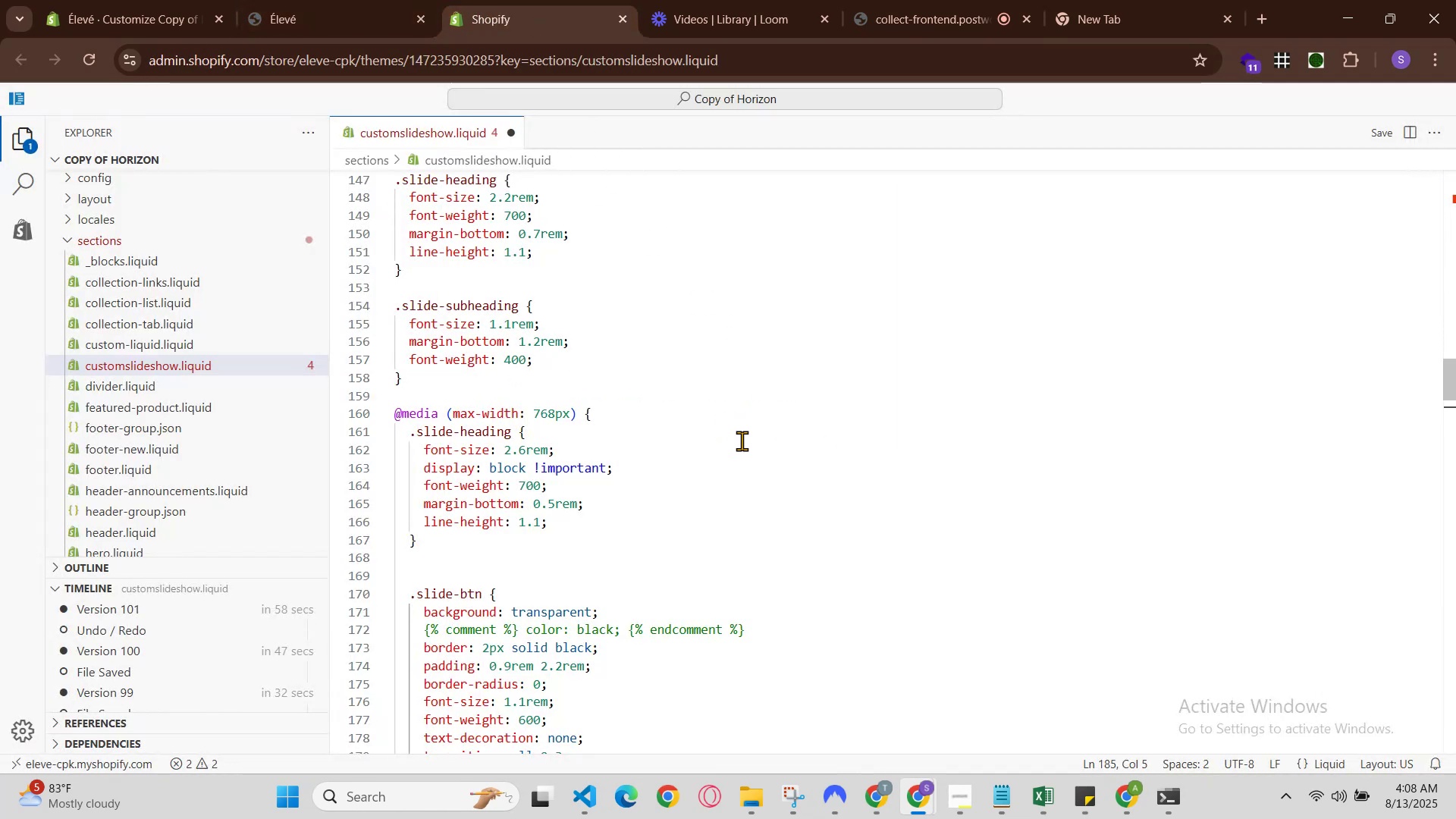 
left_click([716, 497])
 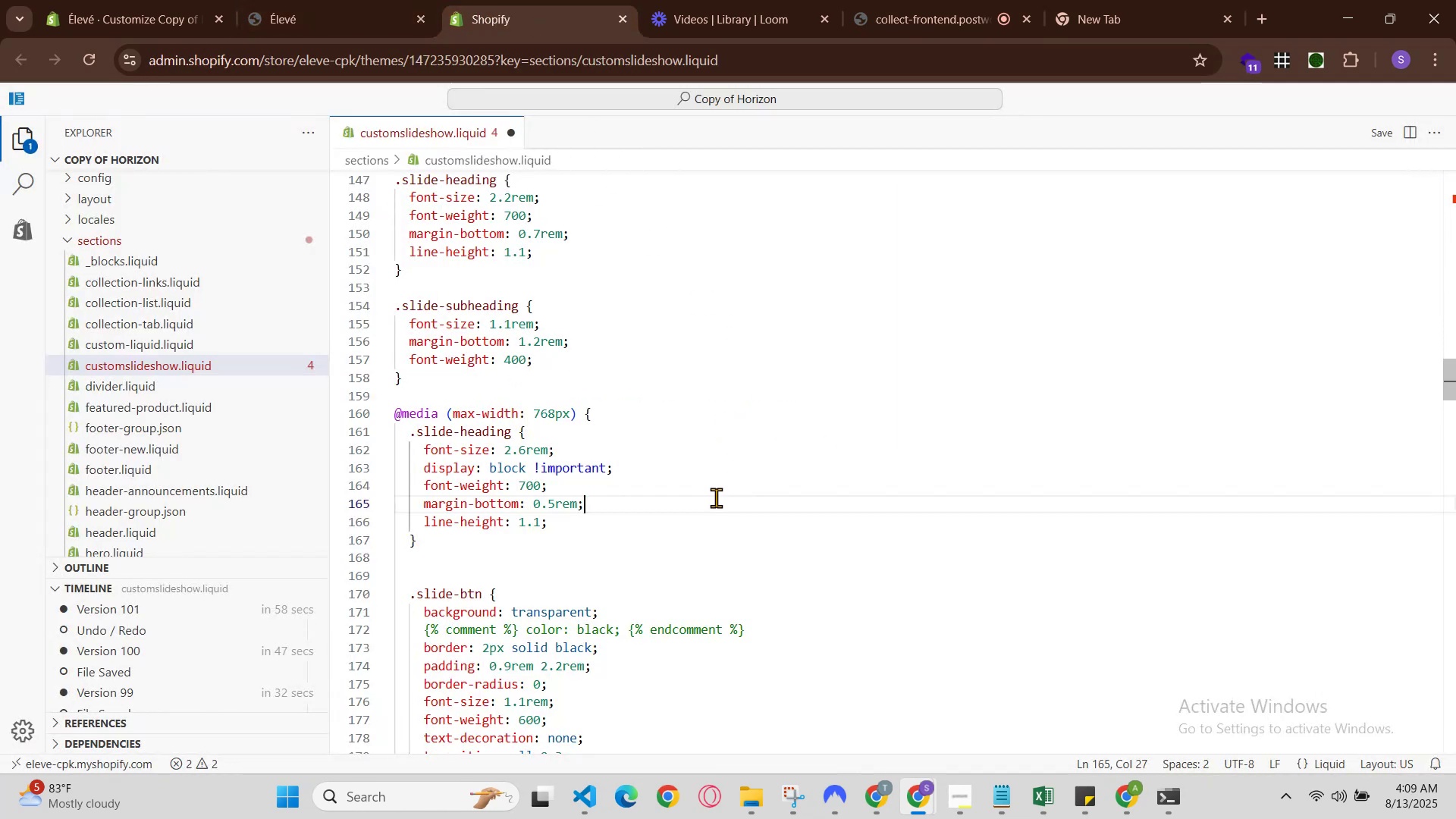 
scroll: coordinate [685, 459], scroll_direction: down, amount: 6.0
 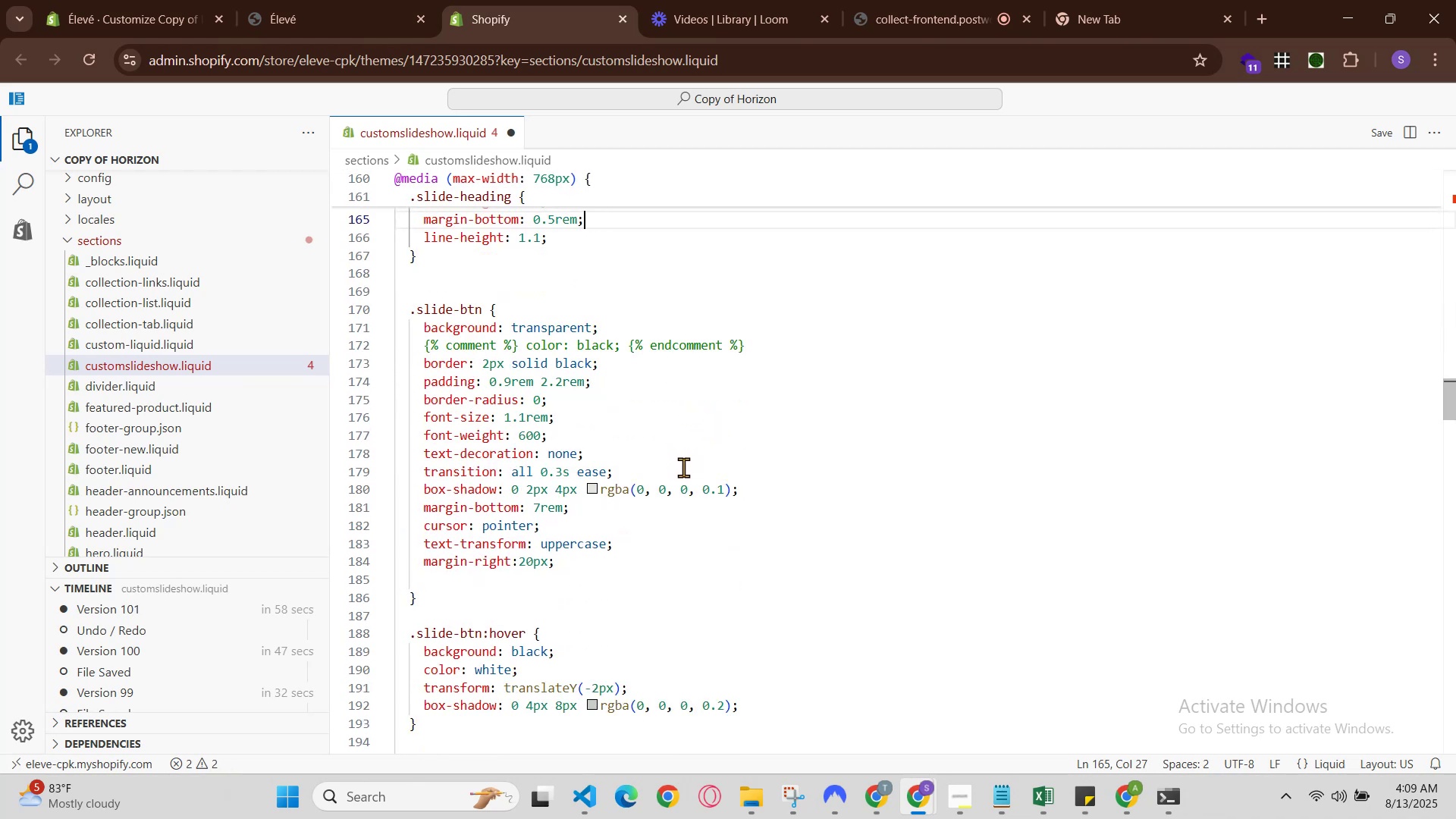 
scroll: coordinate [685, 459], scroll_direction: up, amount: 3.0
 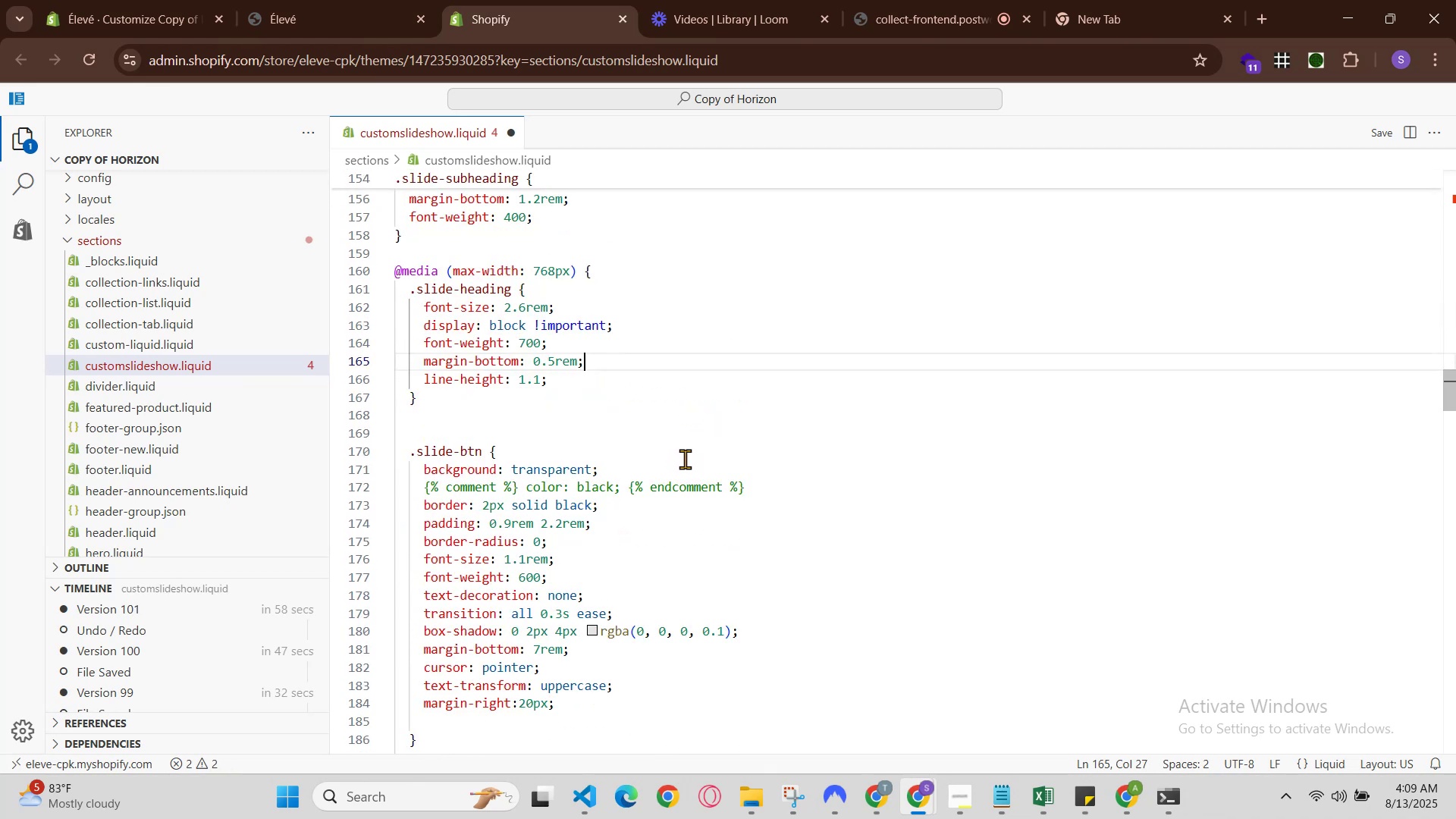 
scroll: coordinate [685, 462], scroll_direction: down, amount: 2.0
 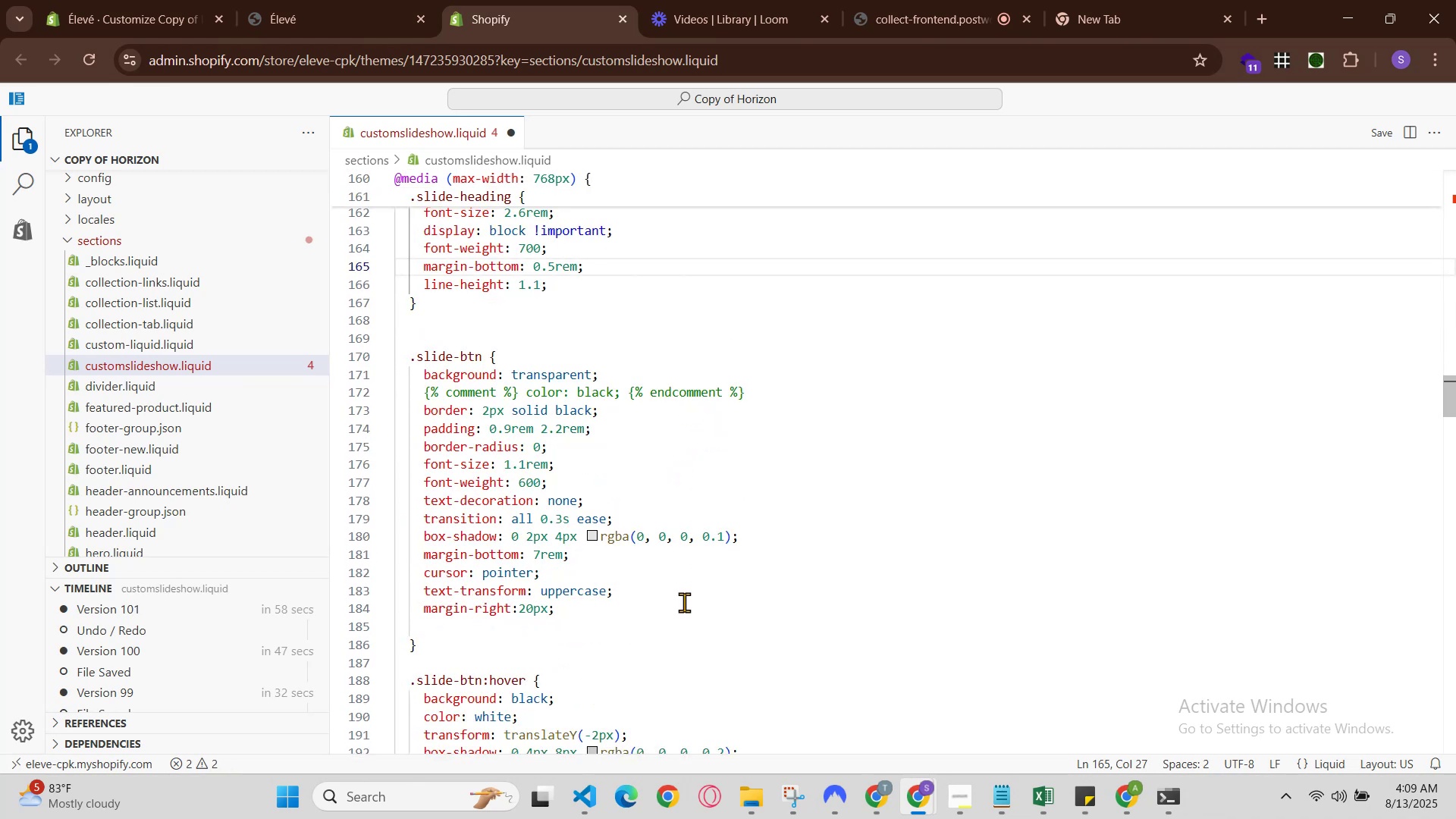 
left_click([682, 607])
 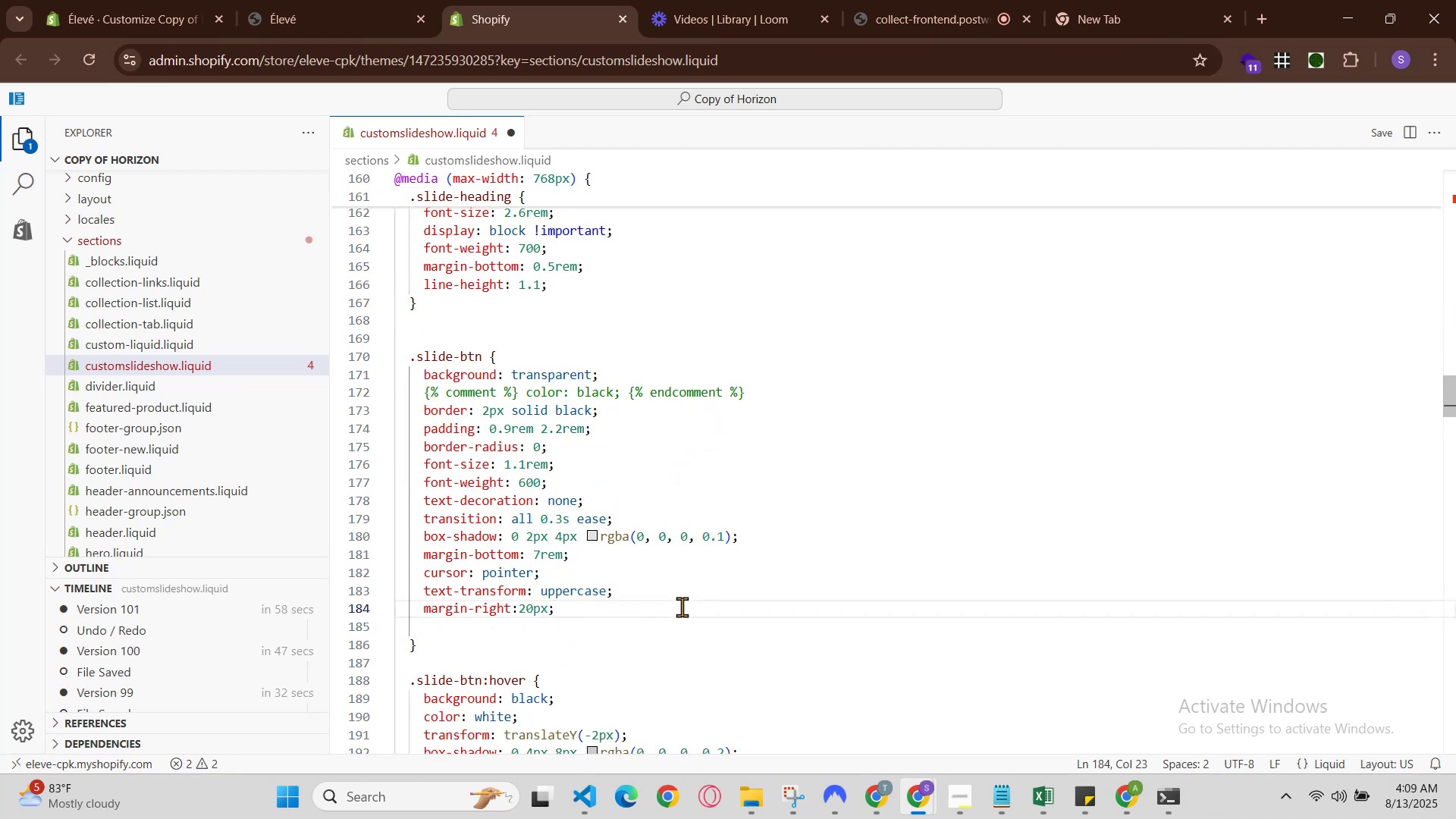 
key(Enter)
 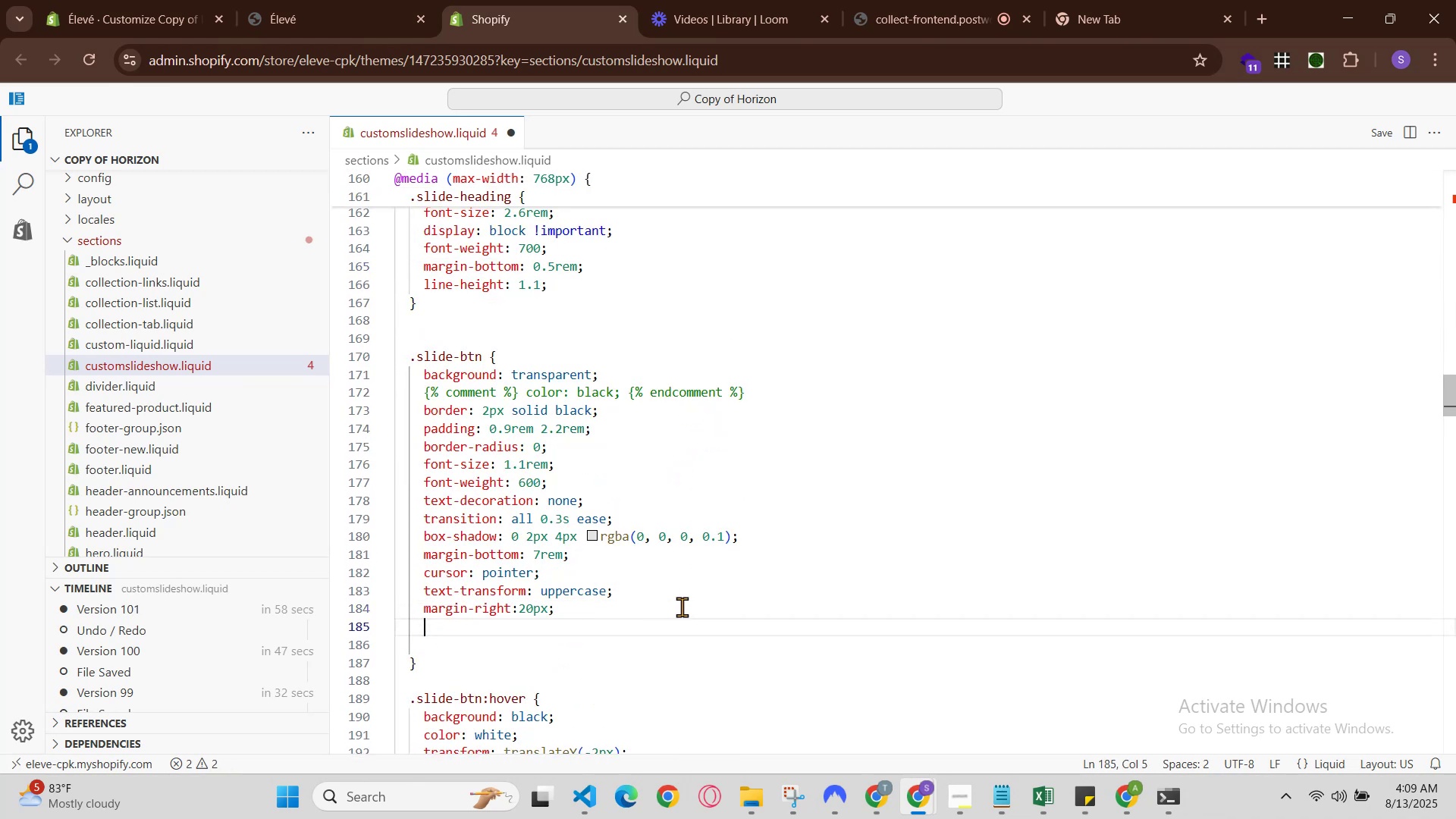 
type(color)
key(Backspace)
key(Backspace)
key(Backspace)
key(Backspace)
key(Backspace)
type(font-size)
key(Backspace)
key(Backspace)
key(Backspace)
key(Backspace)
key(Backspace)
key(Backspace)
key(Backspace)
key(Backspace)
key(Backspace)
 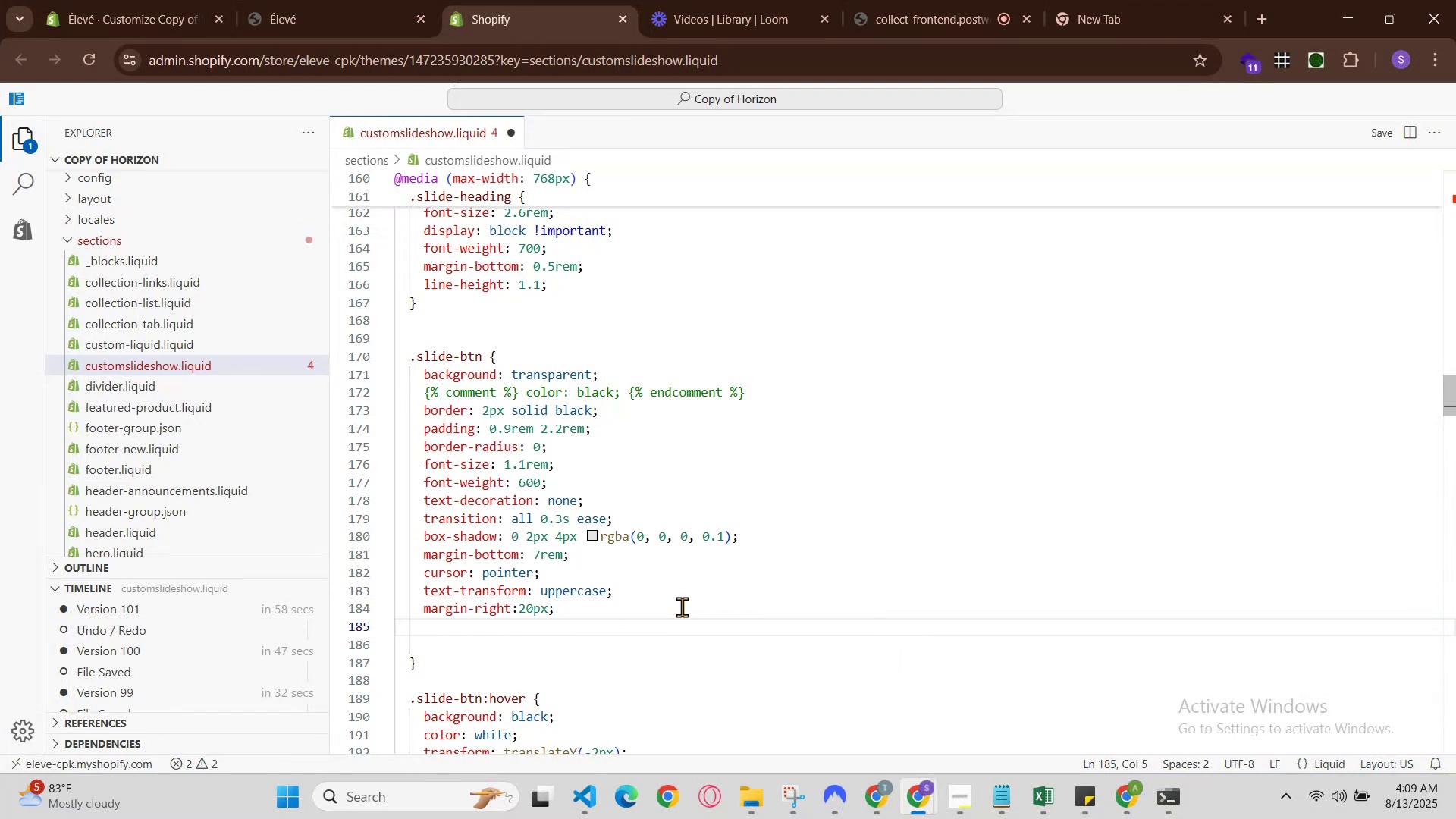 
type(font-size)
key(Backspace)
key(Backspace)
key(Backspace)
key(Backspace)
key(Backspace)
key(Backspace)
key(Backspace)
key(Backspace)
key(Backspace)
key(Backspace)
type(  font-size )
key(Backspace)
key(Backspace)
key(Backspace)
key(Backspace)
key(Backspace)
key(Backspace)
key(Backspace)
key(Backspace)
key(Backspace)
key(Backspace)
type(font )
key(Backspace)
key(Backspace)
key(Backspace)
key(Backspace)
key(Backspace)
type(t)
key(Backspace)
type(coo)
key(Backspace)
key(Backspace)
type(ooooooooooooo)
key(Backspace)
key(Backspace)
key(Backspace)
key(Backspace)
key(Backspace)
type(color)
key(Backspace)
key(Backspace)
key(Backspace)
key(Backspace)
key(Backspace)
type(sett)
key(Backspace)
key(Backspace)
key(Backspace)
key(Backspace)
type(color)
key(Backspace)
key(Backspace)
key(Backspace)
key(Backspace)
key(Backspace)
type(color)
key(Backspace)
key(Backspace)
key(Backspace)
key(Backspace)
key(Backspace)
type(background)
key(Backspace)
key(Backspace)
key(Backspace)
key(Backspace)
key(Backspace)
key(Backspace)
key(Backspace)
key(Backspace)
key(Backspace)
key(Backspace)
type(color)
key(Backspace)
key(Backspace)
key(Backspace)
key(Backspace)
key(Backspace)
type(background)
key(Backspace)
key(Backspace)
key(Backspace)
key(Backspace)
key(Backspace)
key(Backspace)
key(Backspace)
key(Backspace)
 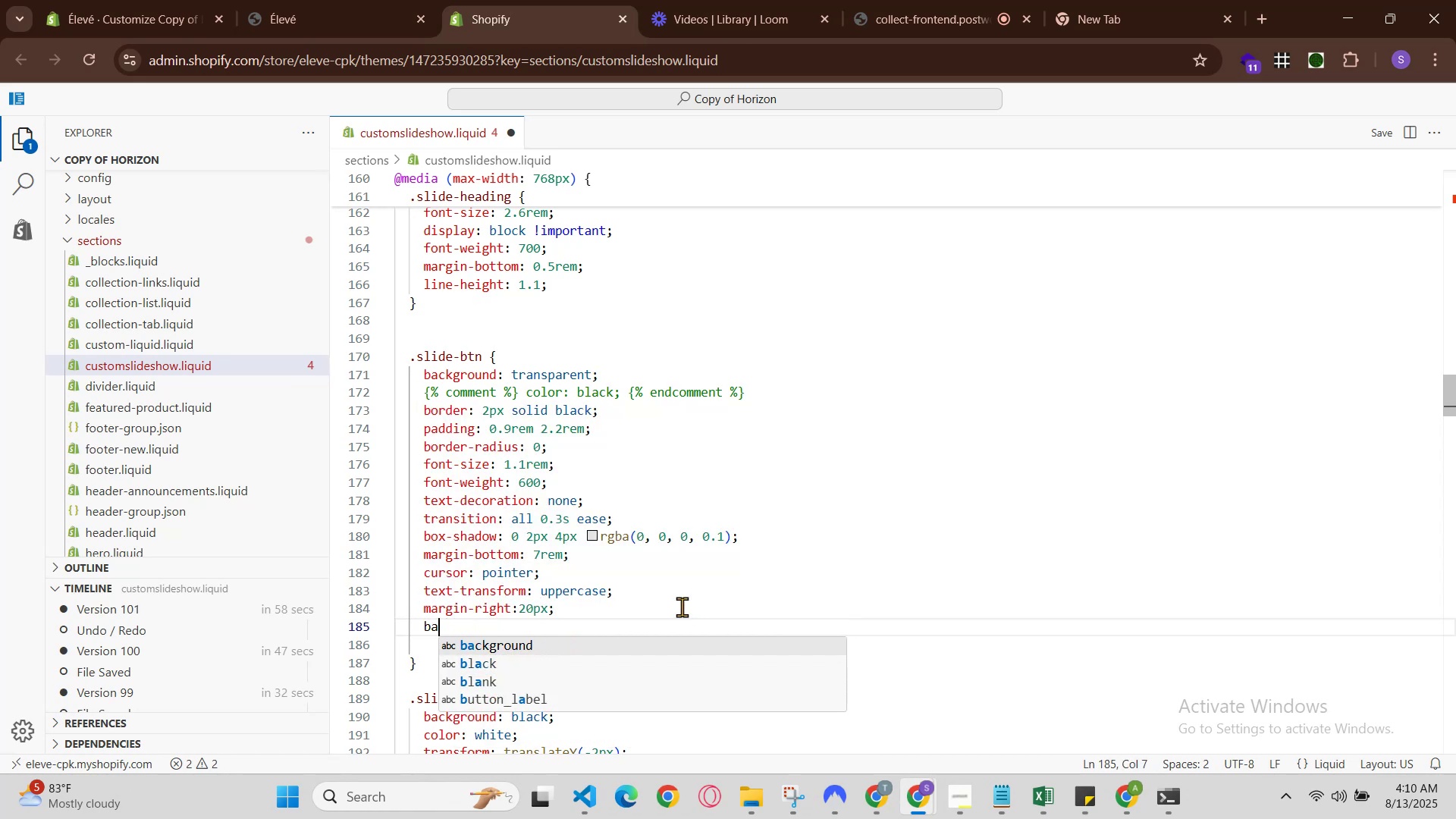 
left_click([233, 0])
 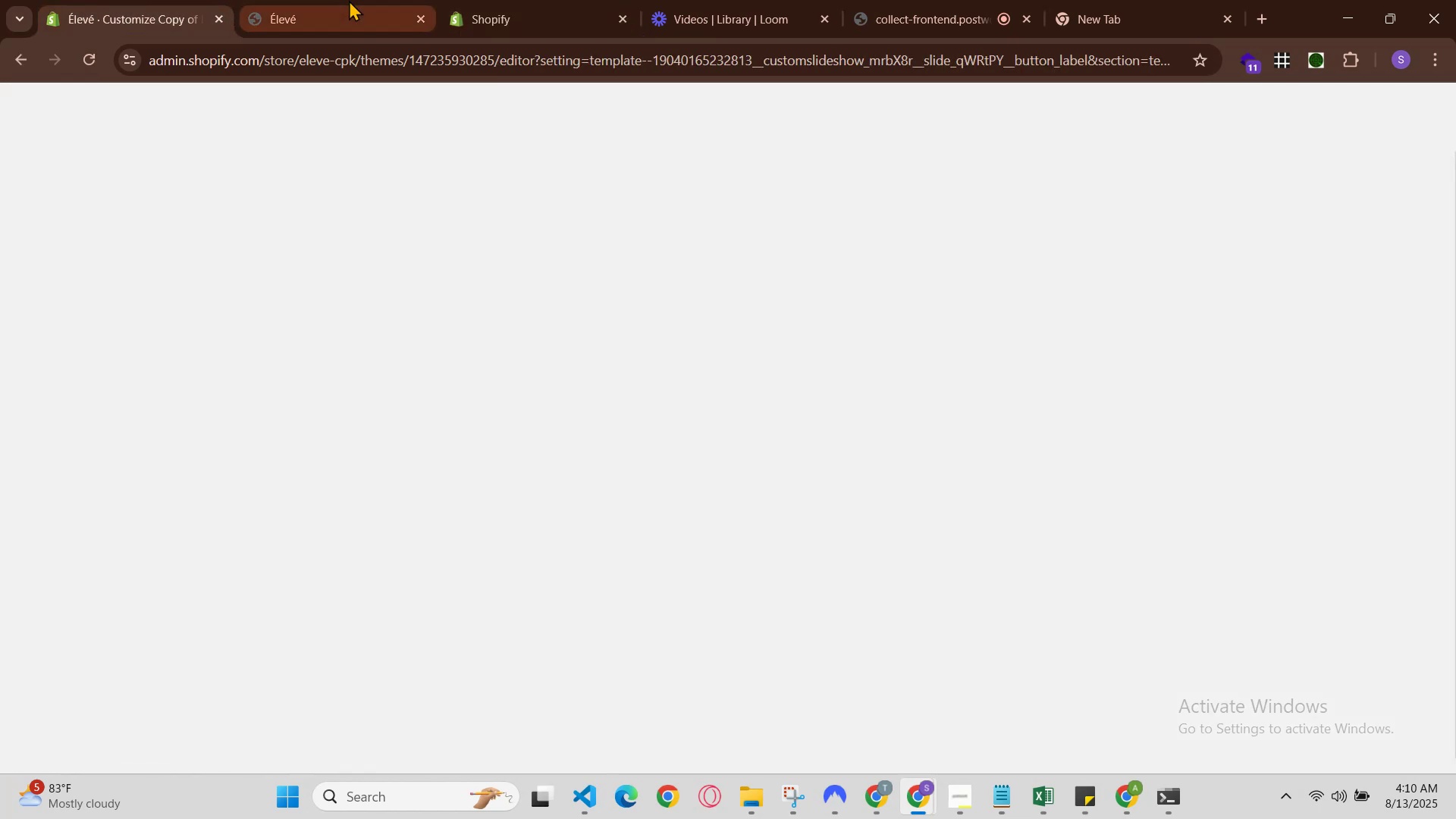 
left_click([349, 0])
 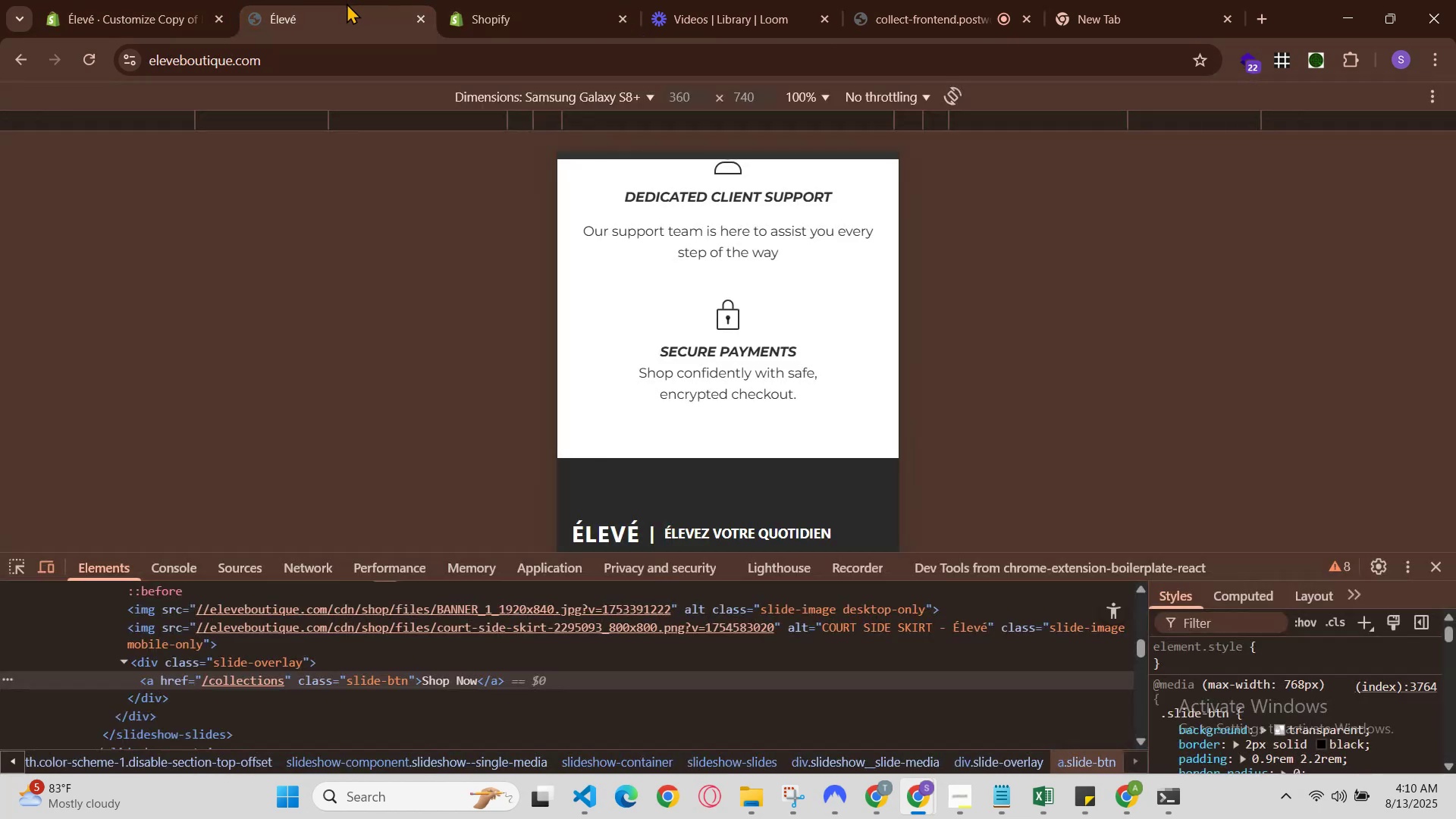 
scroll: coordinate [695, 373], scroll_direction: up, amount: 21.0
 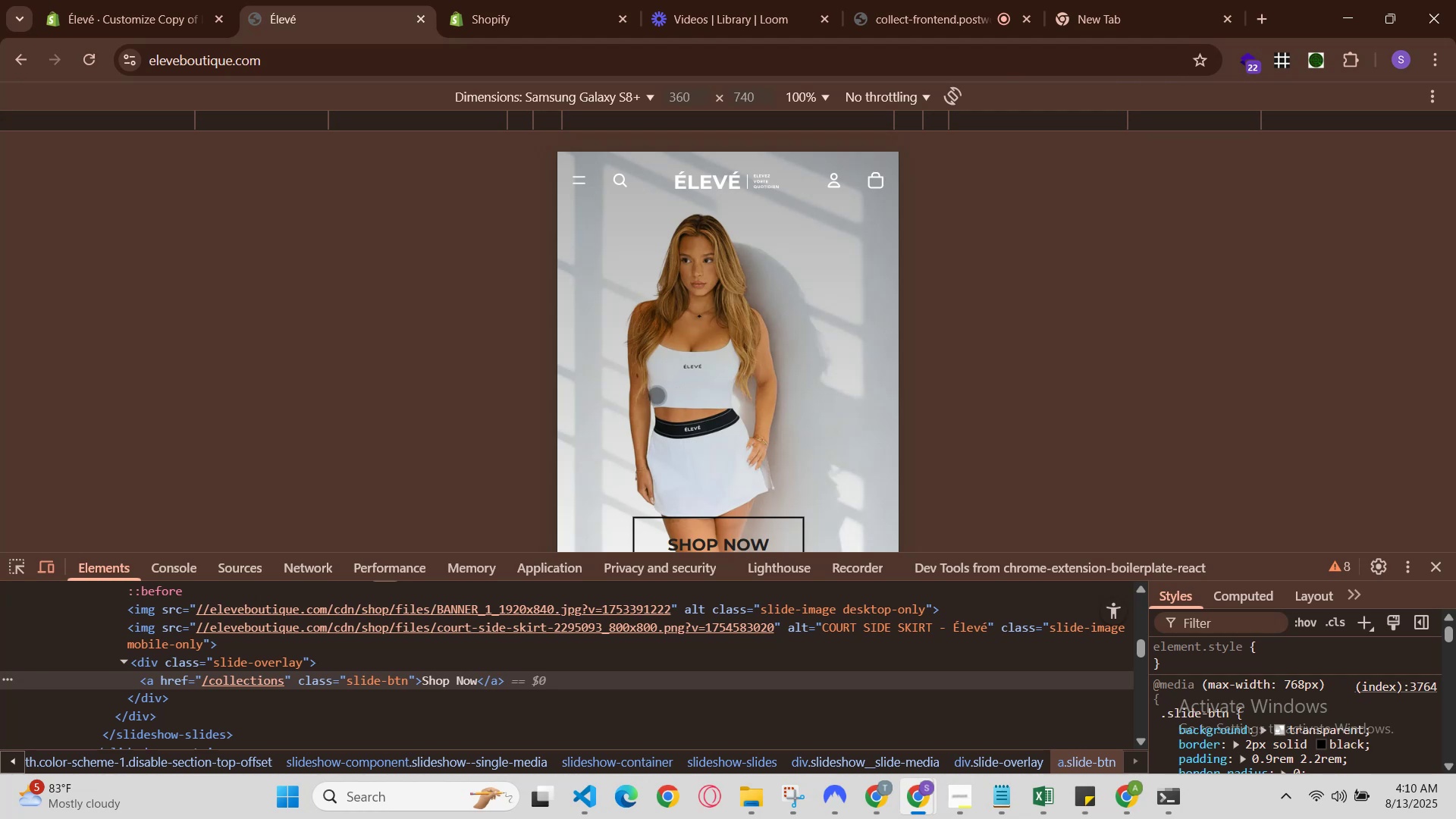 
scroll: coordinate [654, 395], scroll_direction: down, amount: 1.0
 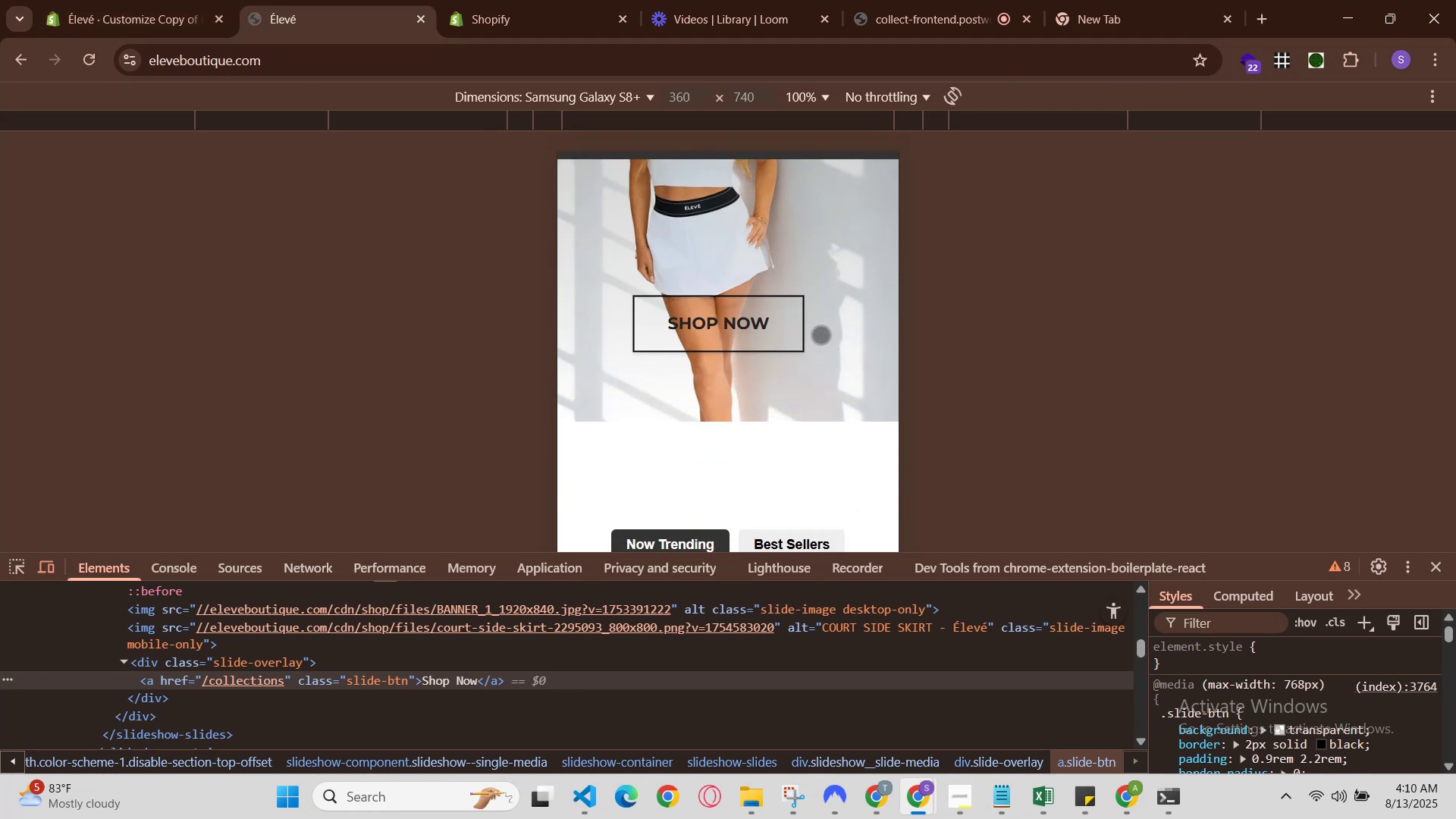 
scroll: coordinate [839, 346], scroll_direction: up, amount: 1.0
 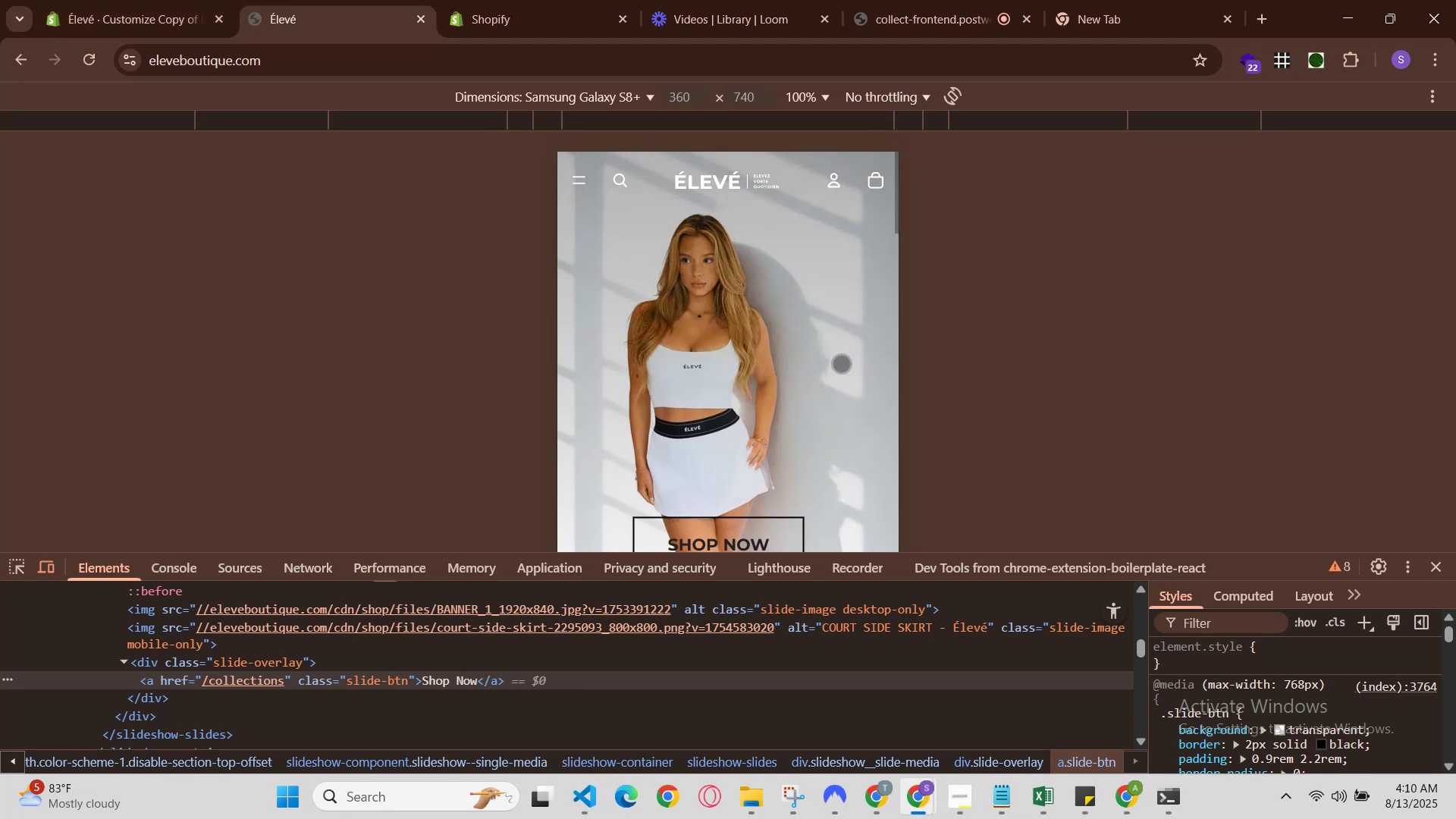 
scroll: coordinate [841, 369], scroll_direction: down, amount: 1.0
 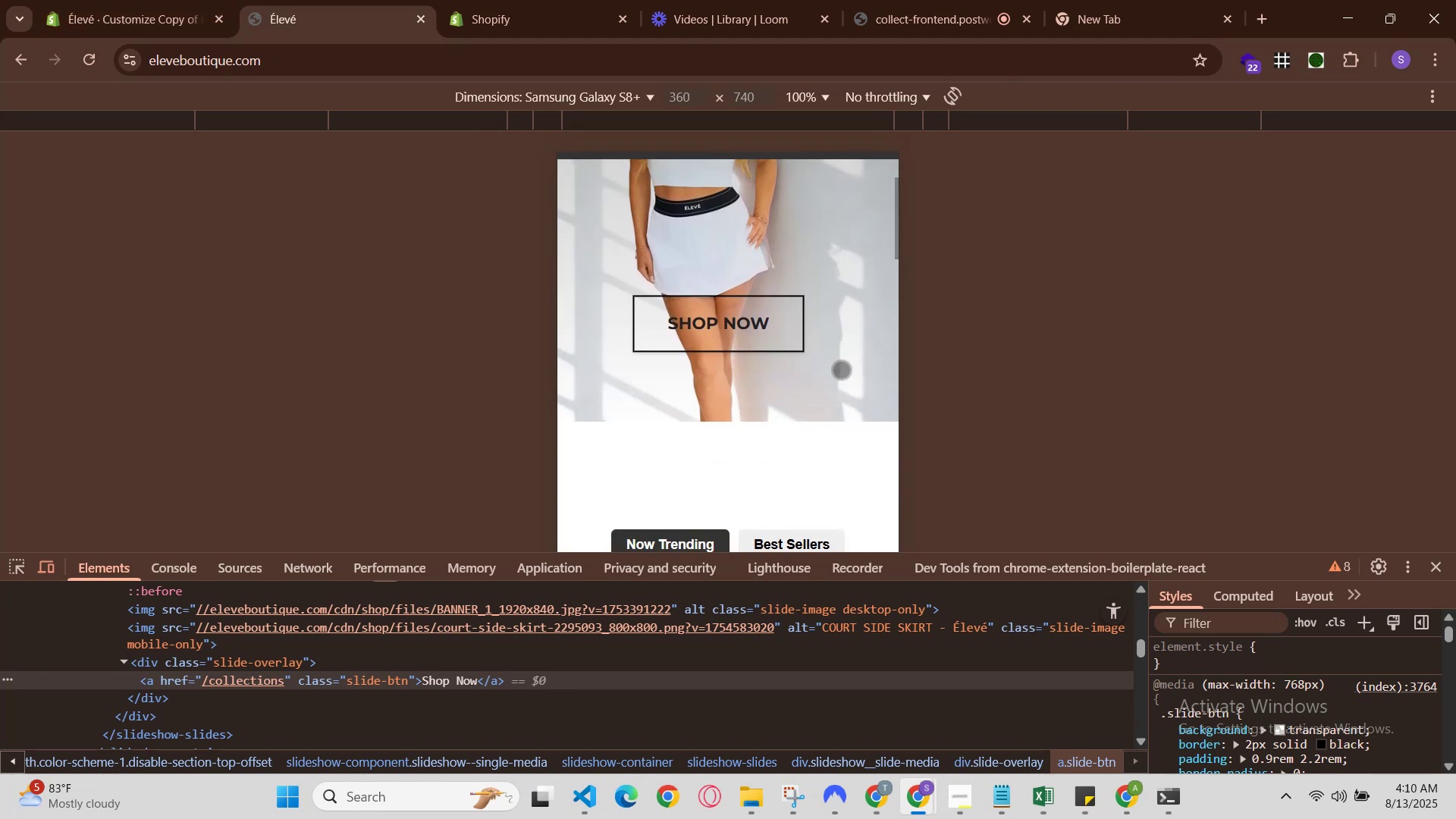 
scroll: coordinate [841, 369], scroll_direction: up, amount: 1.0
 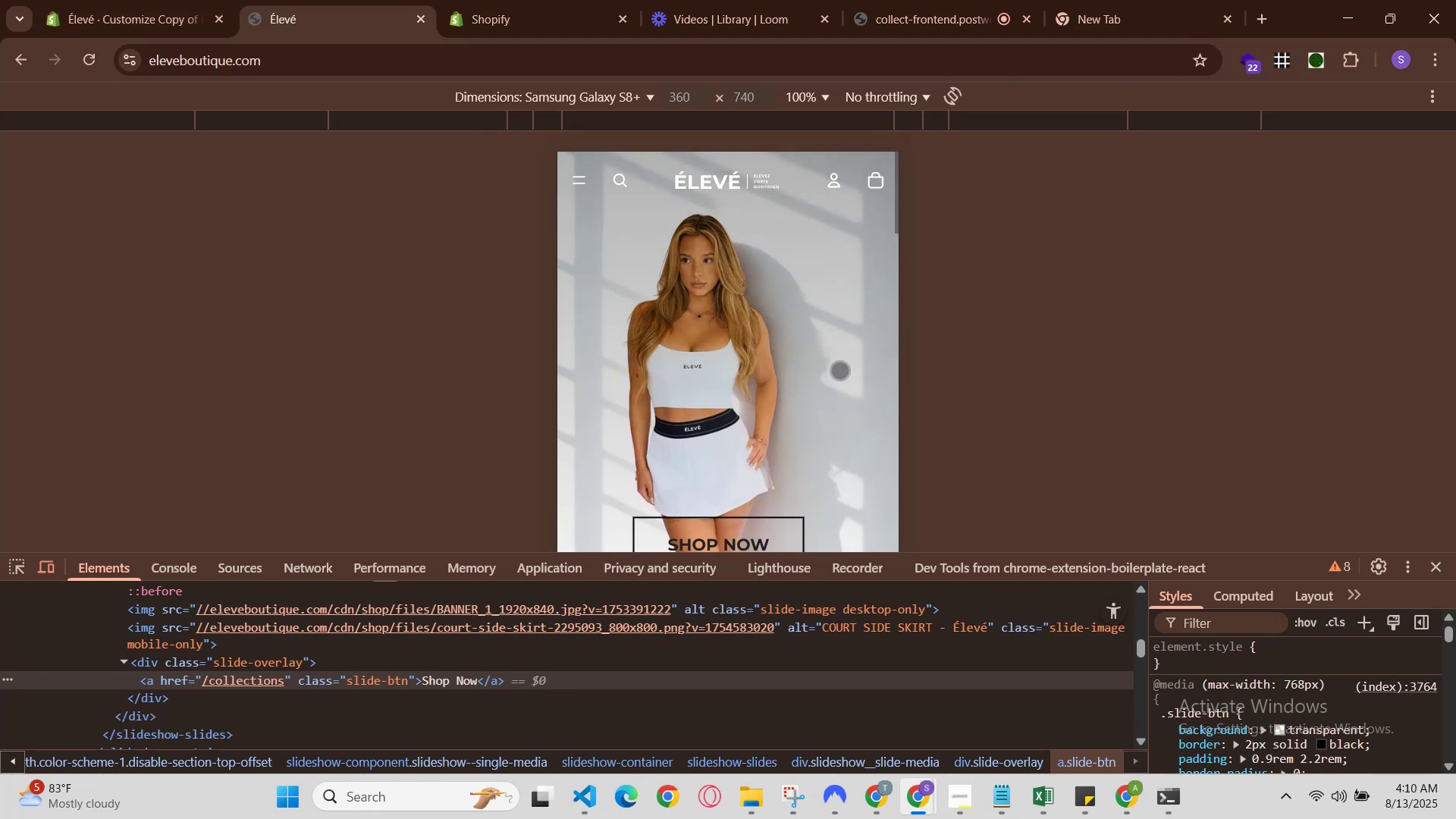 
scroll: coordinate [835, 375], scroll_direction: down, amount: 1.0
 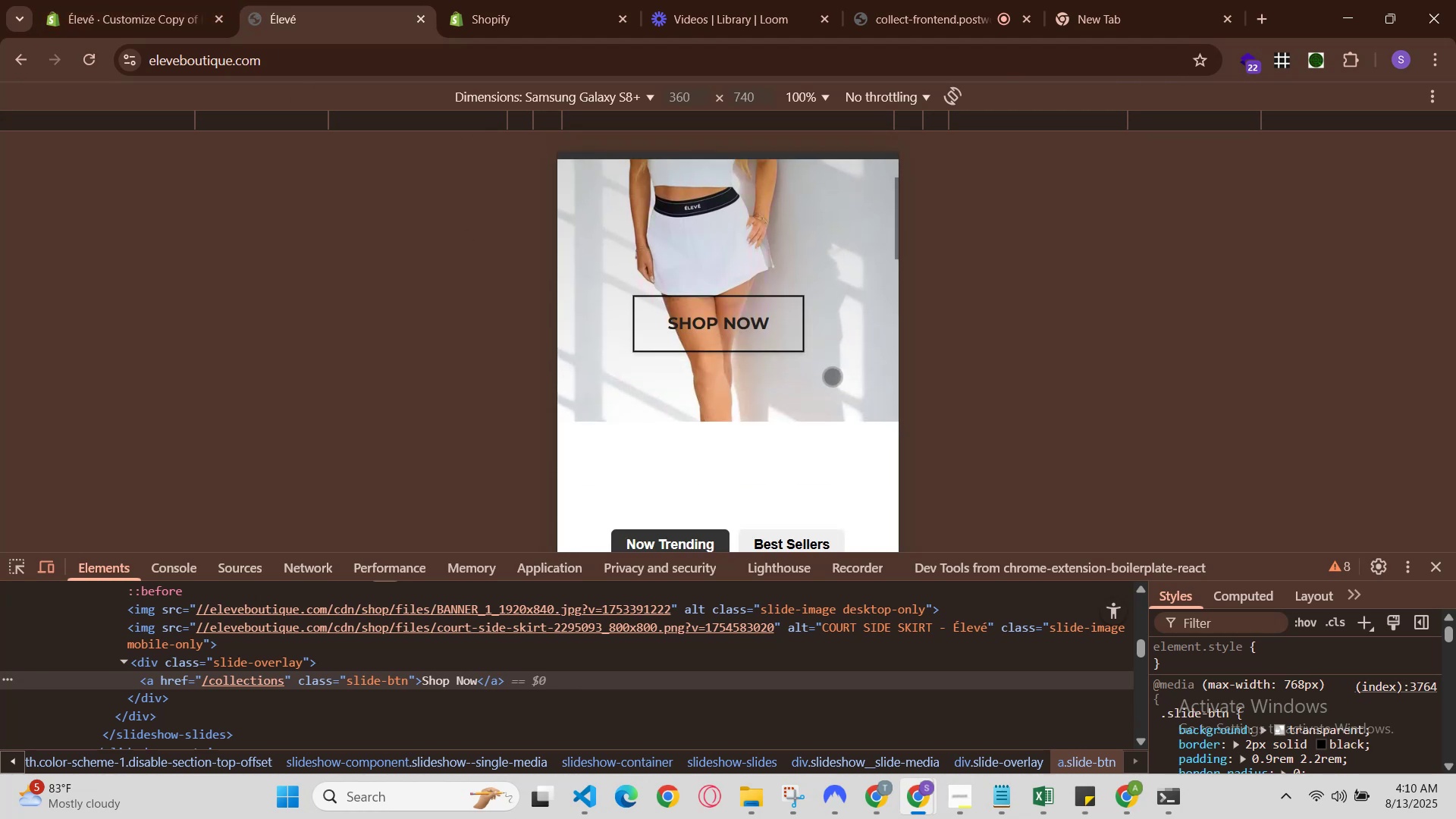 
scroll: coordinate [830, 377], scroll_direction: up, amount: 1.0
 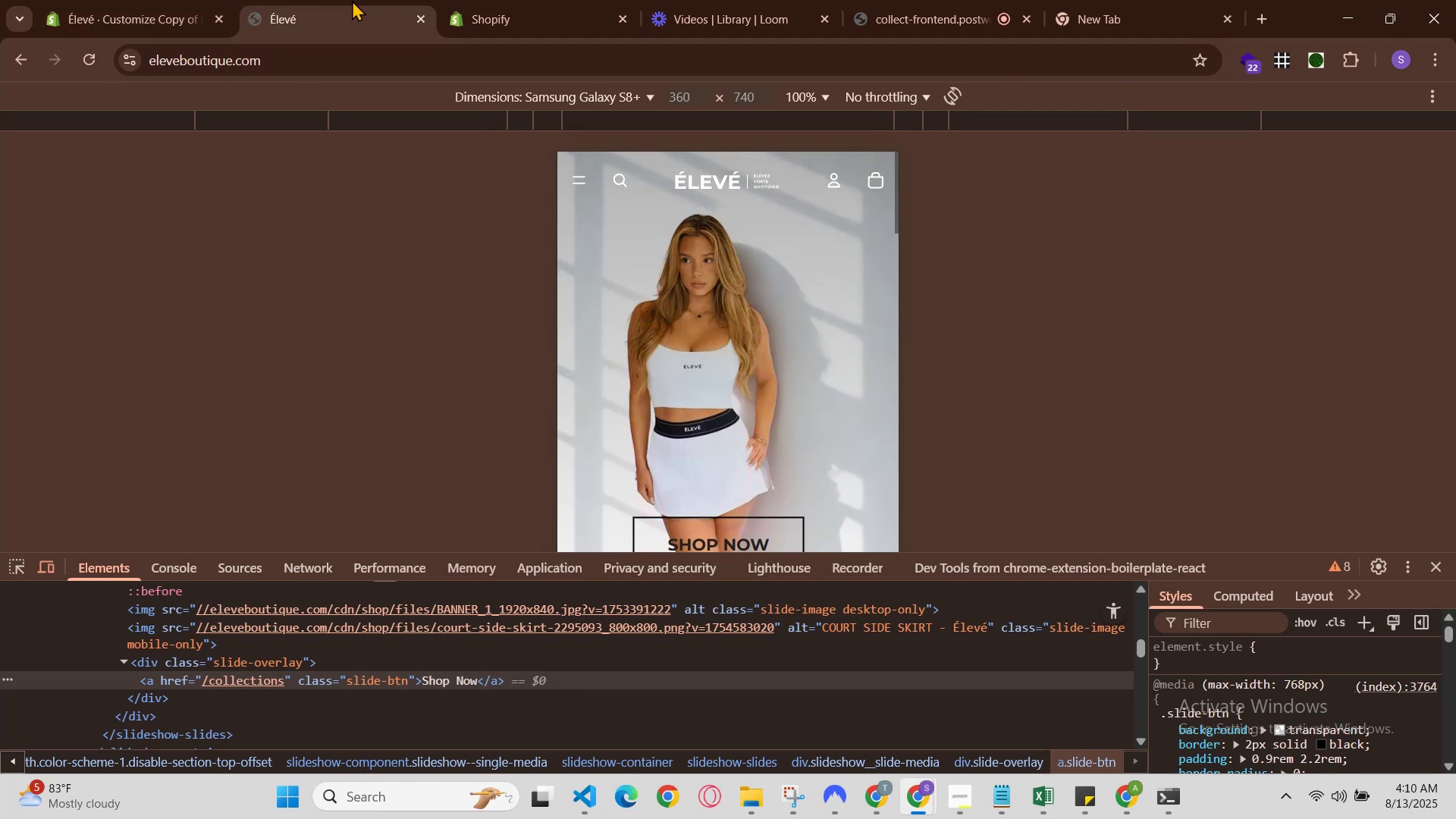 
left_click([352, 0])
 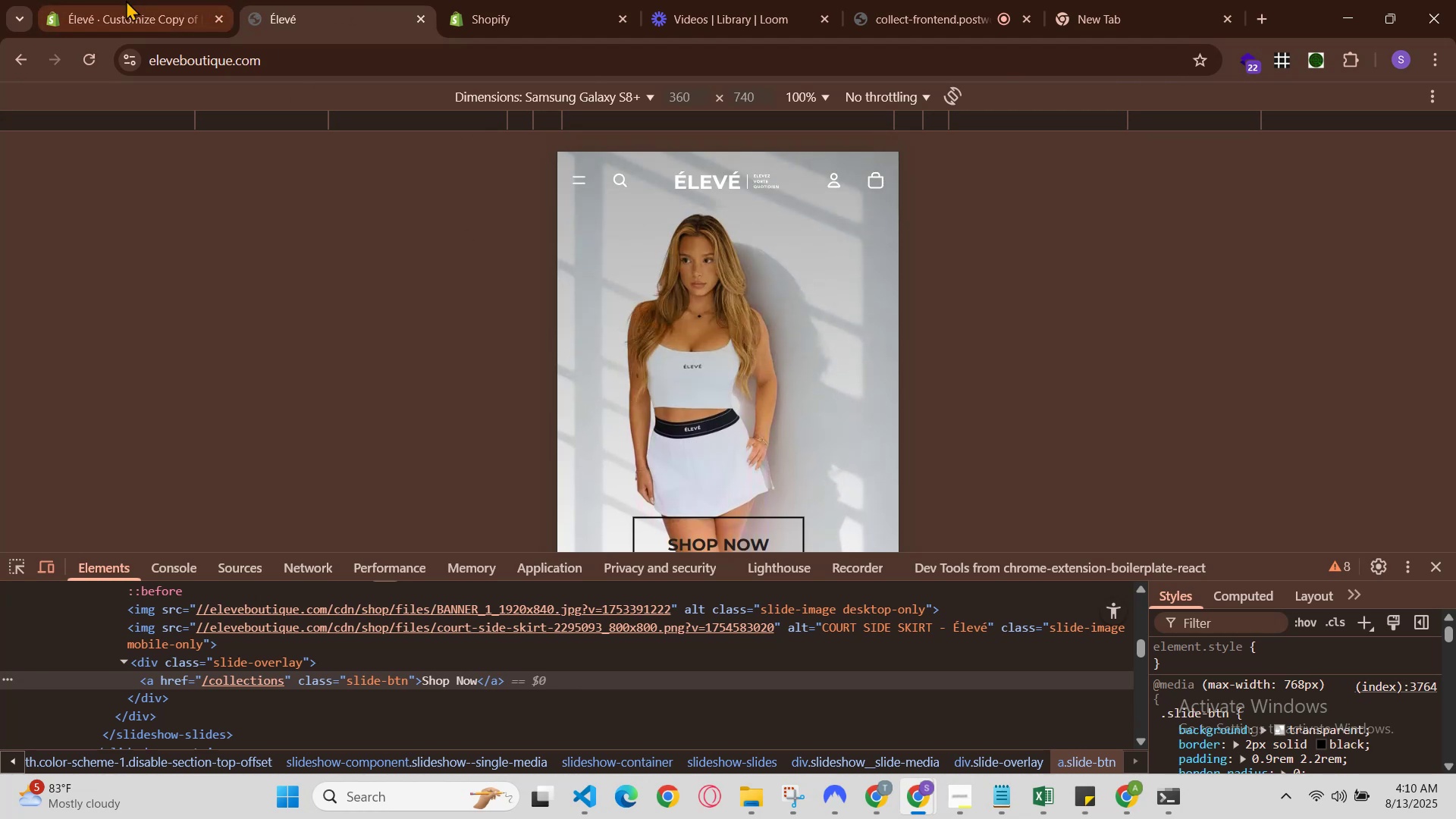 
left_click([119, 0])
 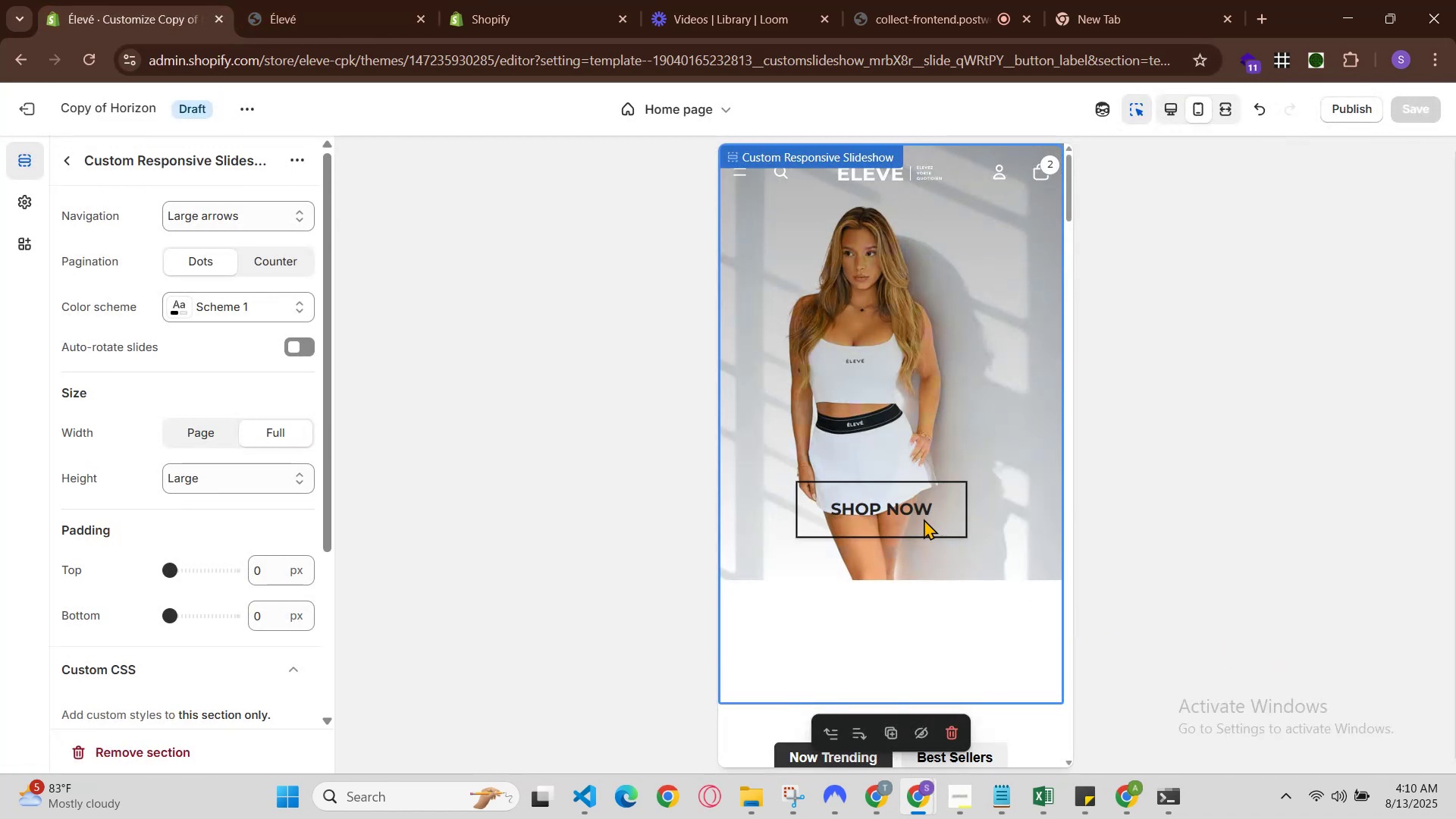 
scroll: coordinate [908, 354], scroll_direction: down, amount: 4.0
 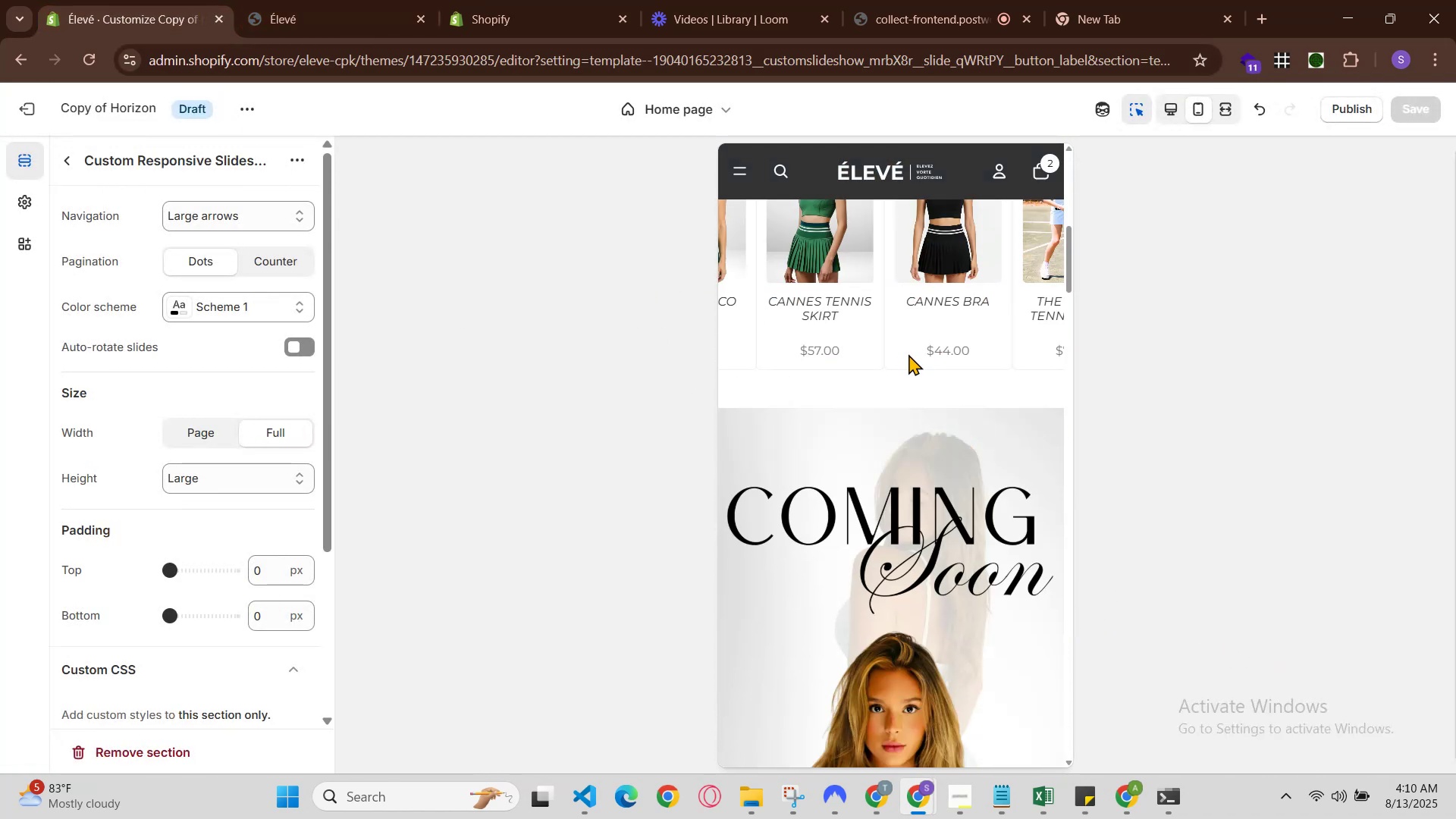 
scroll: coordinate [923, 342], scroll_direction: up, amount: 3.0
 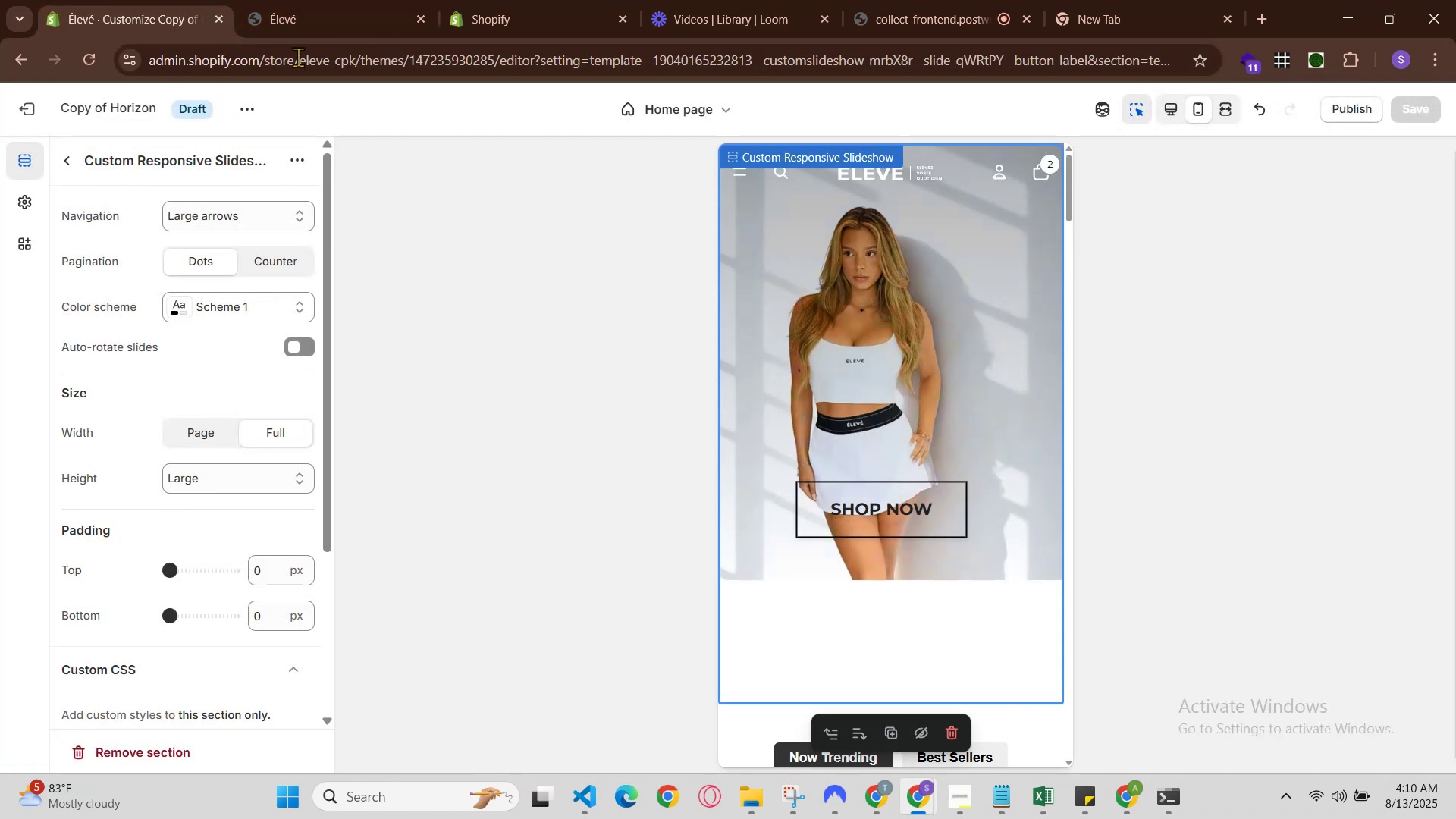 
left_click([289, 14])
 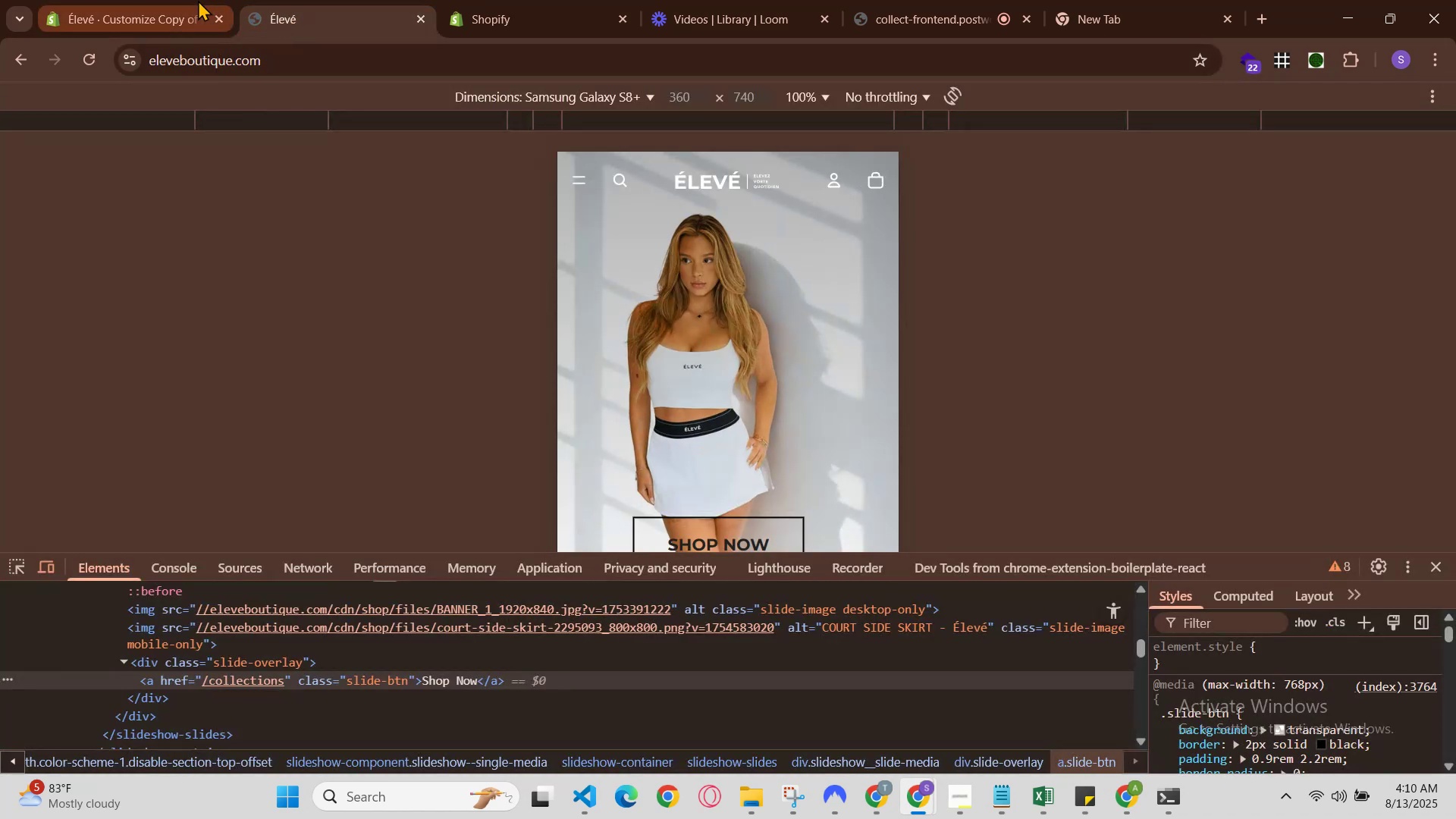 
left_click([196, 0])
 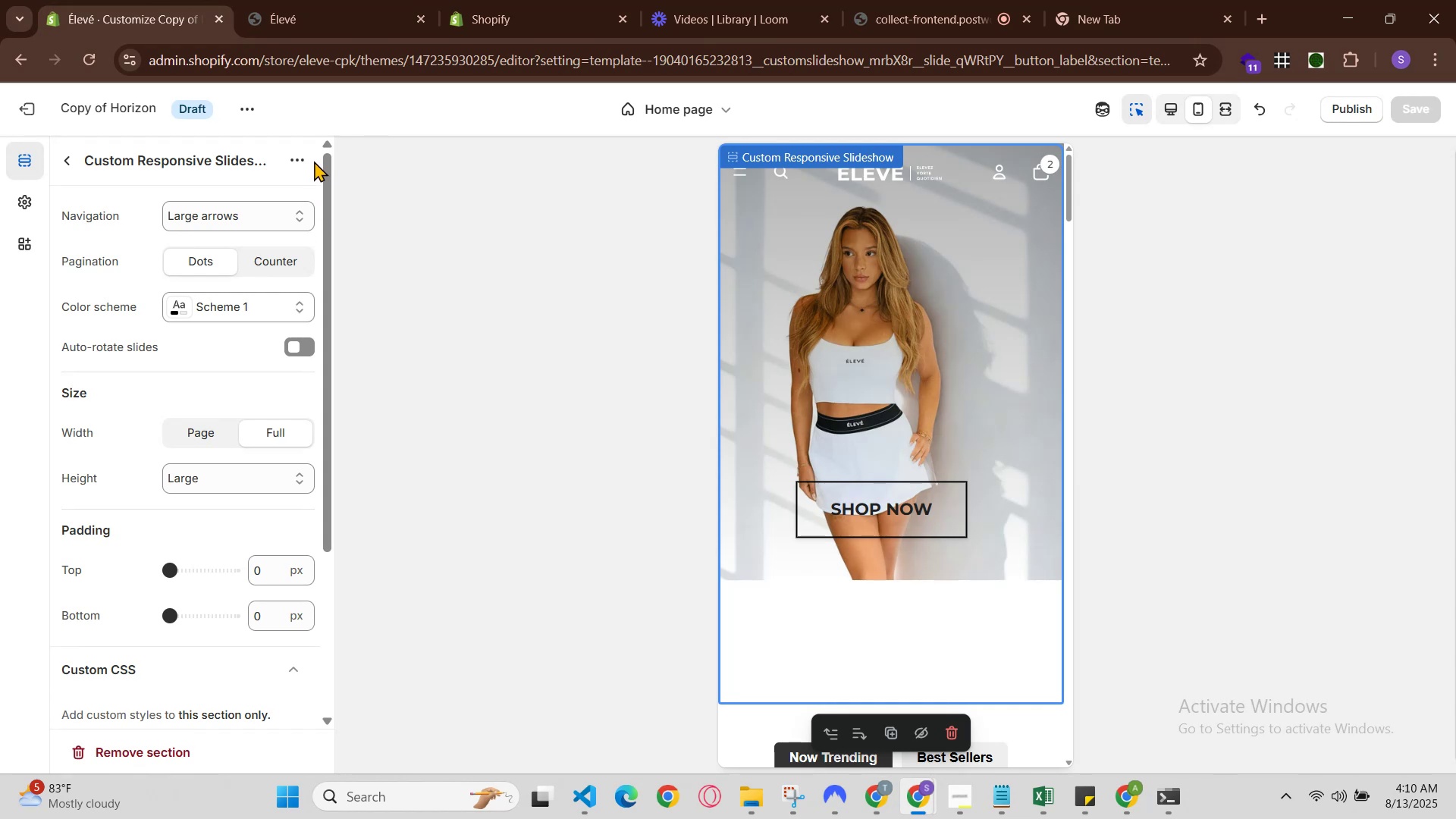 
left_click([299, 155])
 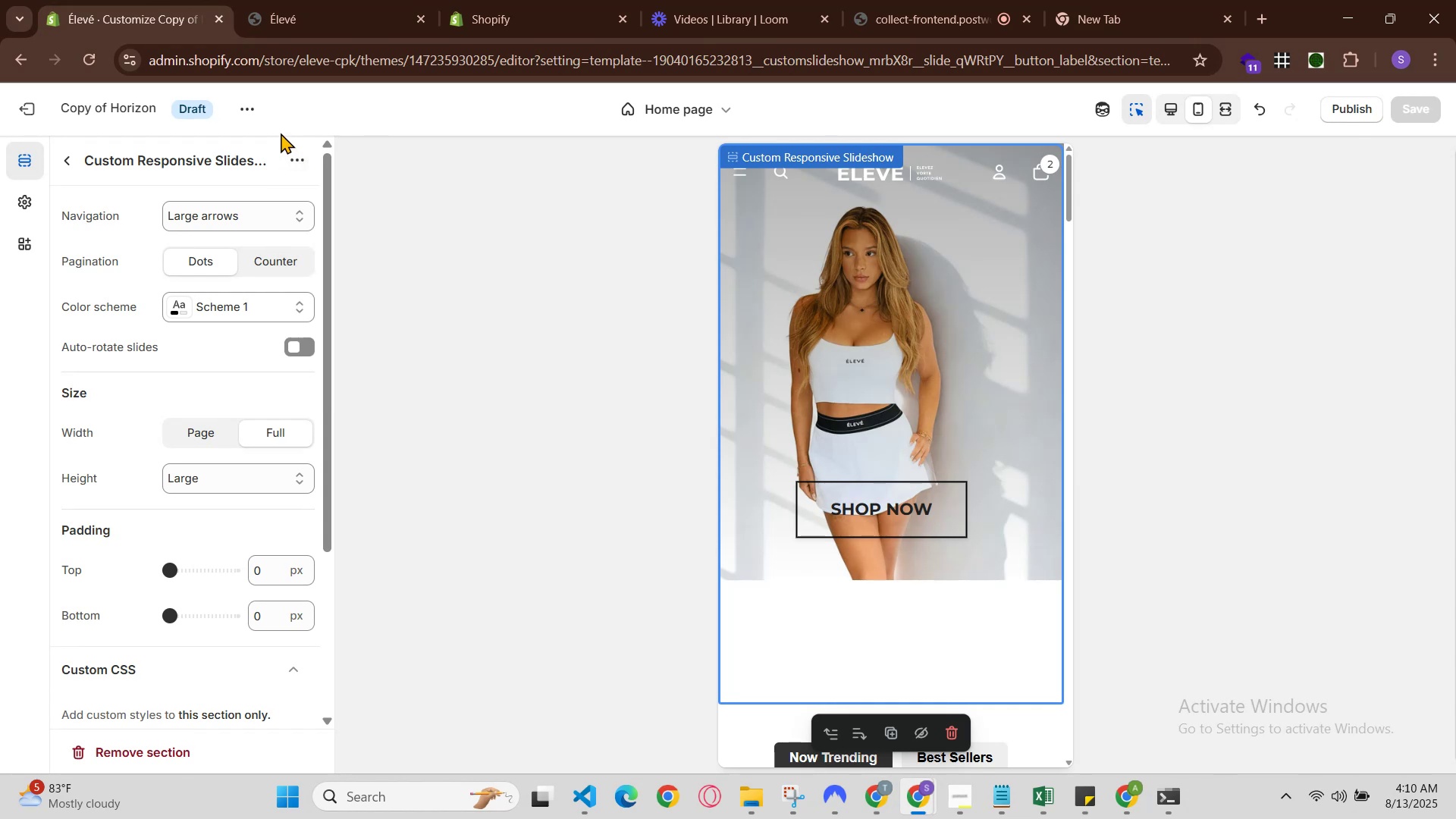 
left_click([248, 110])
 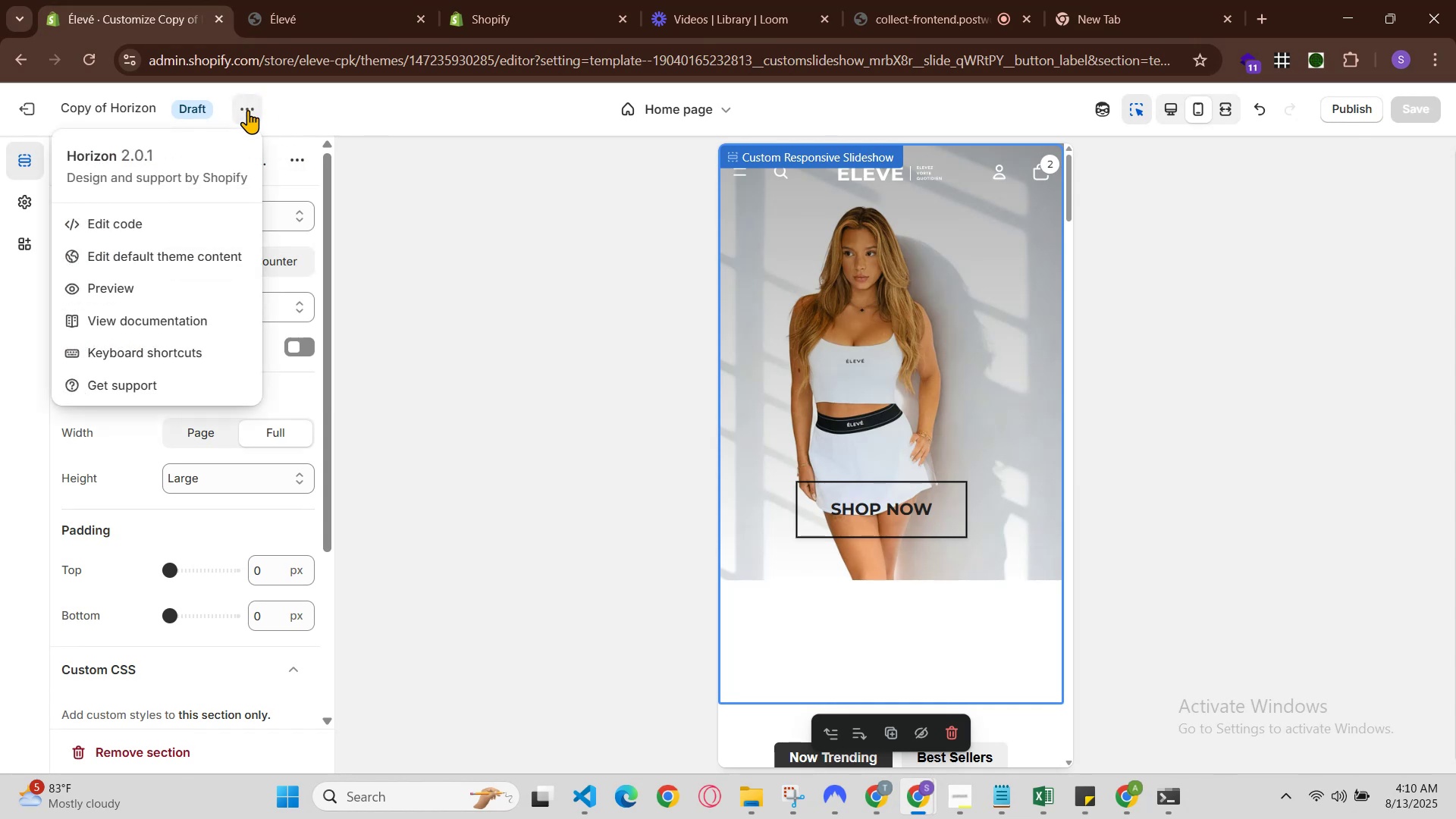 
left_click([248, 108])
 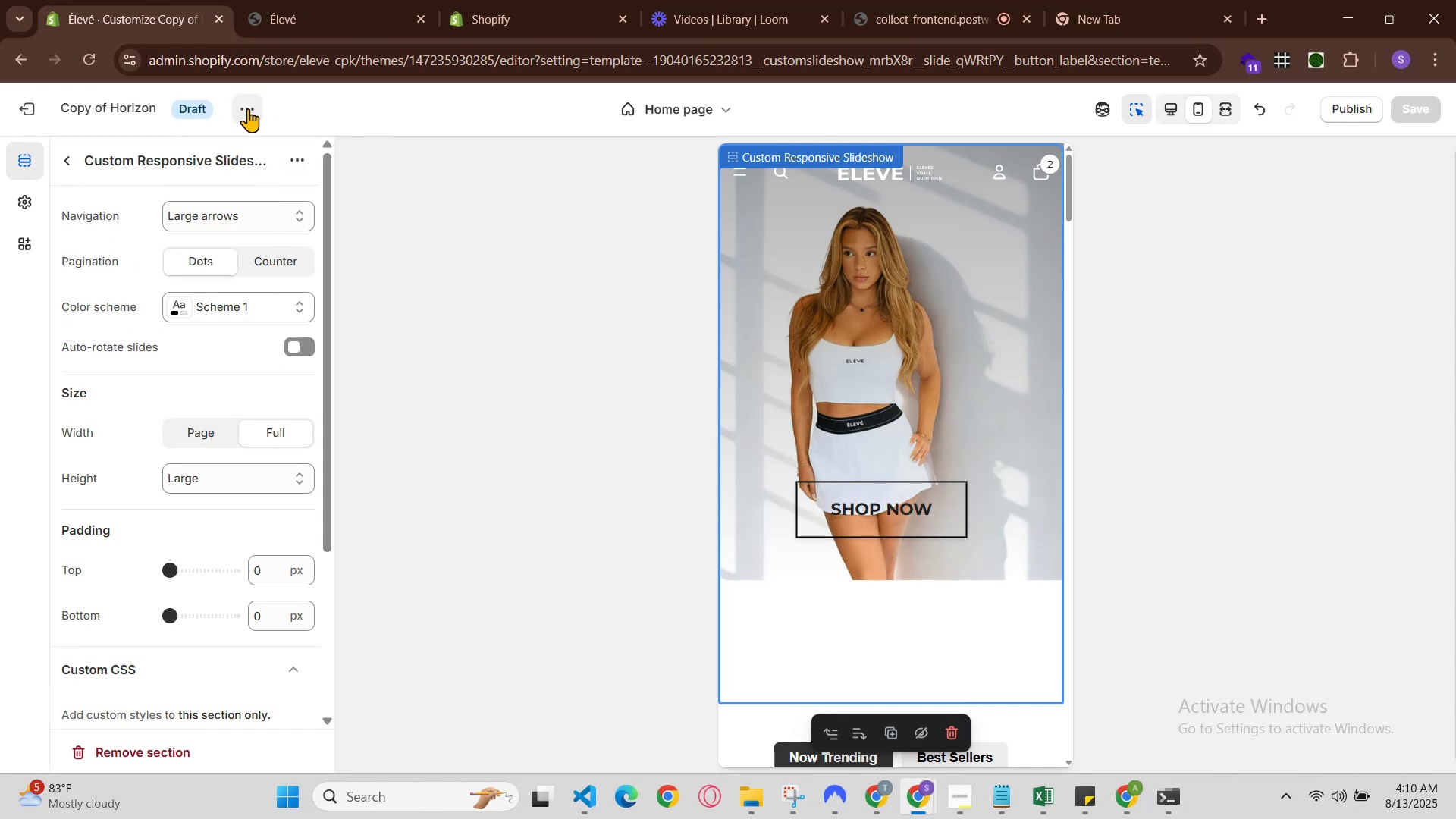 
left_click([248, 108])
 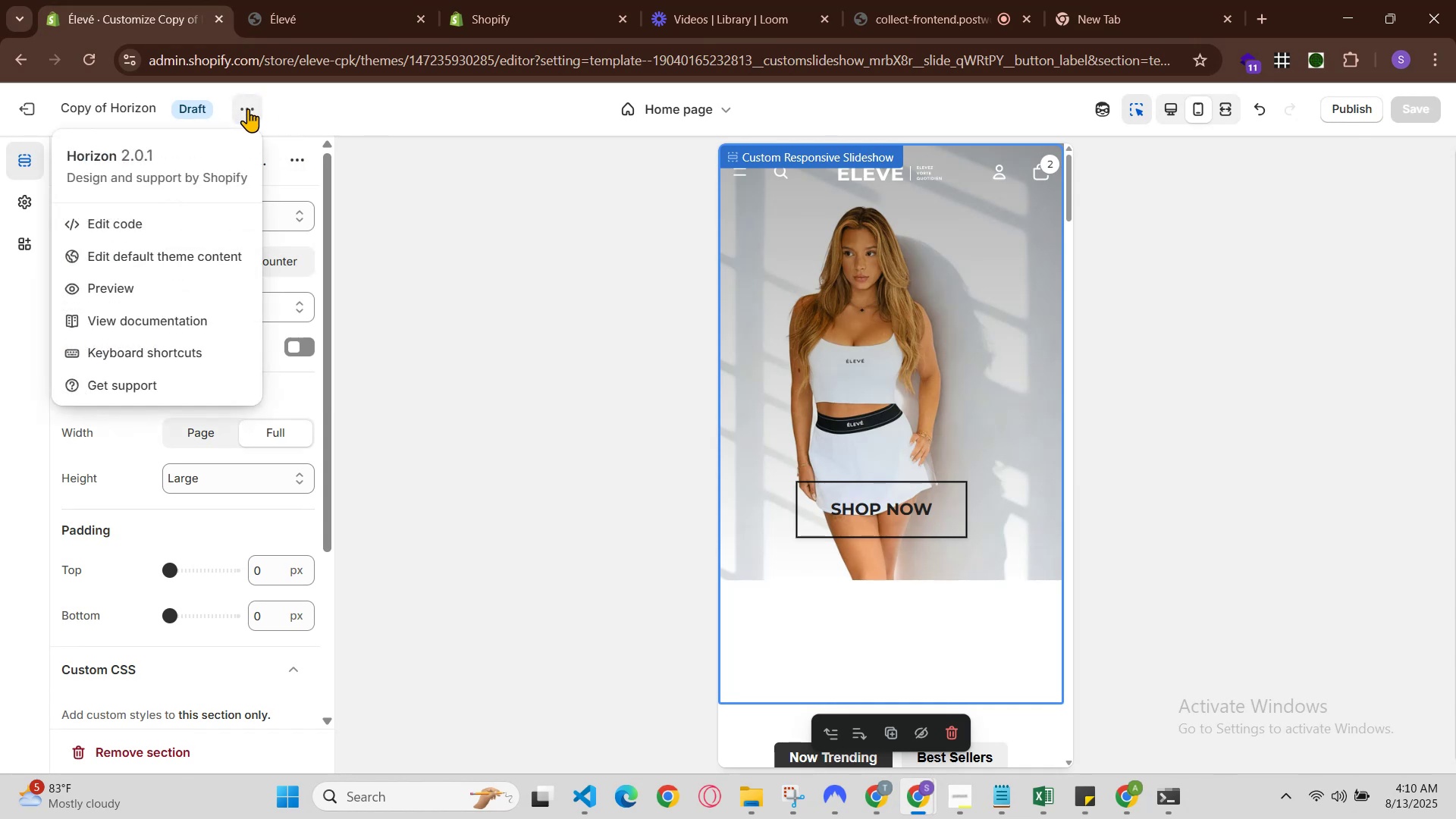 
left_click([249, 108])
 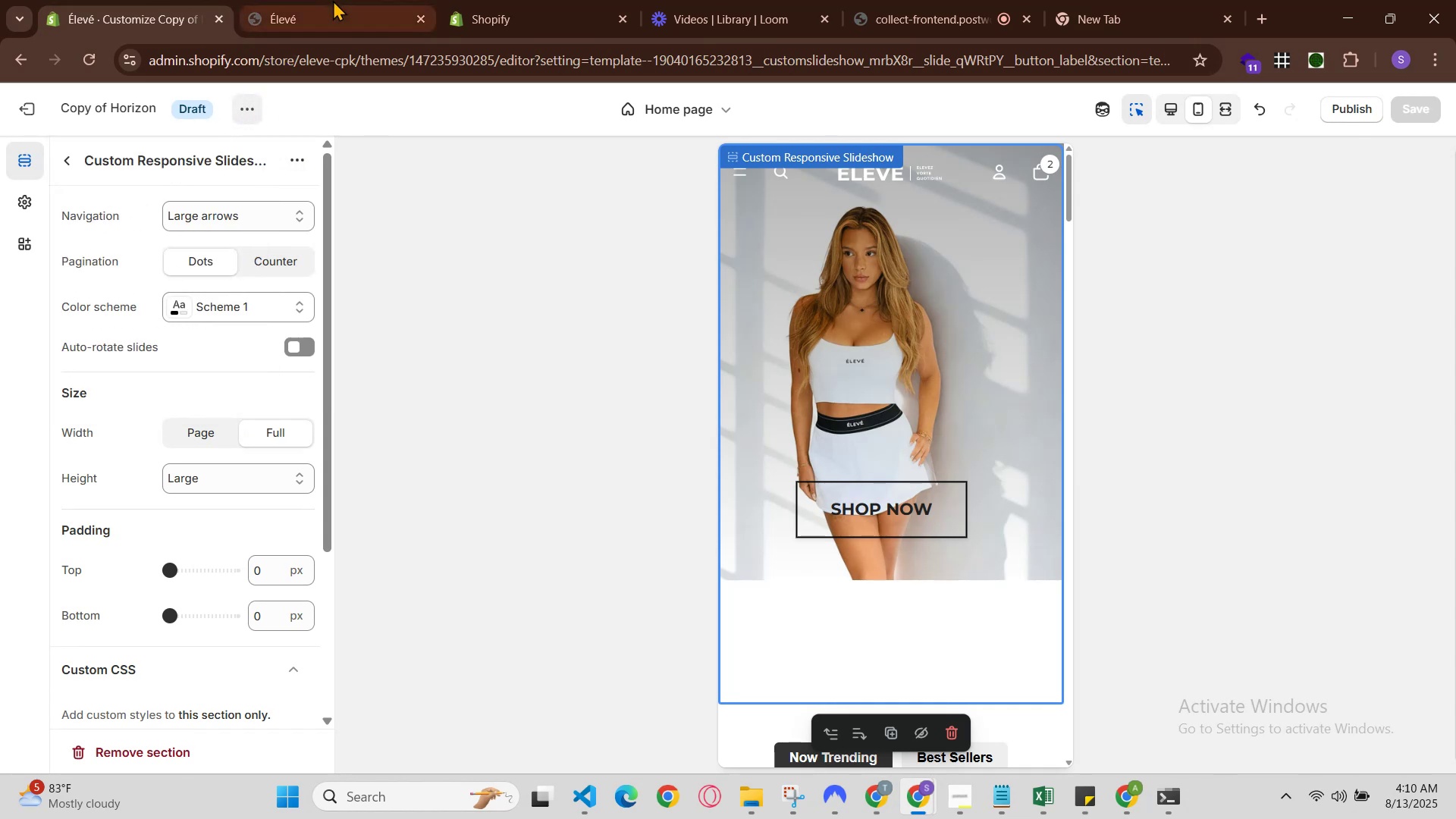 
left_click([338, 0])
 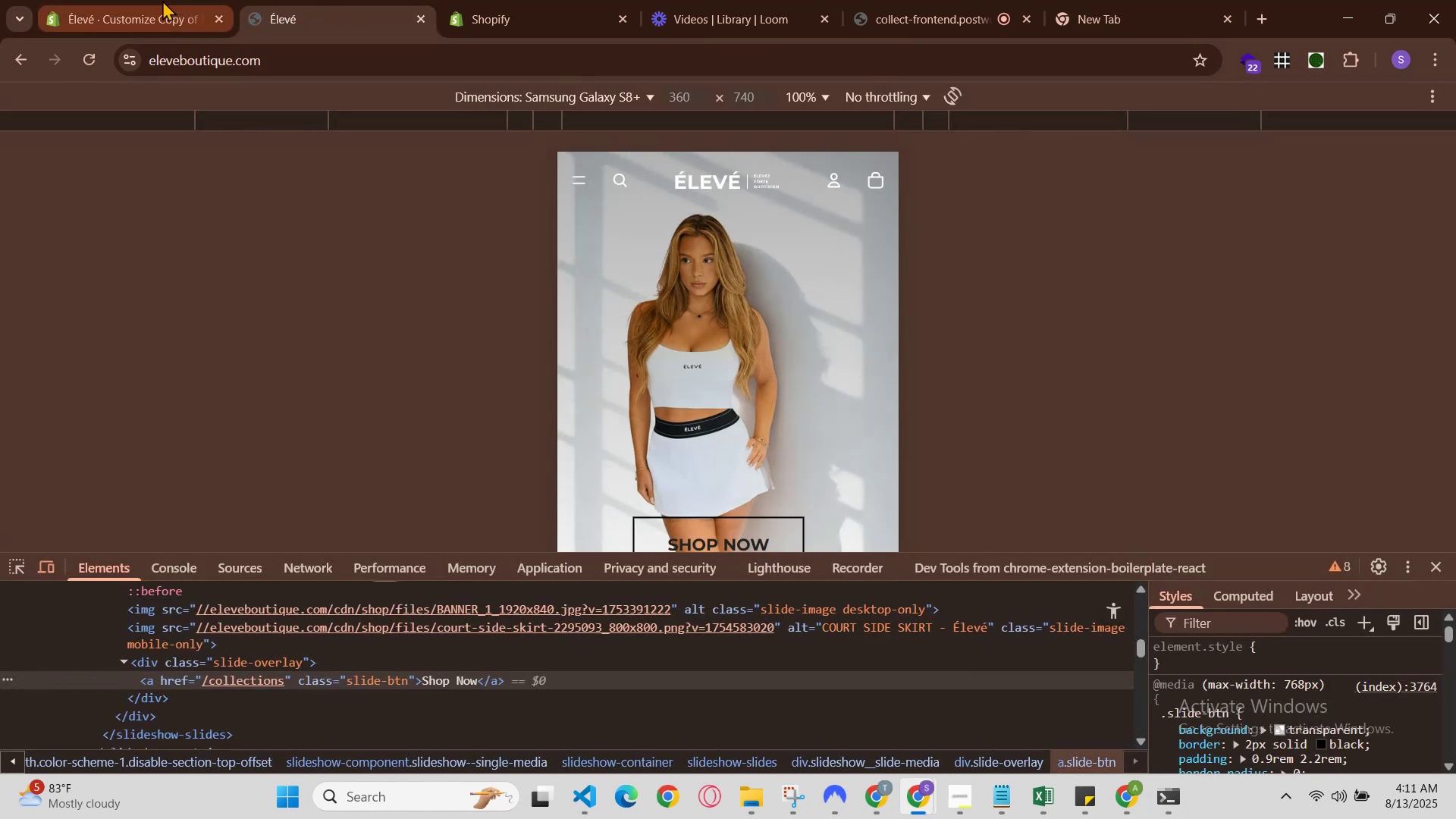 
left_click([158, 0])
 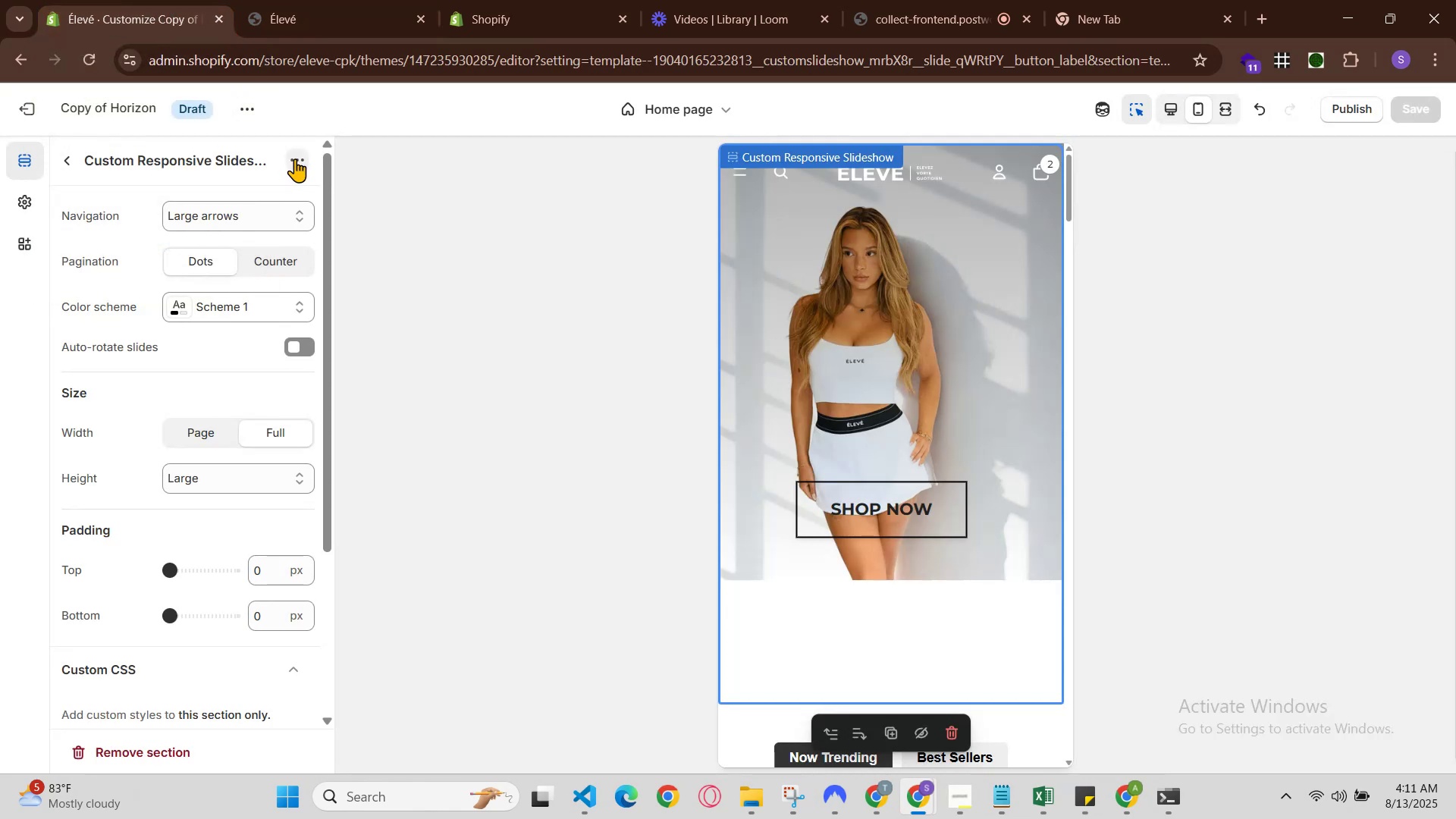 
scroll: coordinate [1100, 590], scroll_direction: down, amount: 1.0
 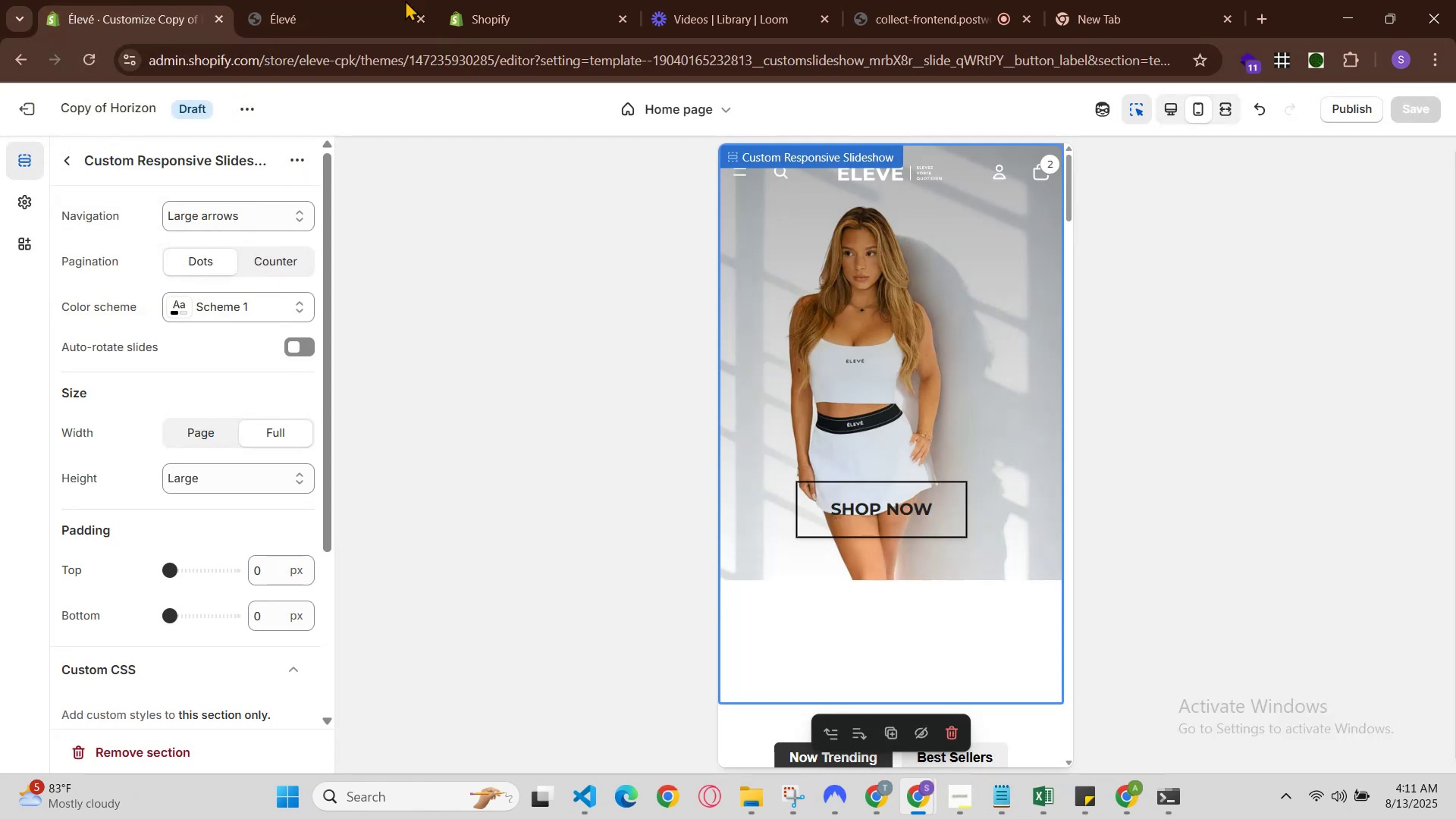 
left_click([361, 0])
 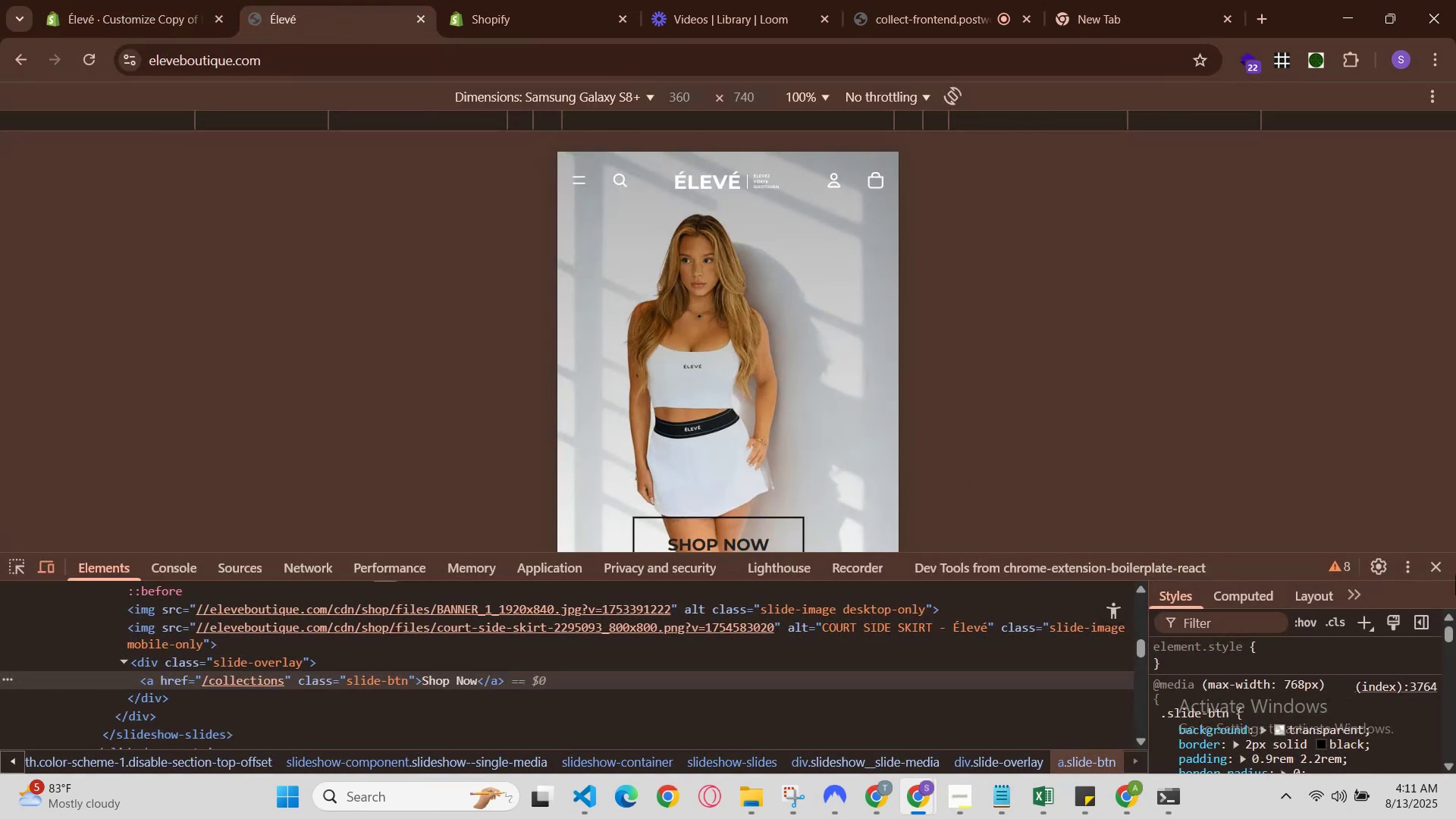 
left_click([1427, 566])
 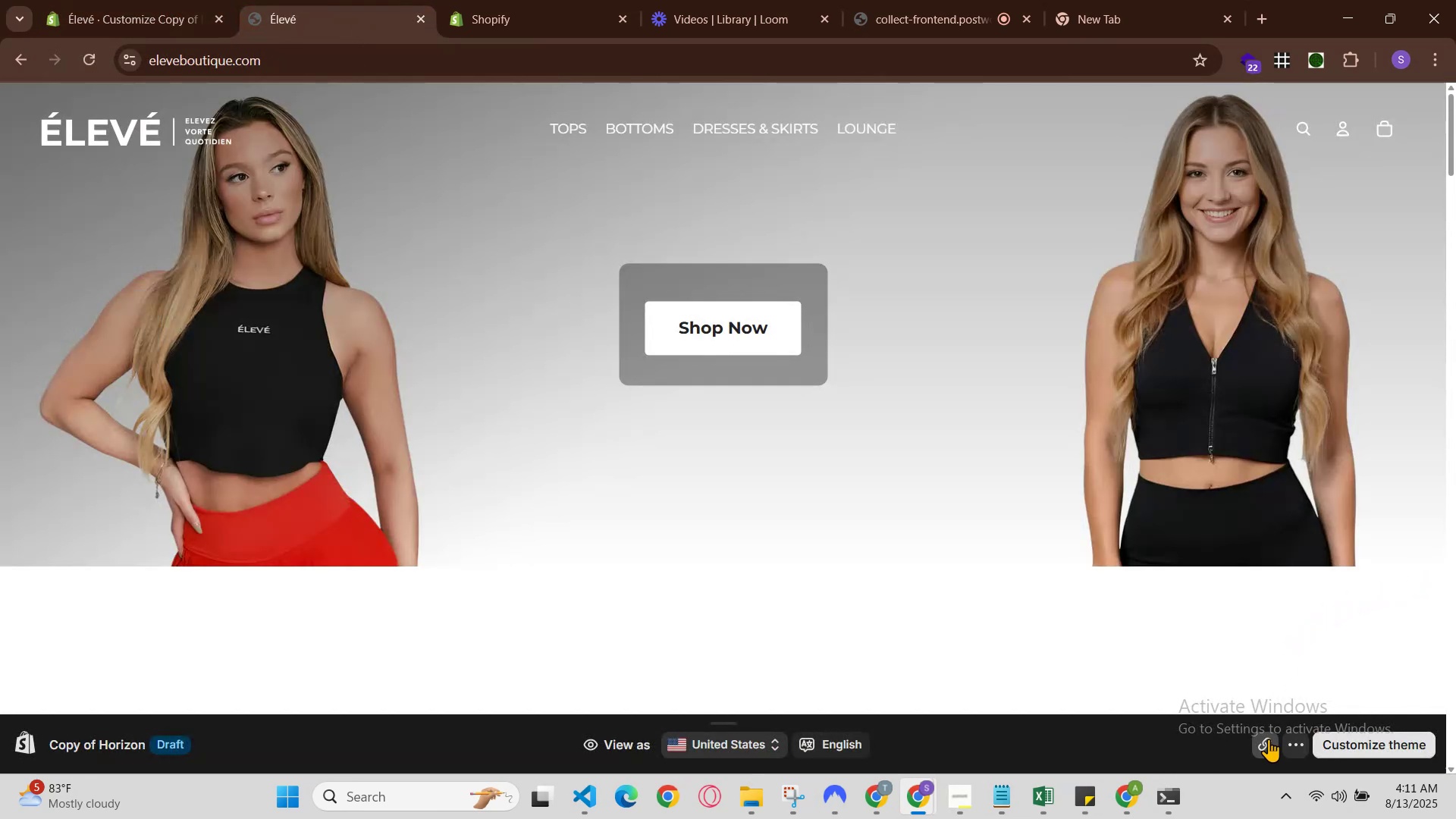 
scroll: coordinate [1226, 639], scroll_direction: down, amount: 1.0
 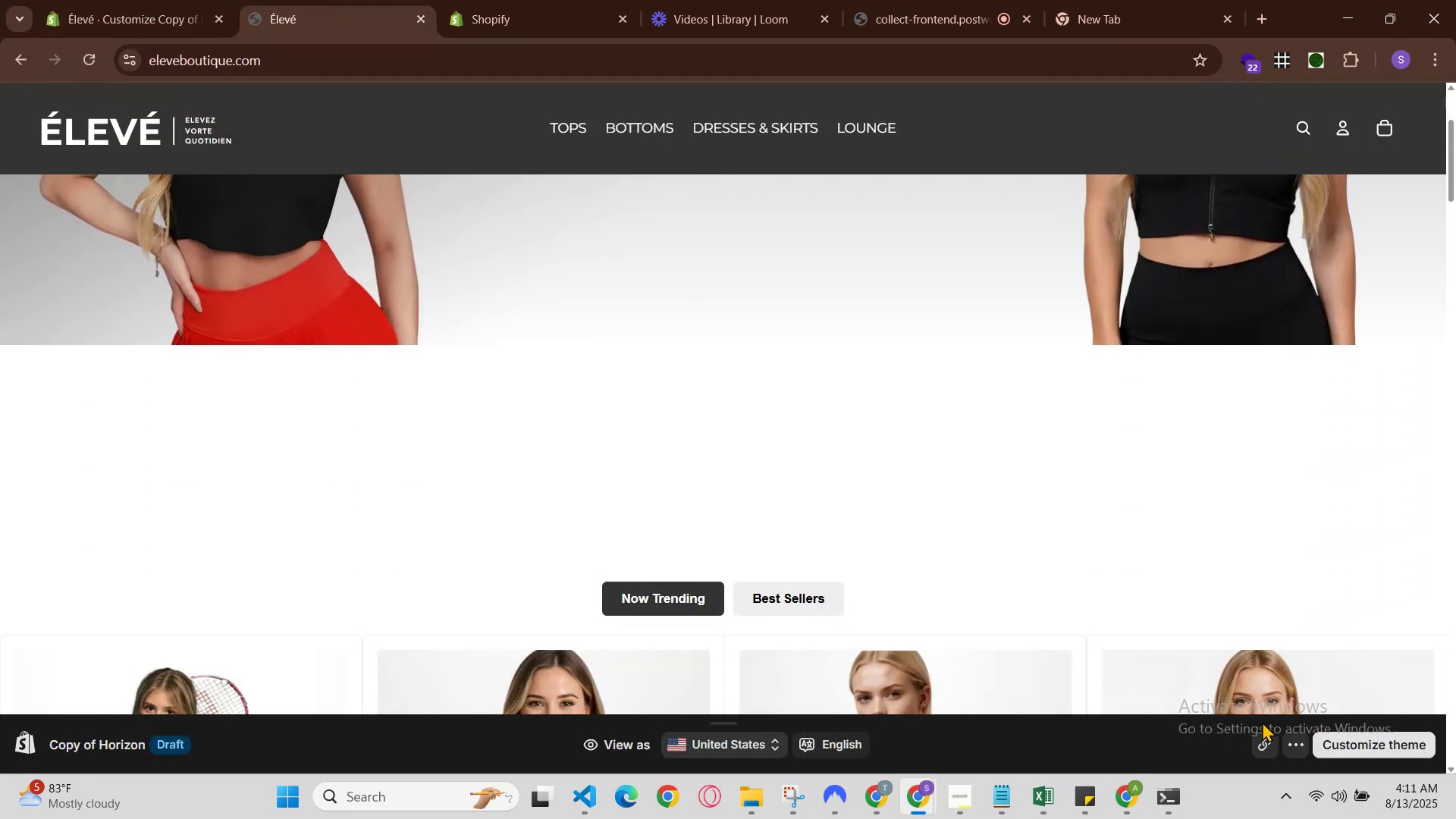 
left_click([1265, 736])
 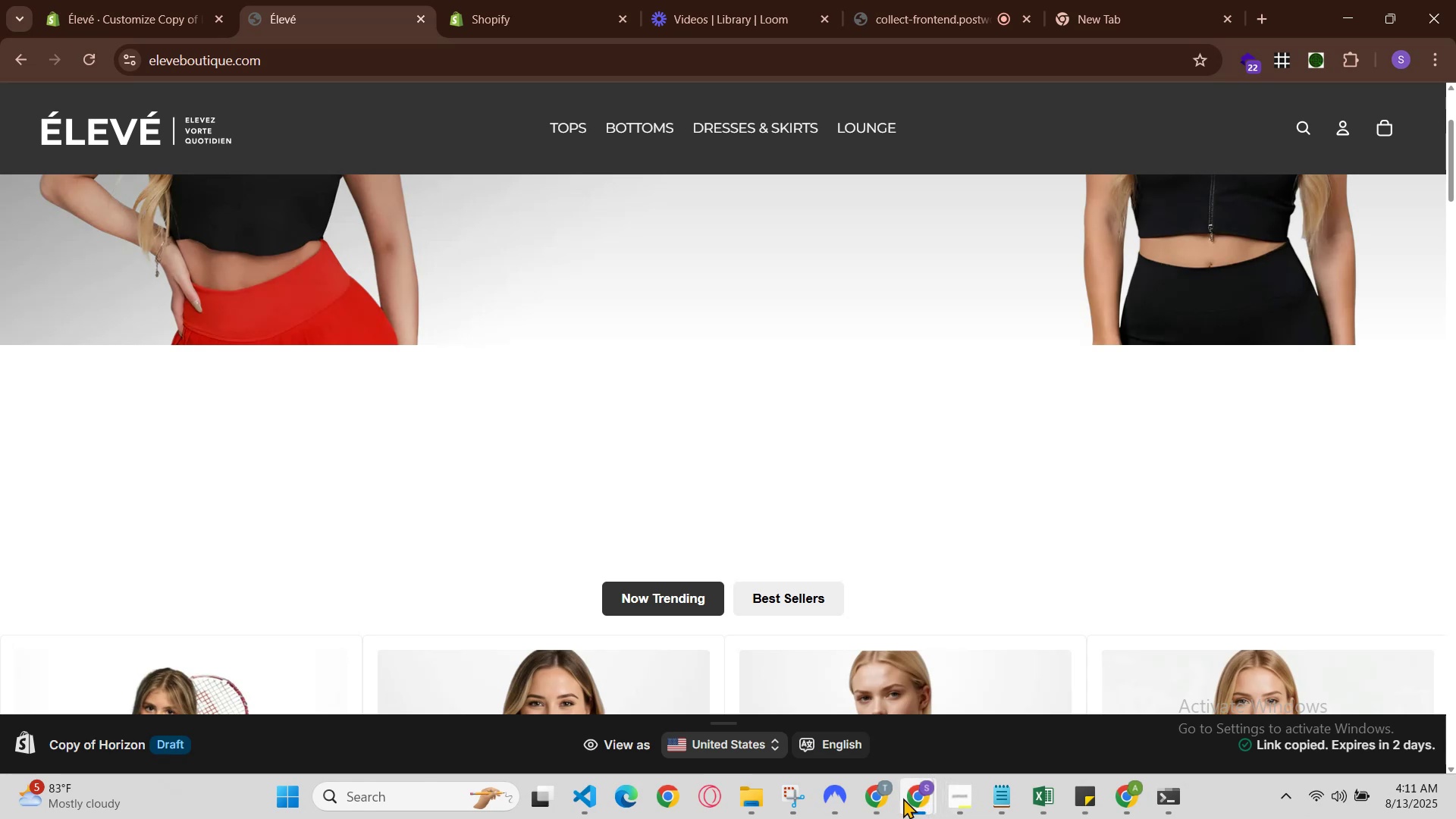 
left_click([886, 795])
 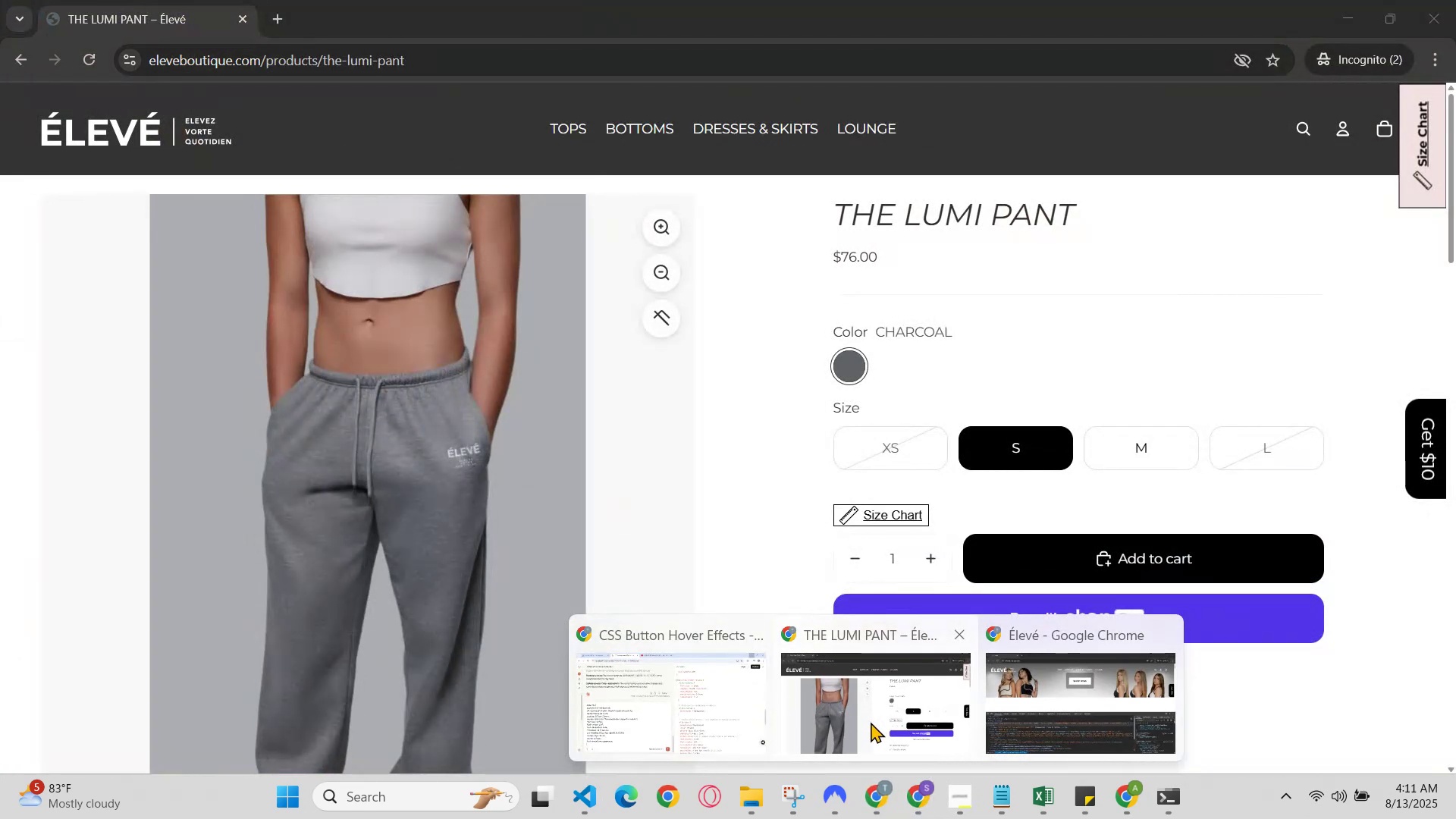 
left_click([871, 722])
 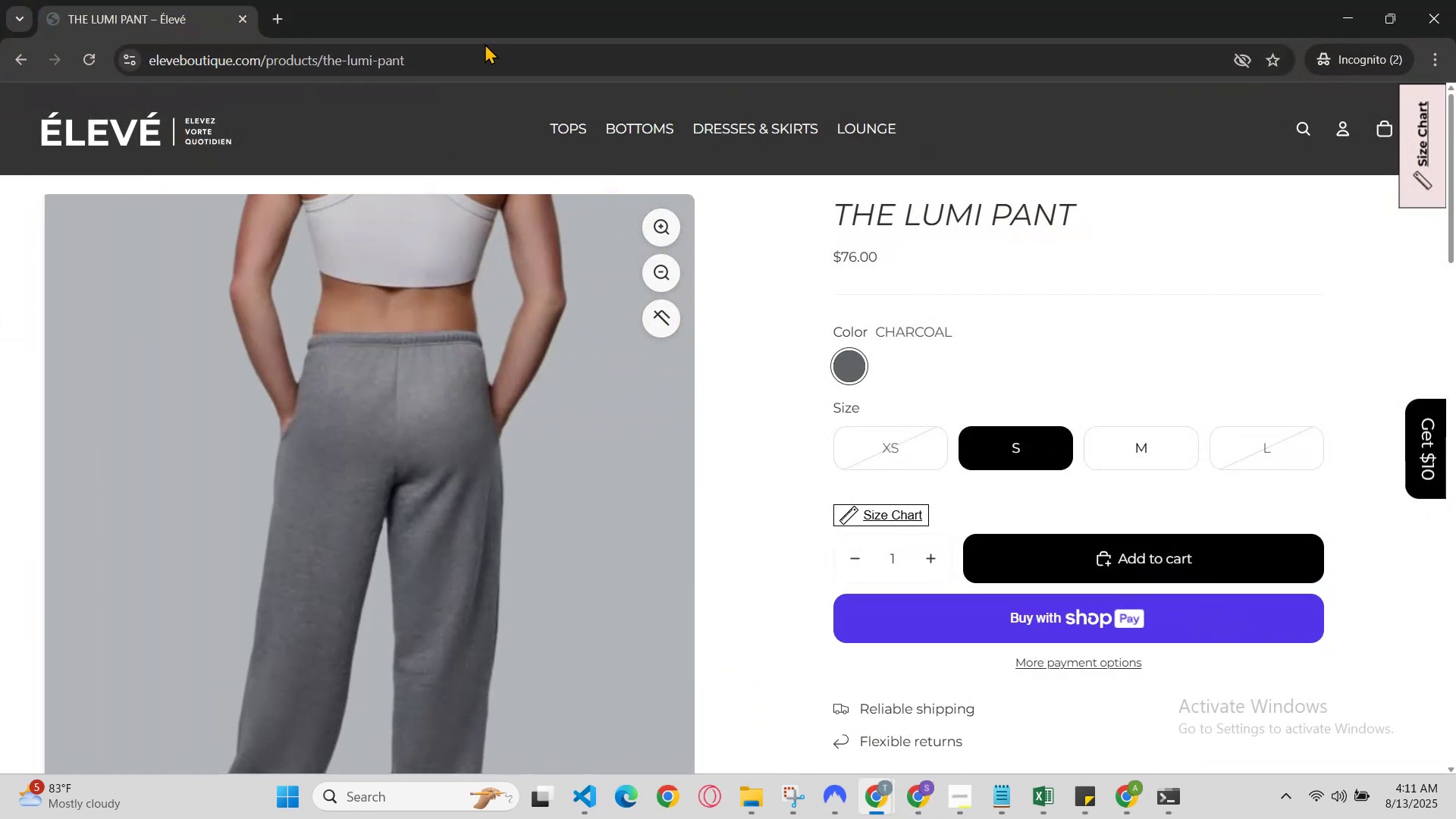 
left_click([493, 71])
 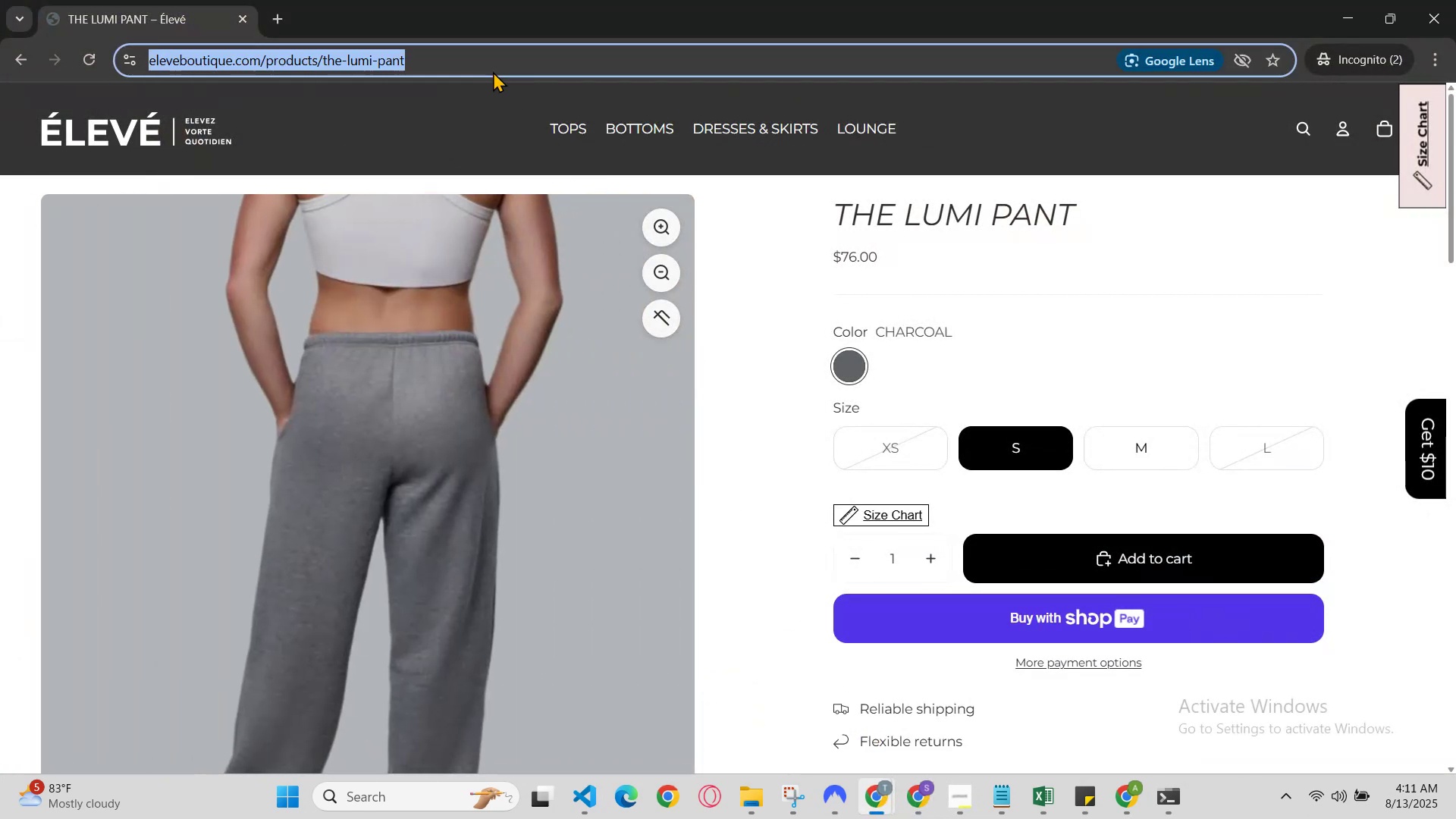 
key(Control+V)
 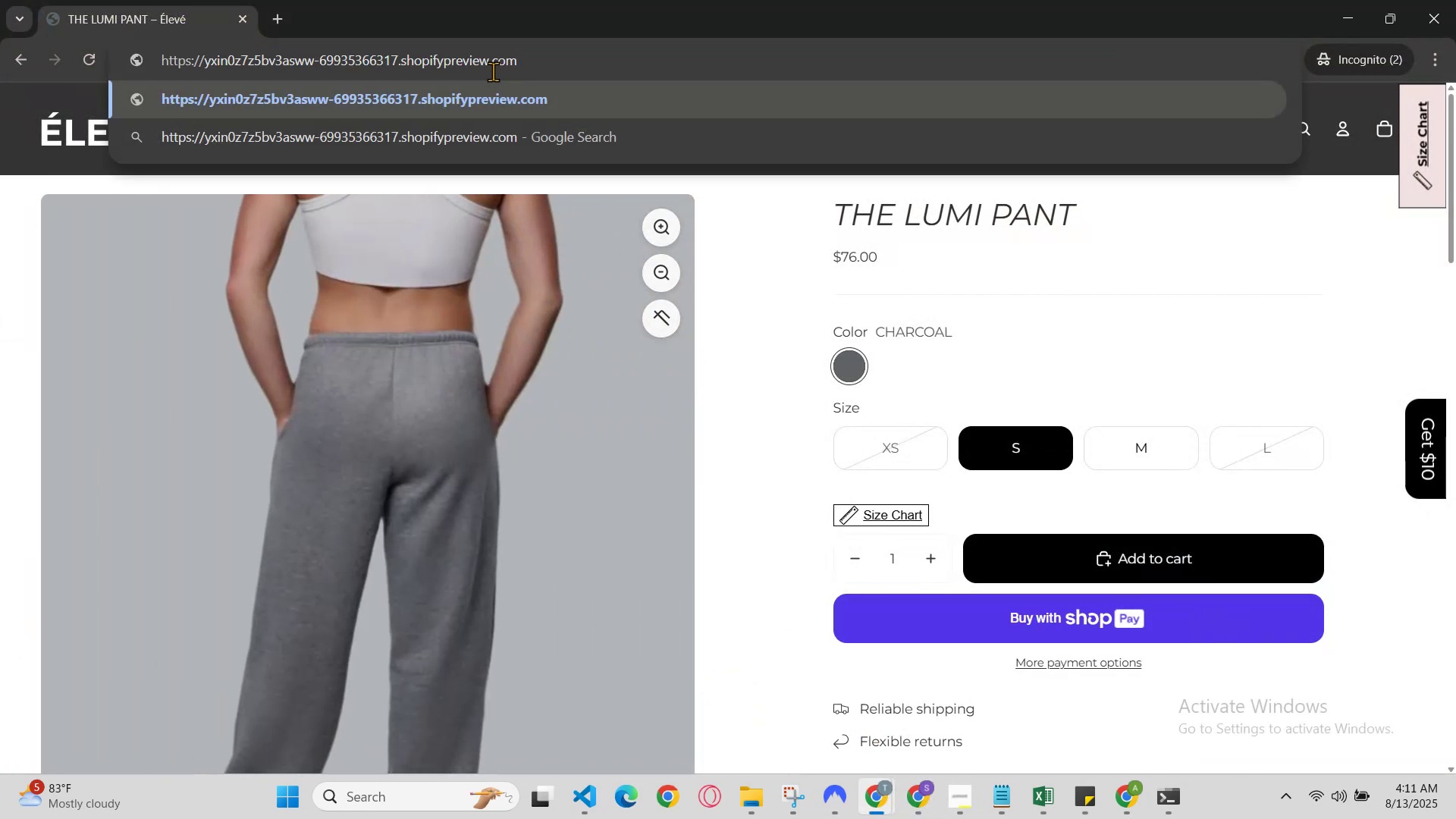 
key(Enter)
 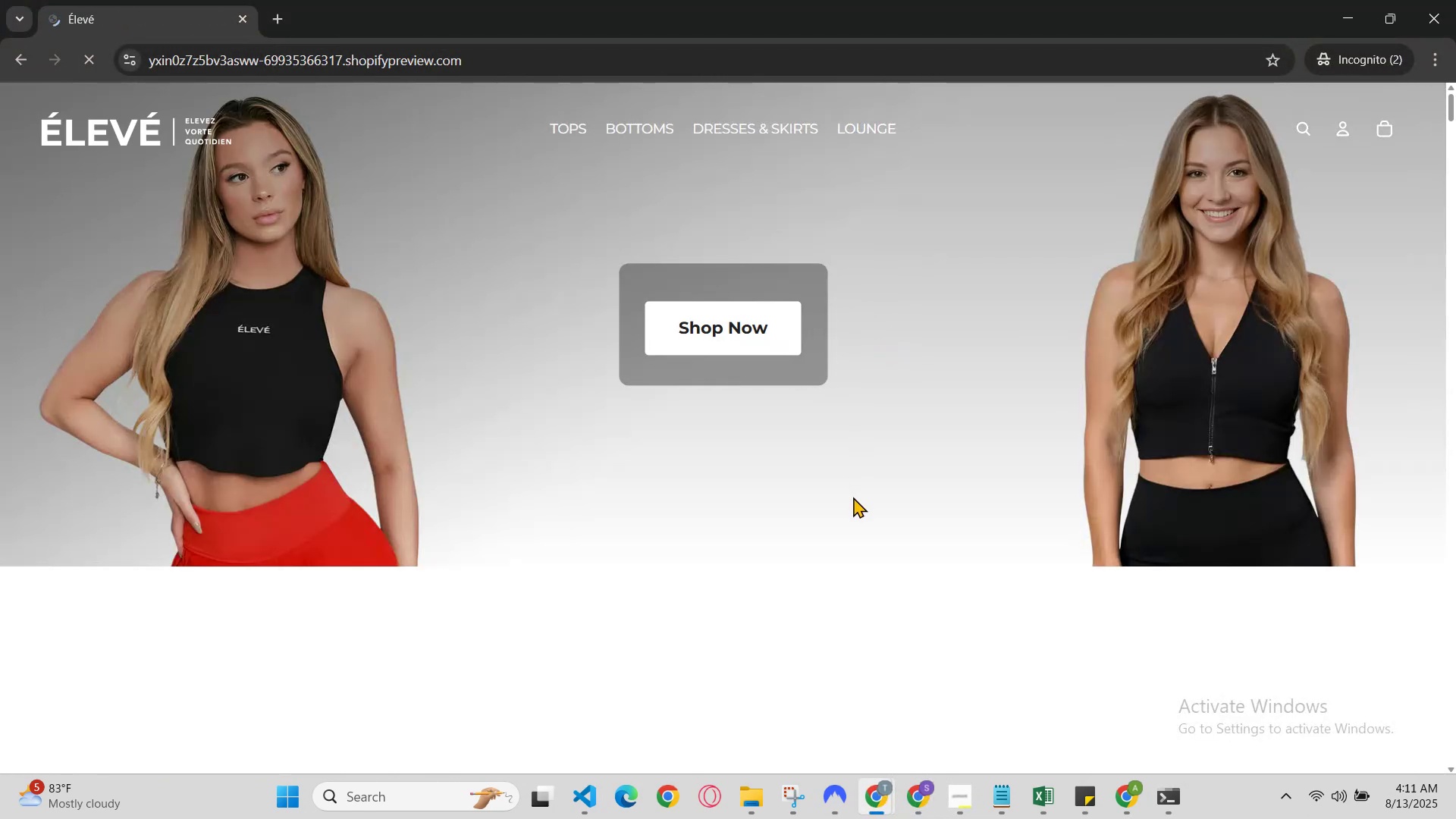 
right_click([896, 603])
 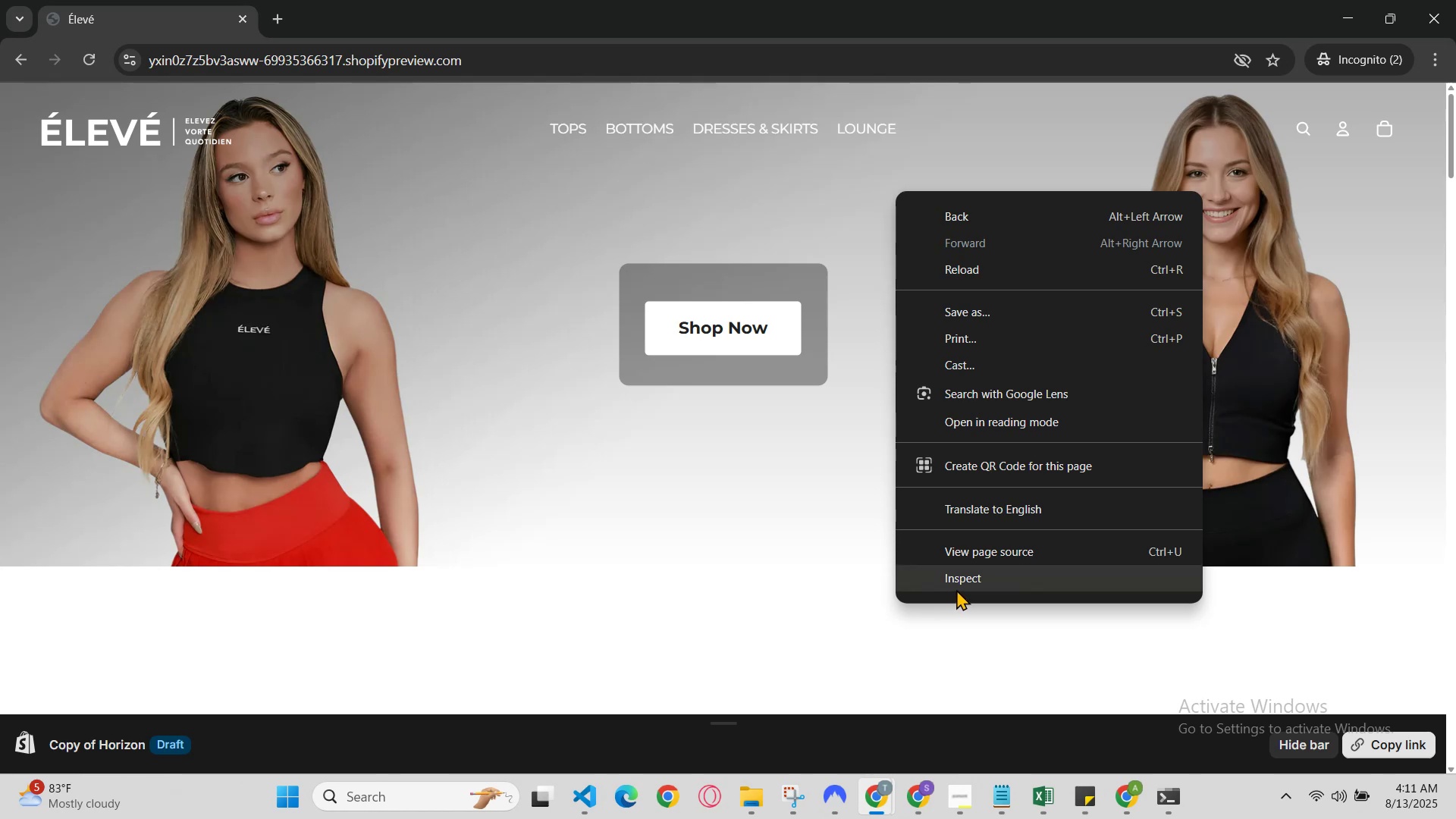 
left_click([970, 583])
 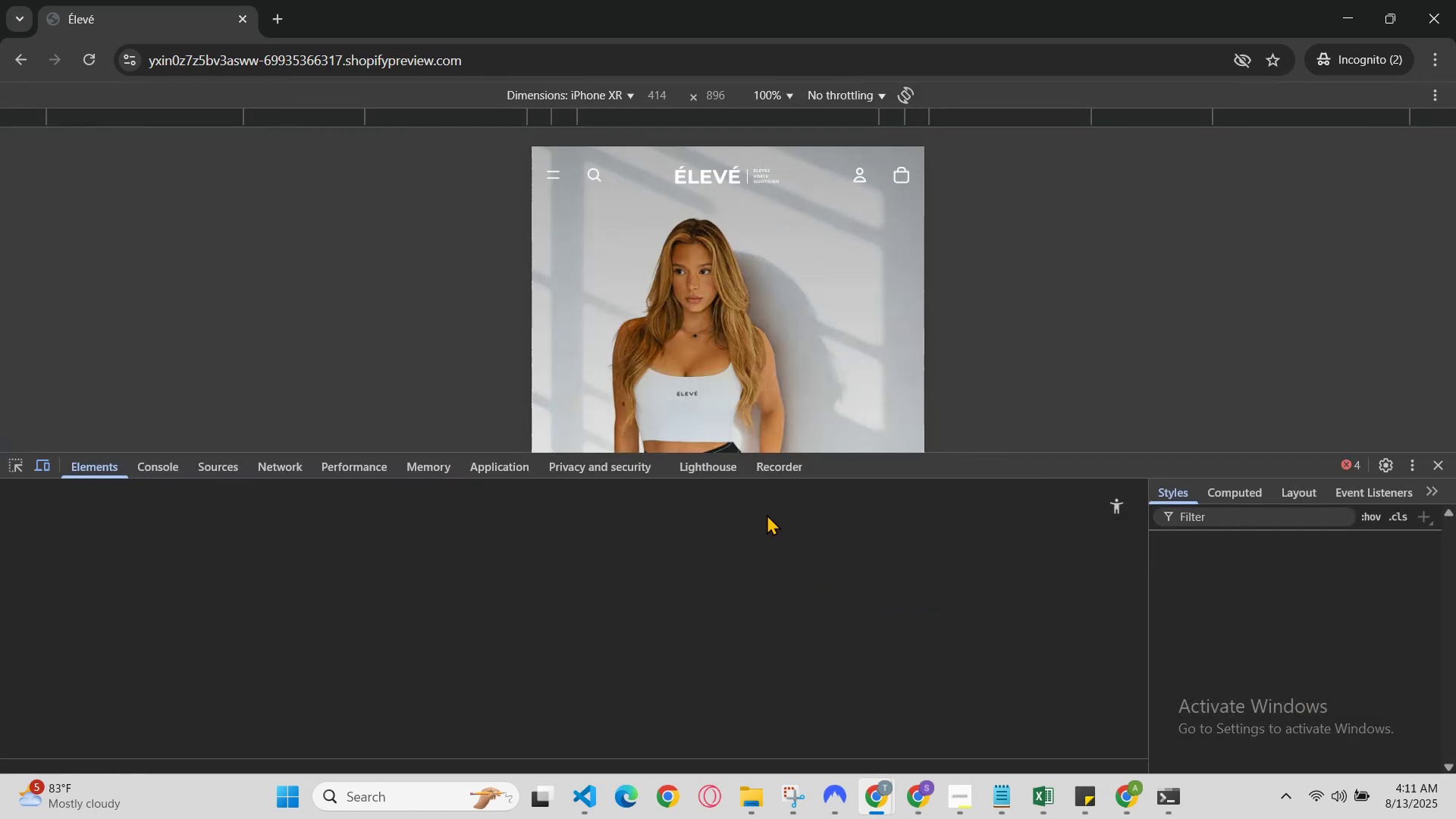 
scroll: coordinate [727, 346], scroll_direction: down, amount: 1.0
 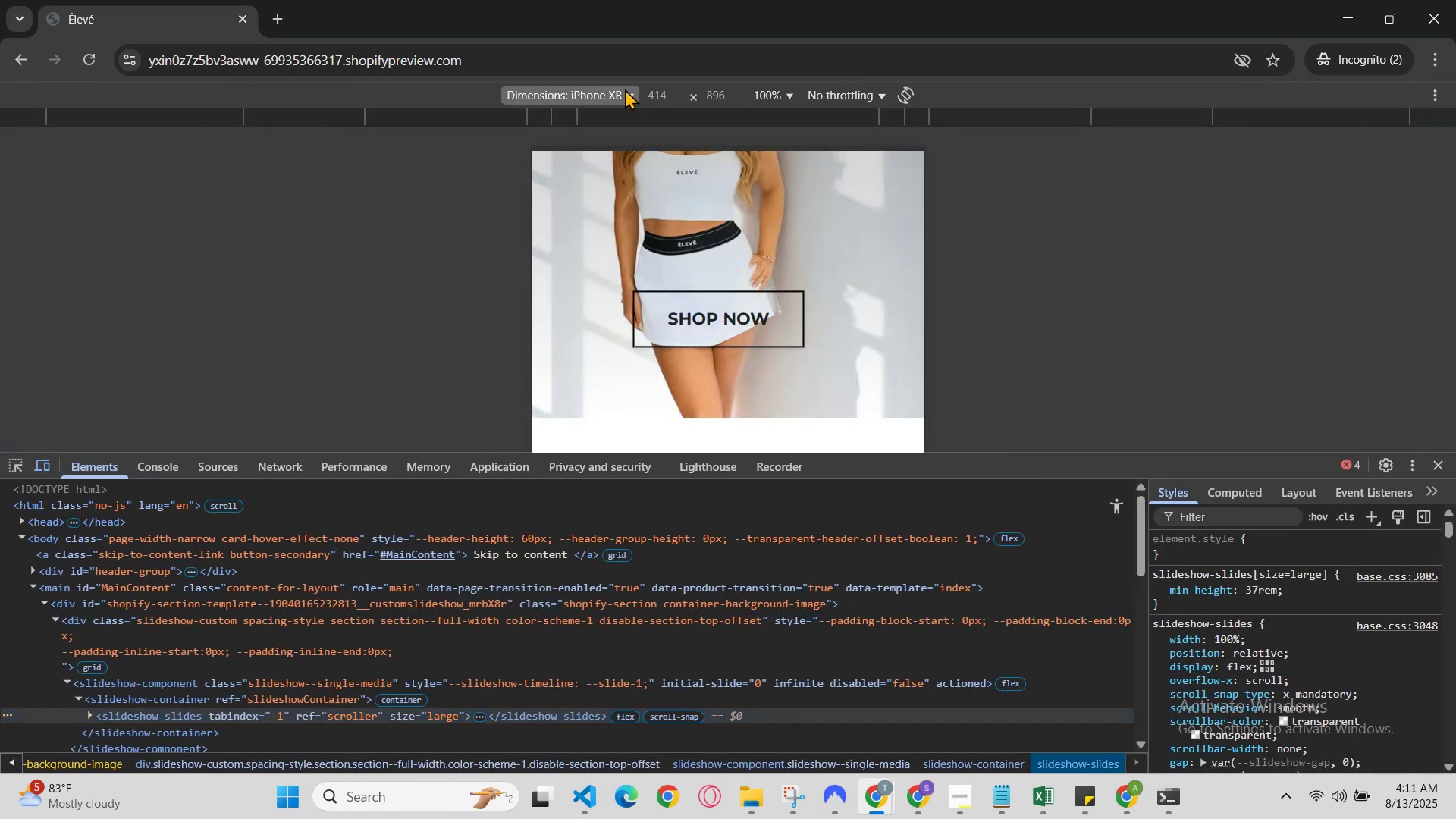 
left_click([706, 298])
 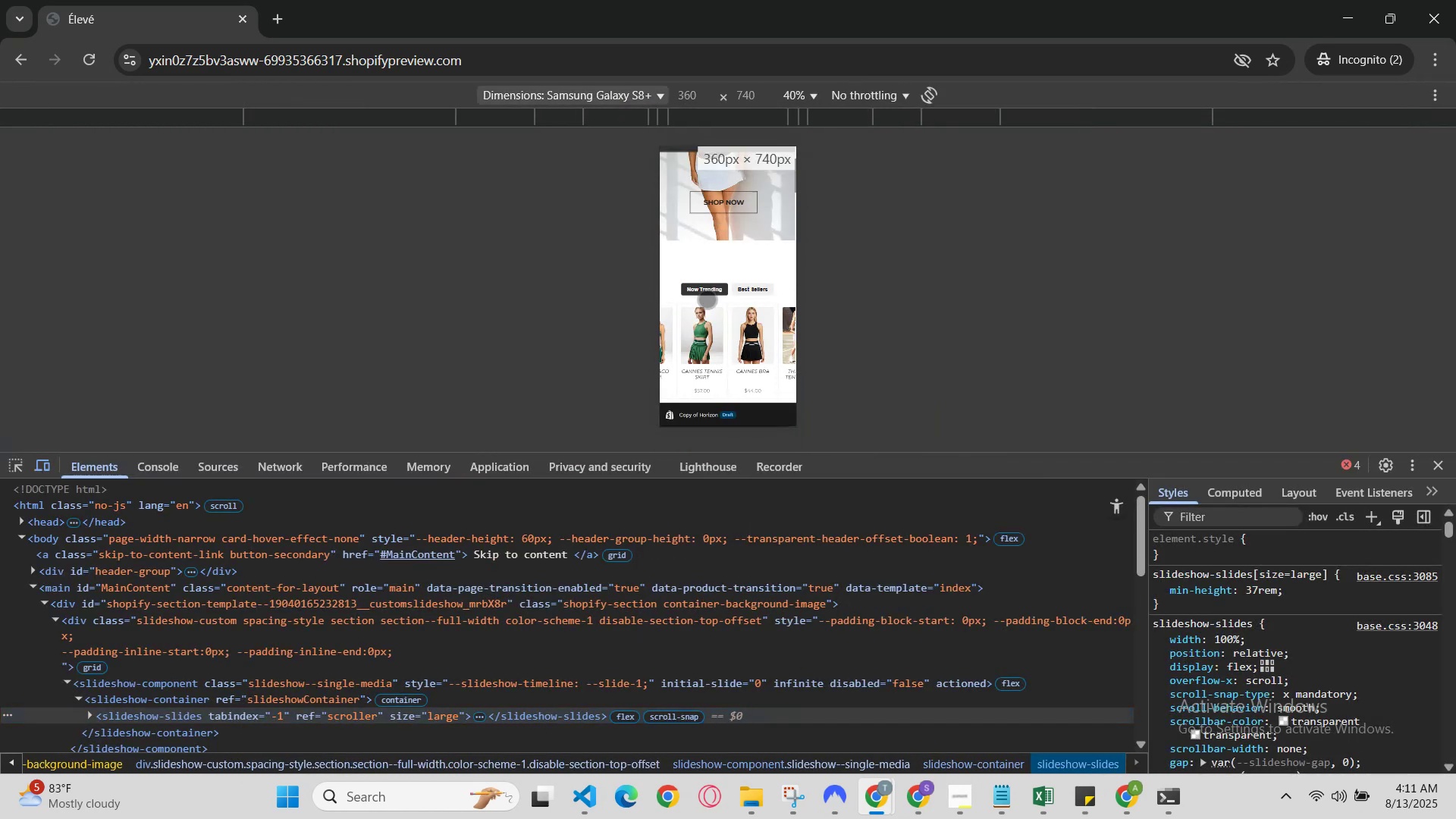 
scroll: coordinate [707, 300], scroll_direction: up, amount: 3.0
 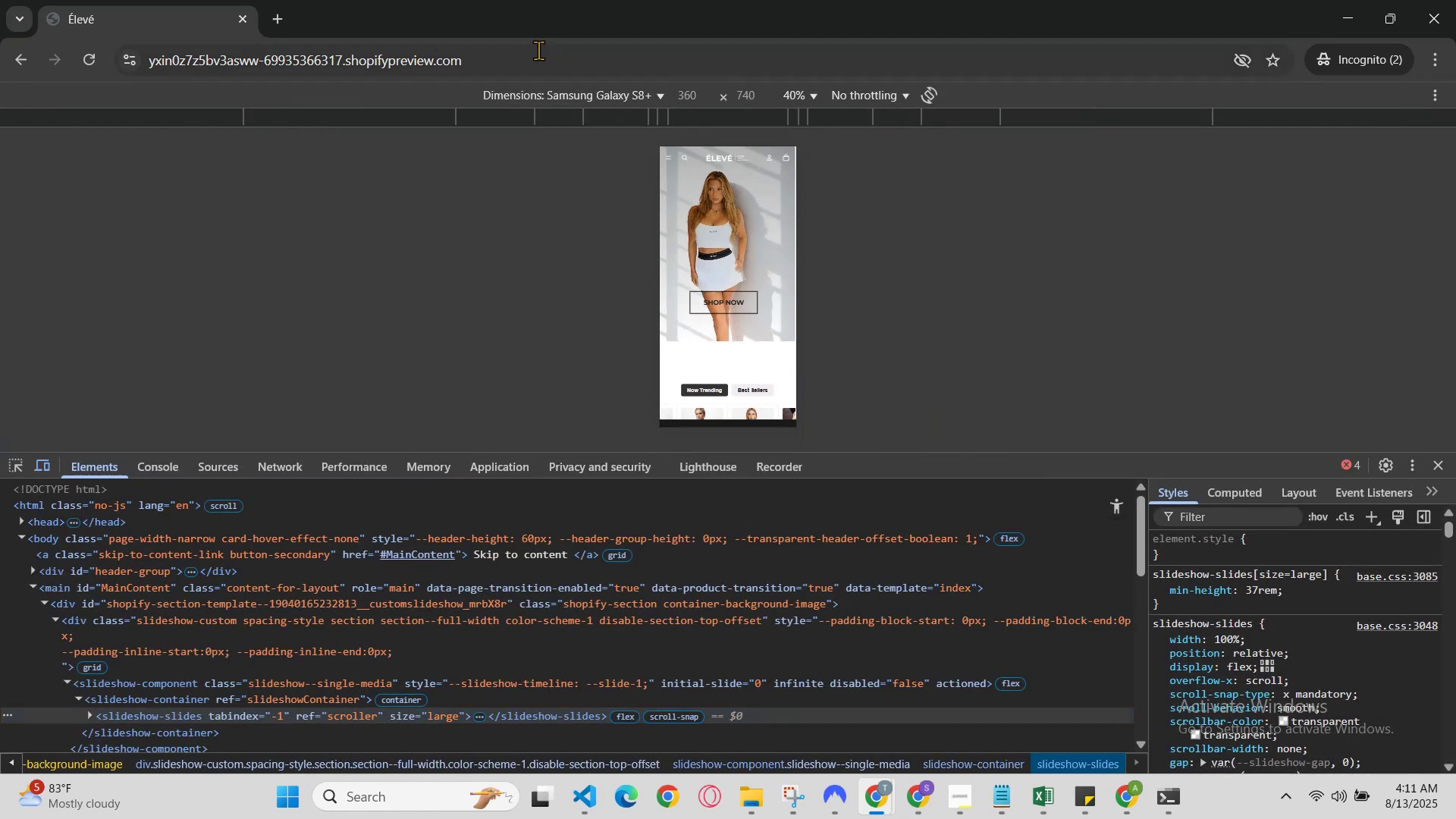 
left_click([524, 54])
 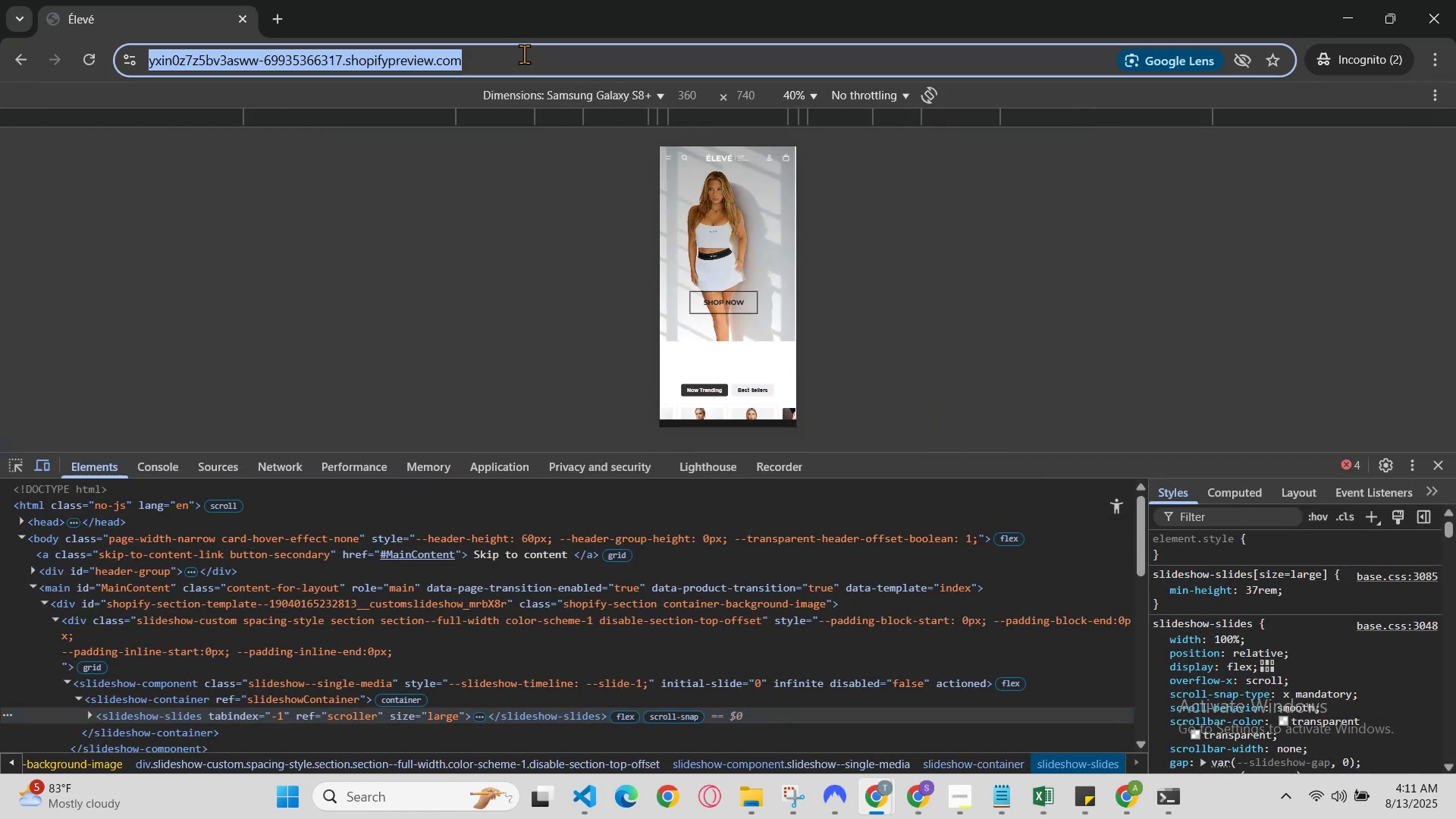 
hold_key(key=ControlLeft, duration=0.66)
 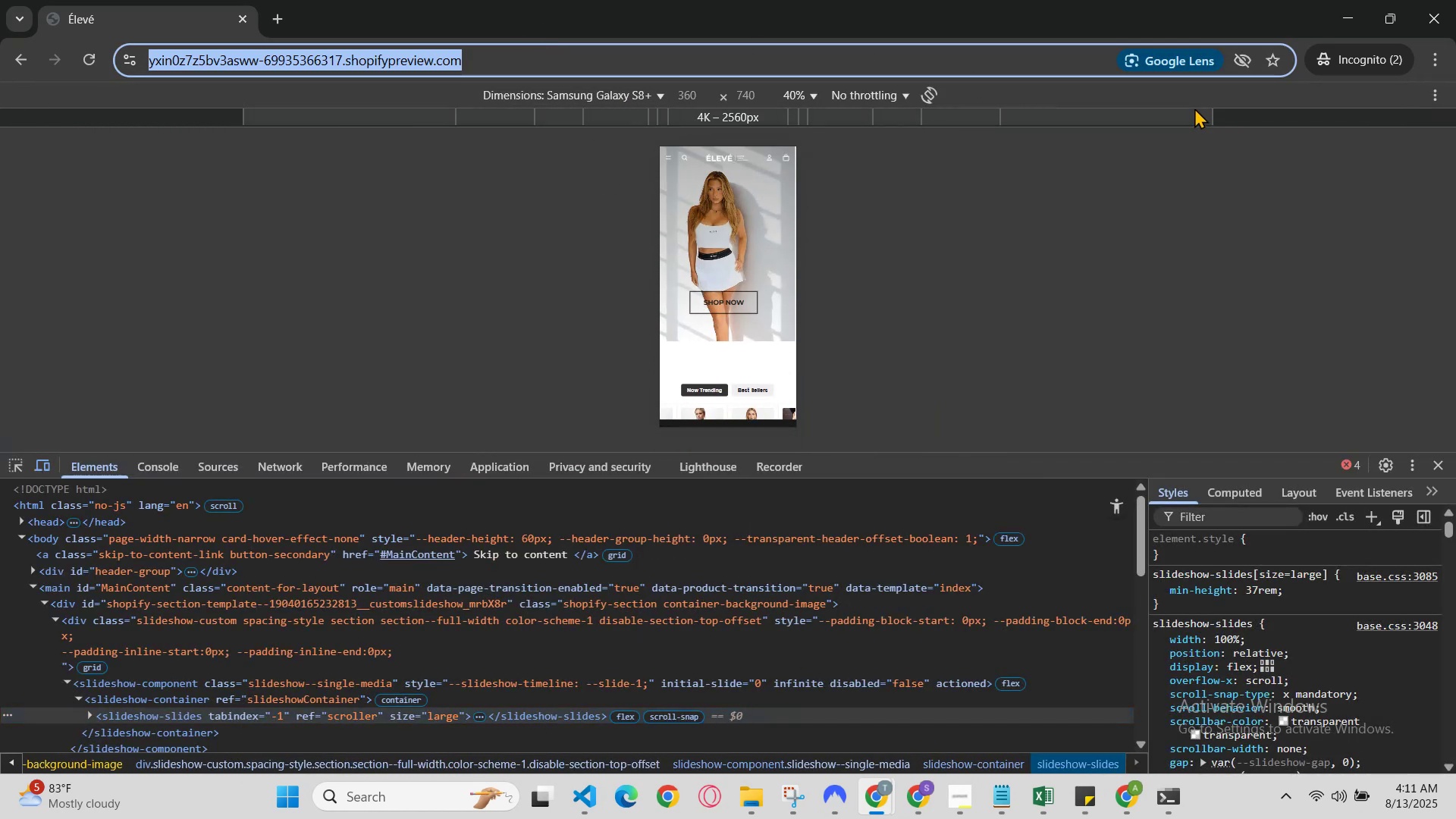 
hold_key(key=ControlLeft, duration=0.97)
 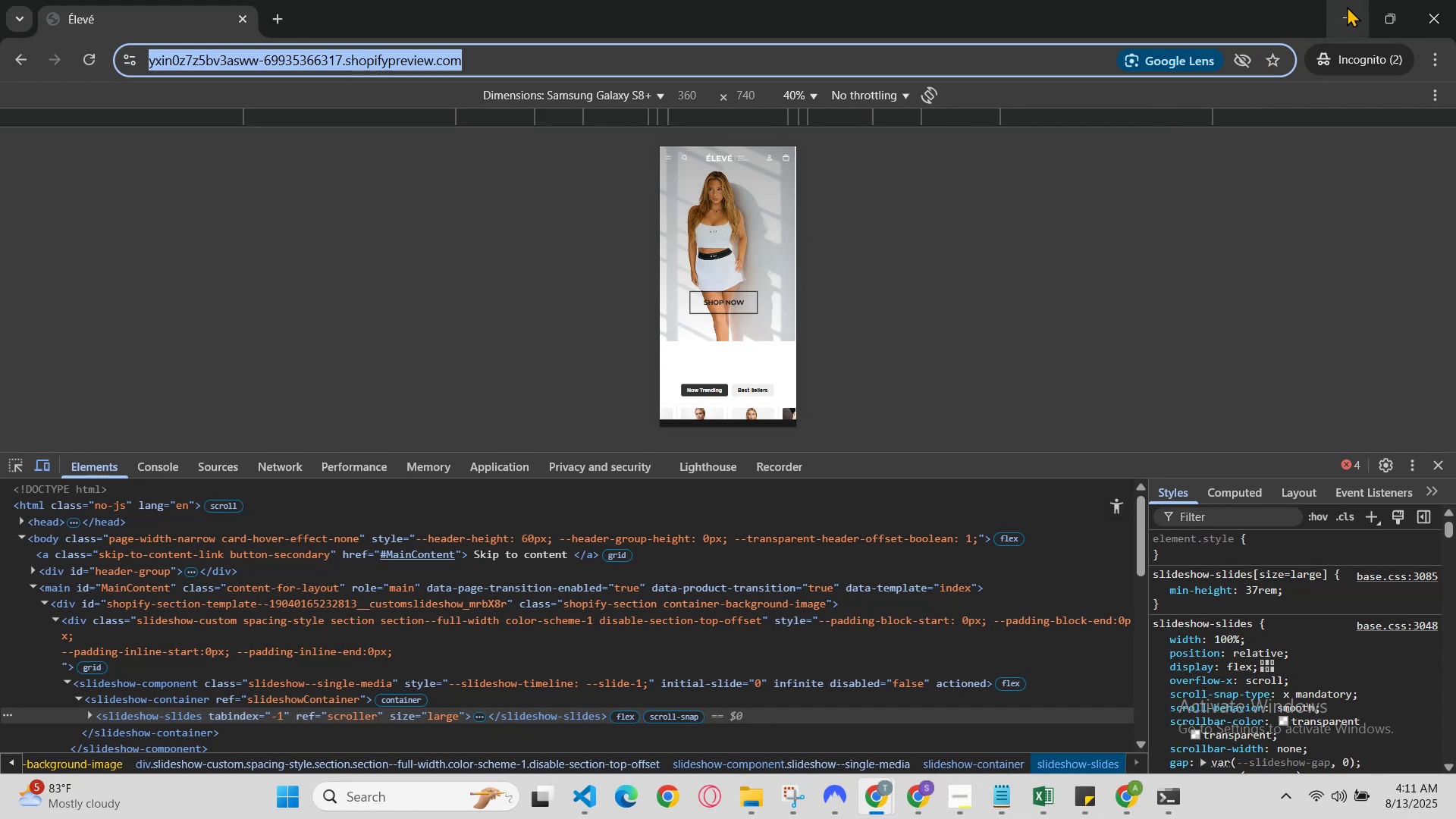 
hold_key(key=C, duration=0.37)
 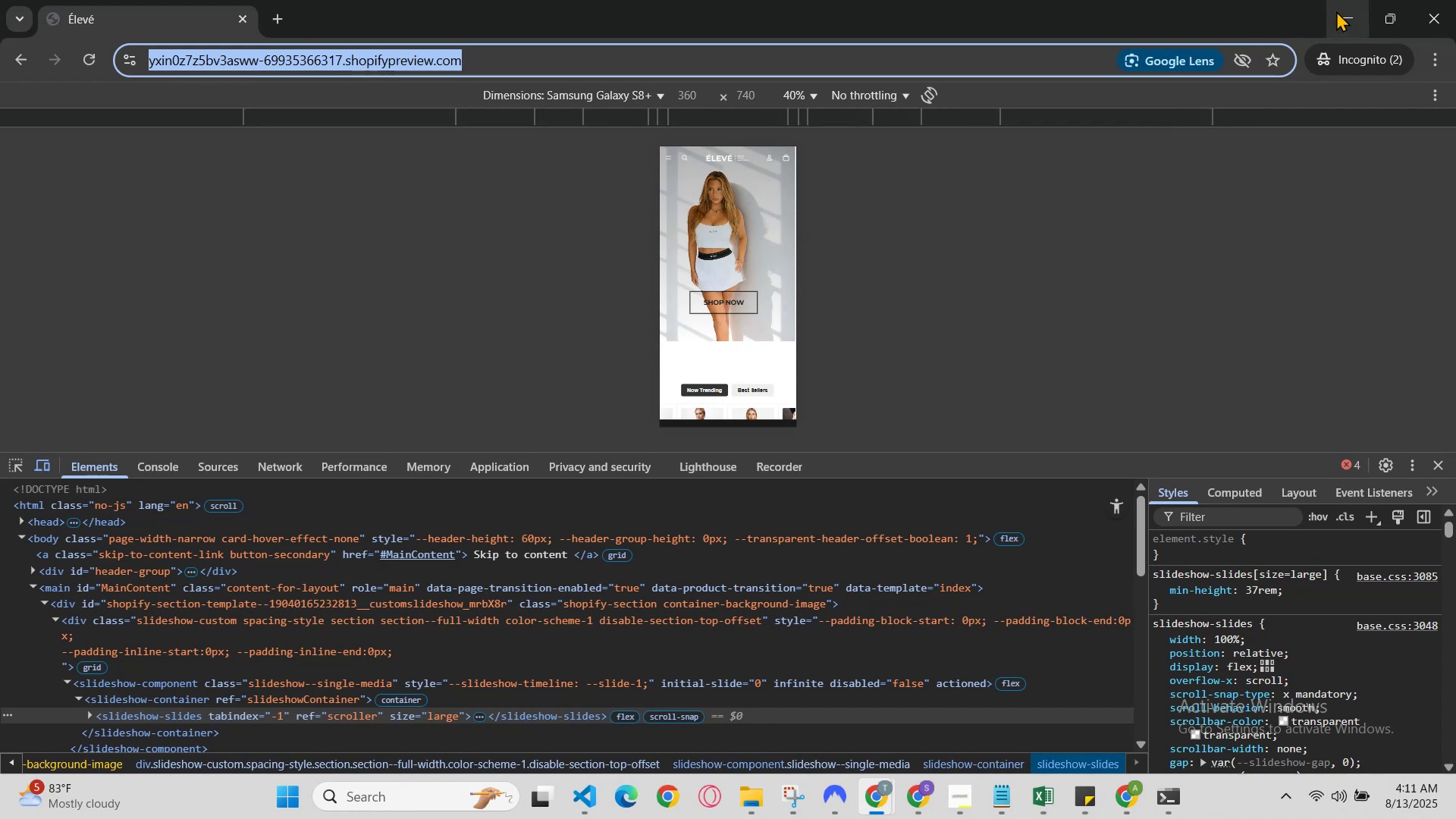 
left_click([1347, 6])
 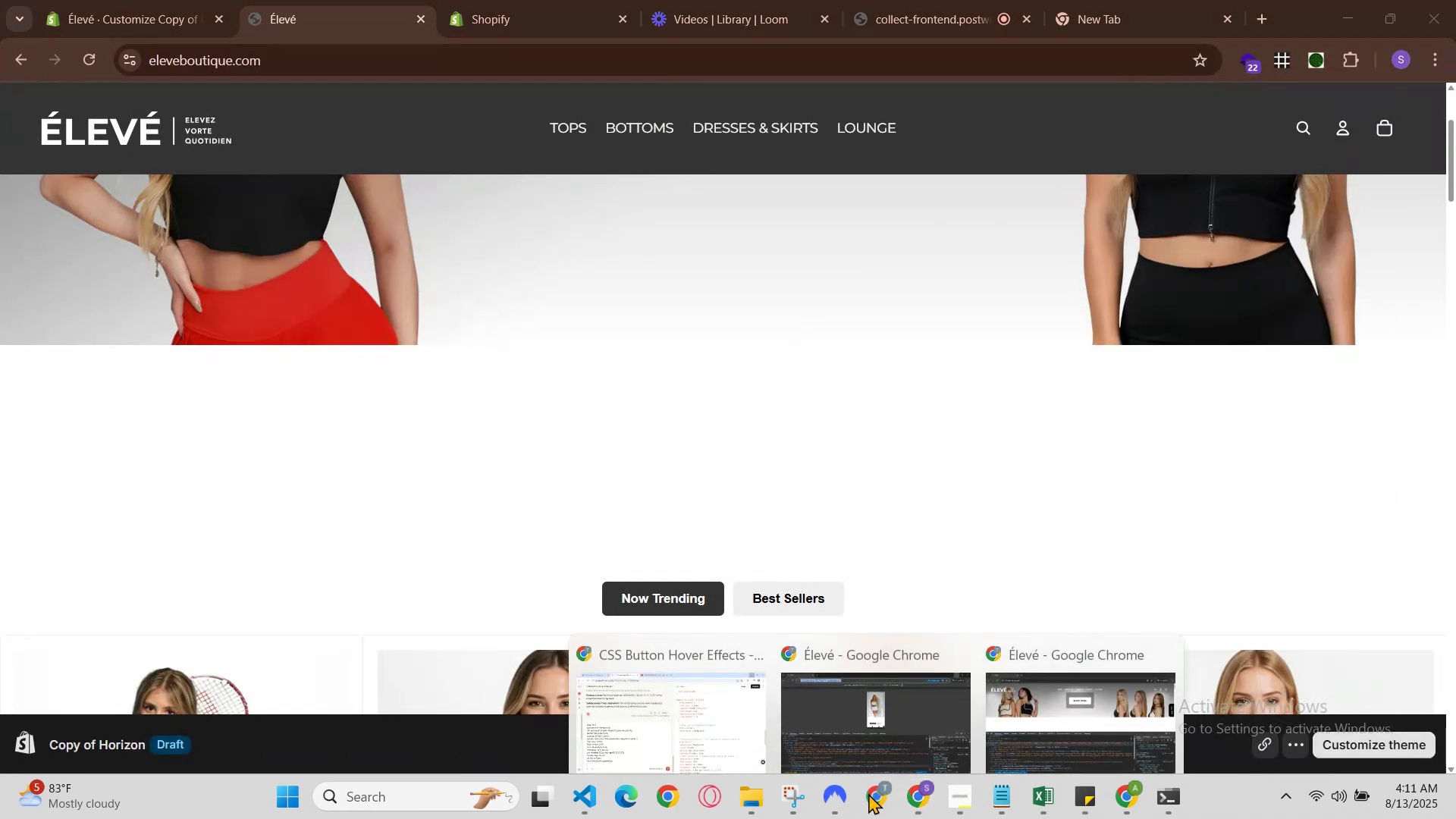 
left_click([739, 715])
 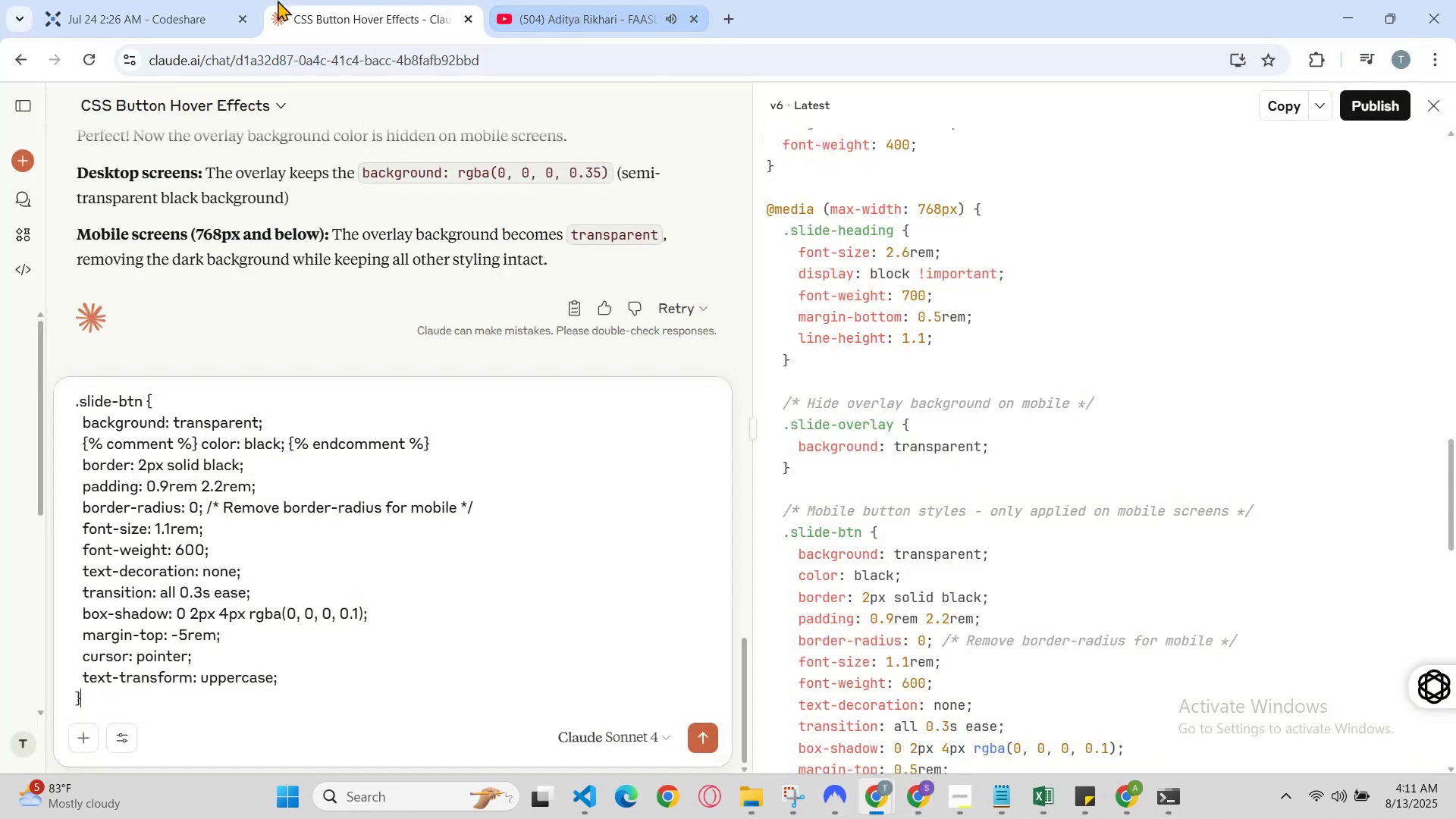 
left_click([177, 0])
 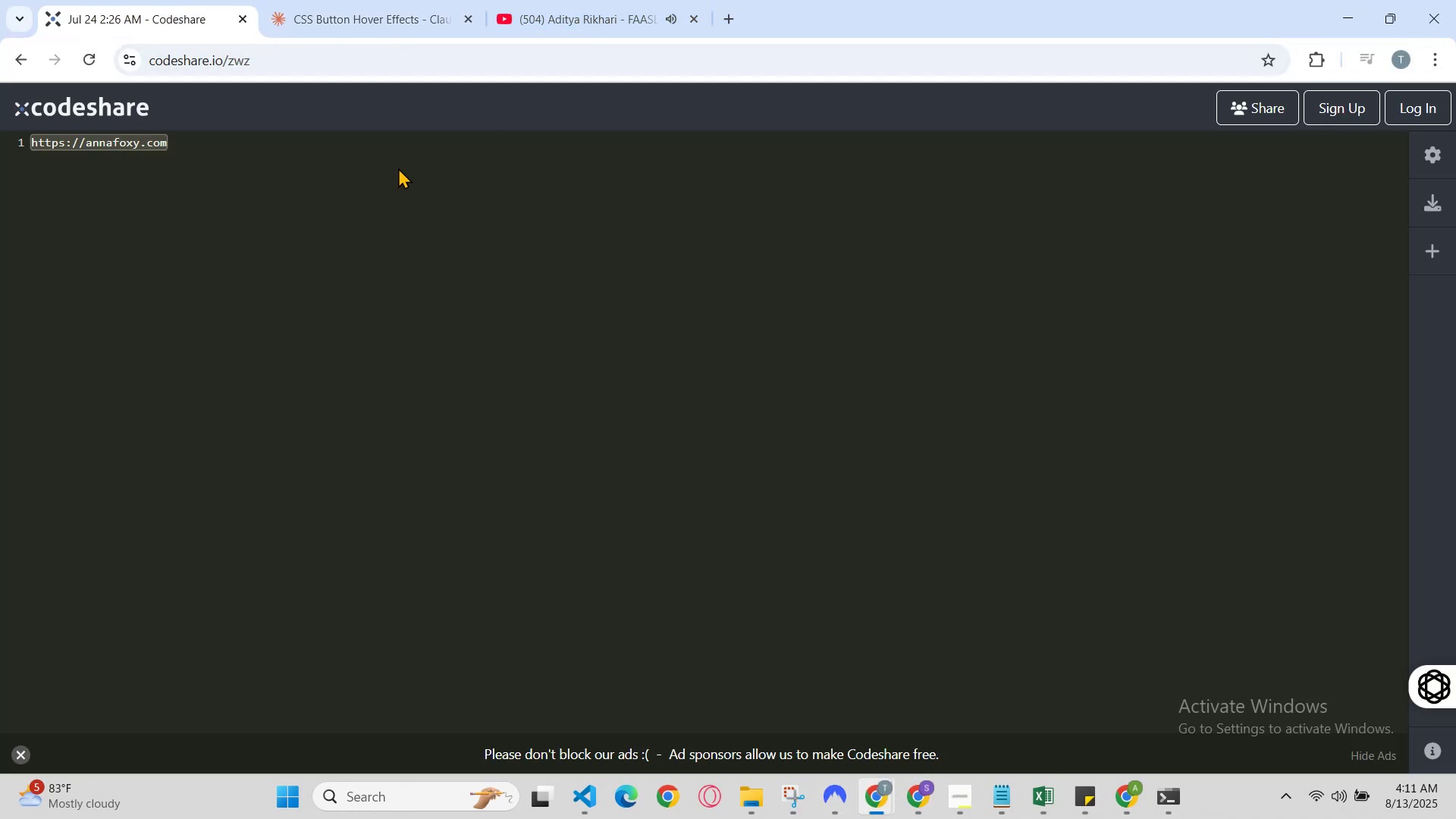 
left_click([398, 152])
 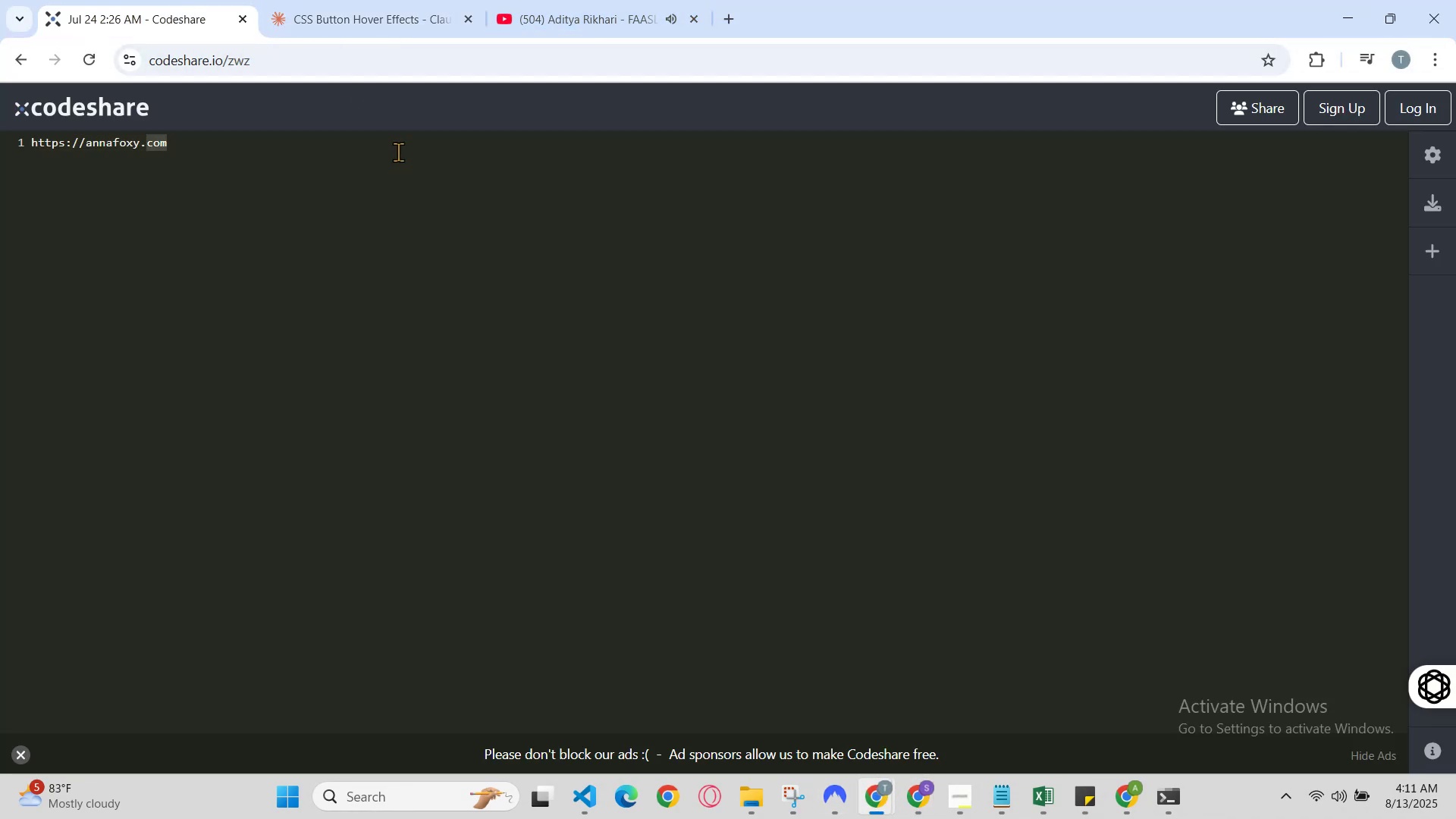 
double_click([398, 152])
 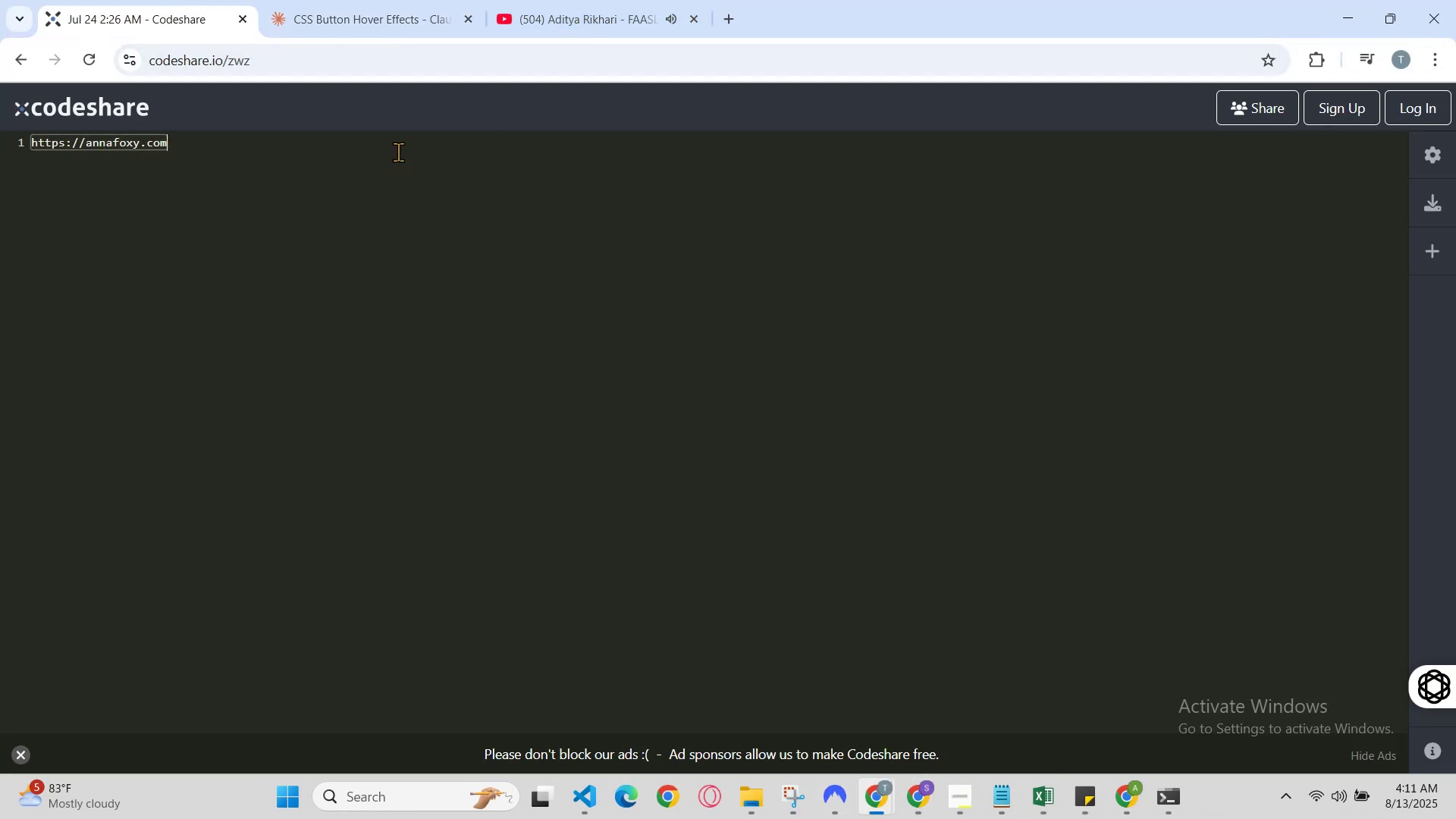 
triple_click([398, 152])
 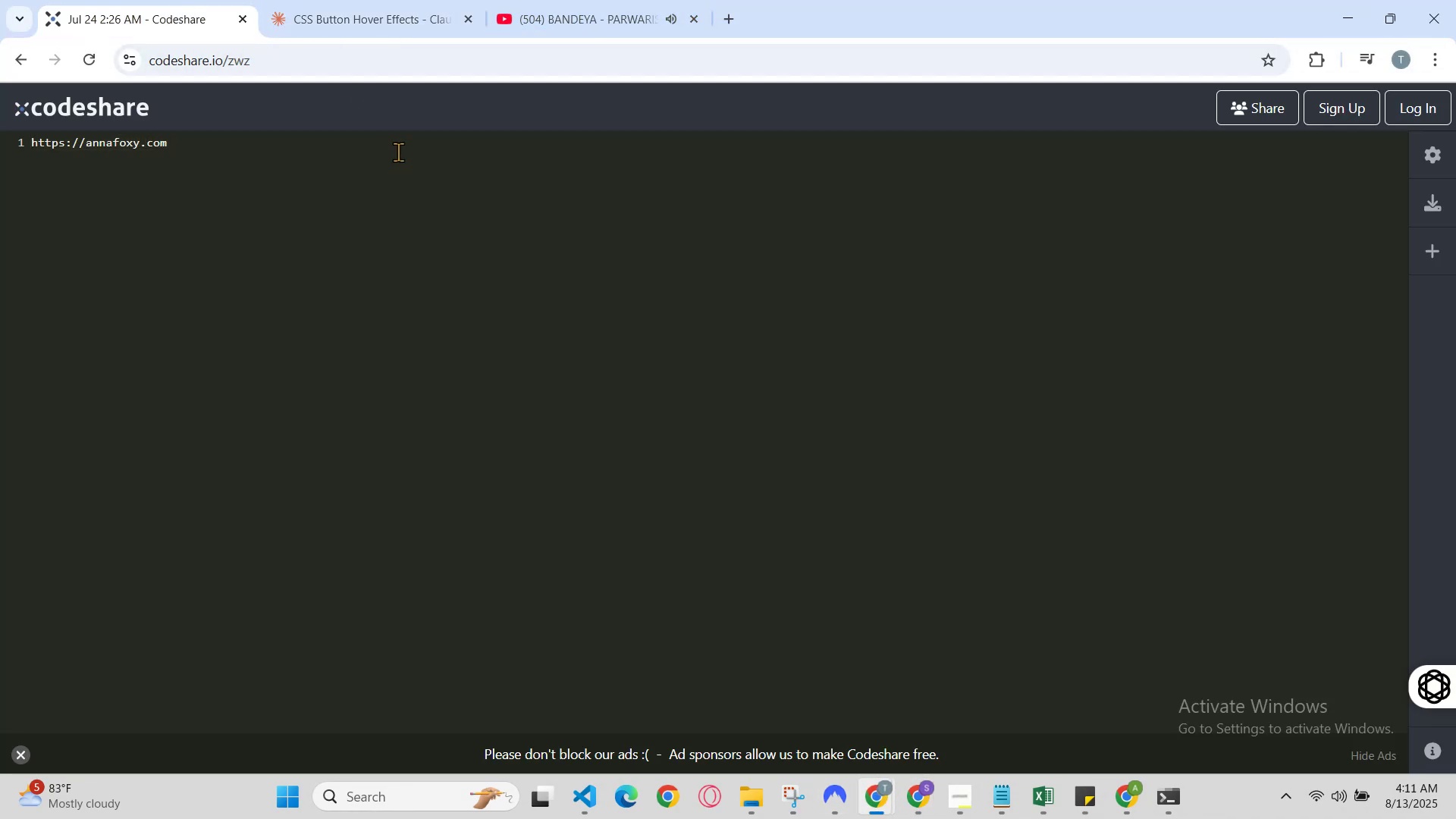 
hold_key(key=Backspace, duration=1.26)
 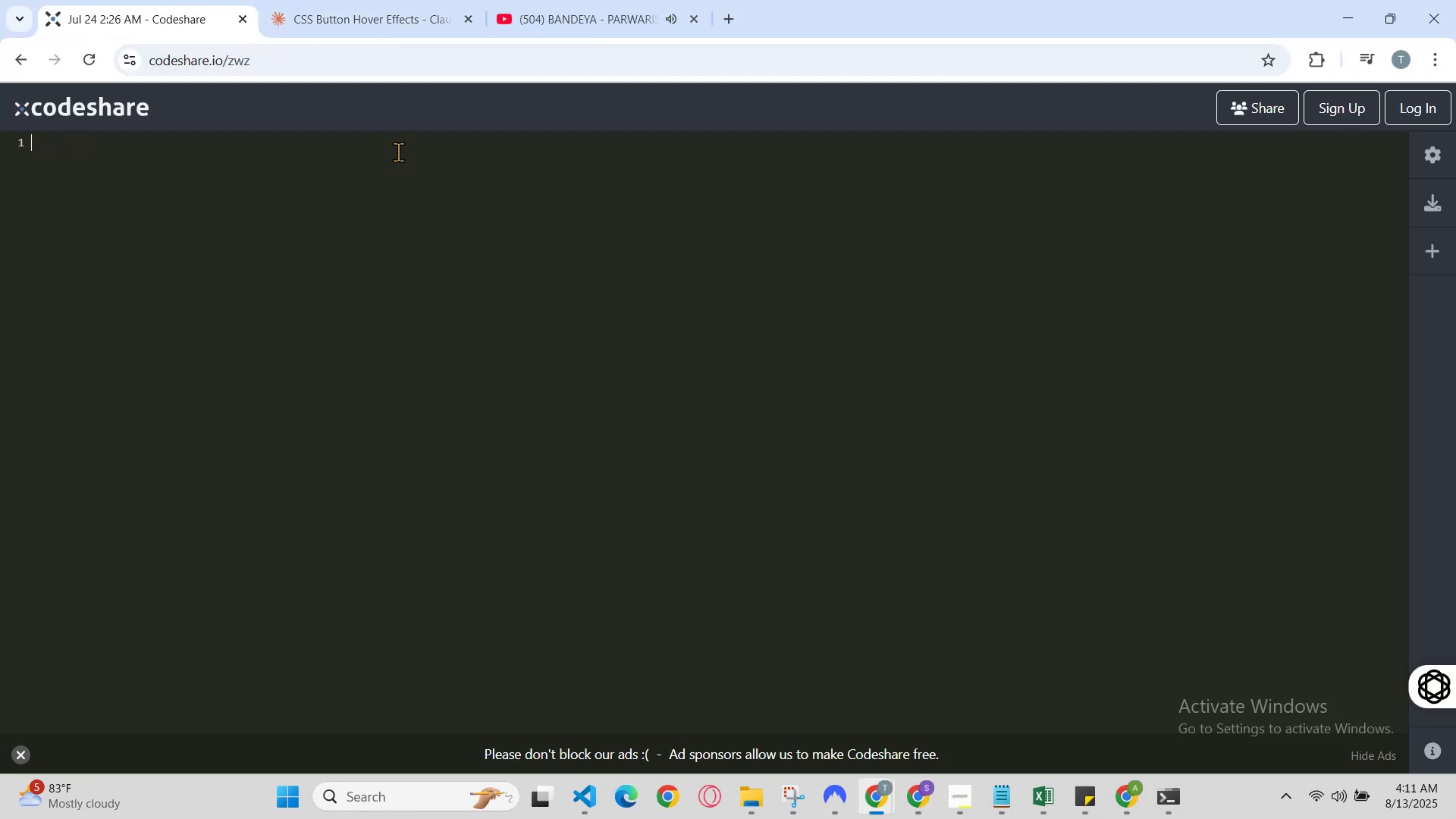 
key(Control+V)
 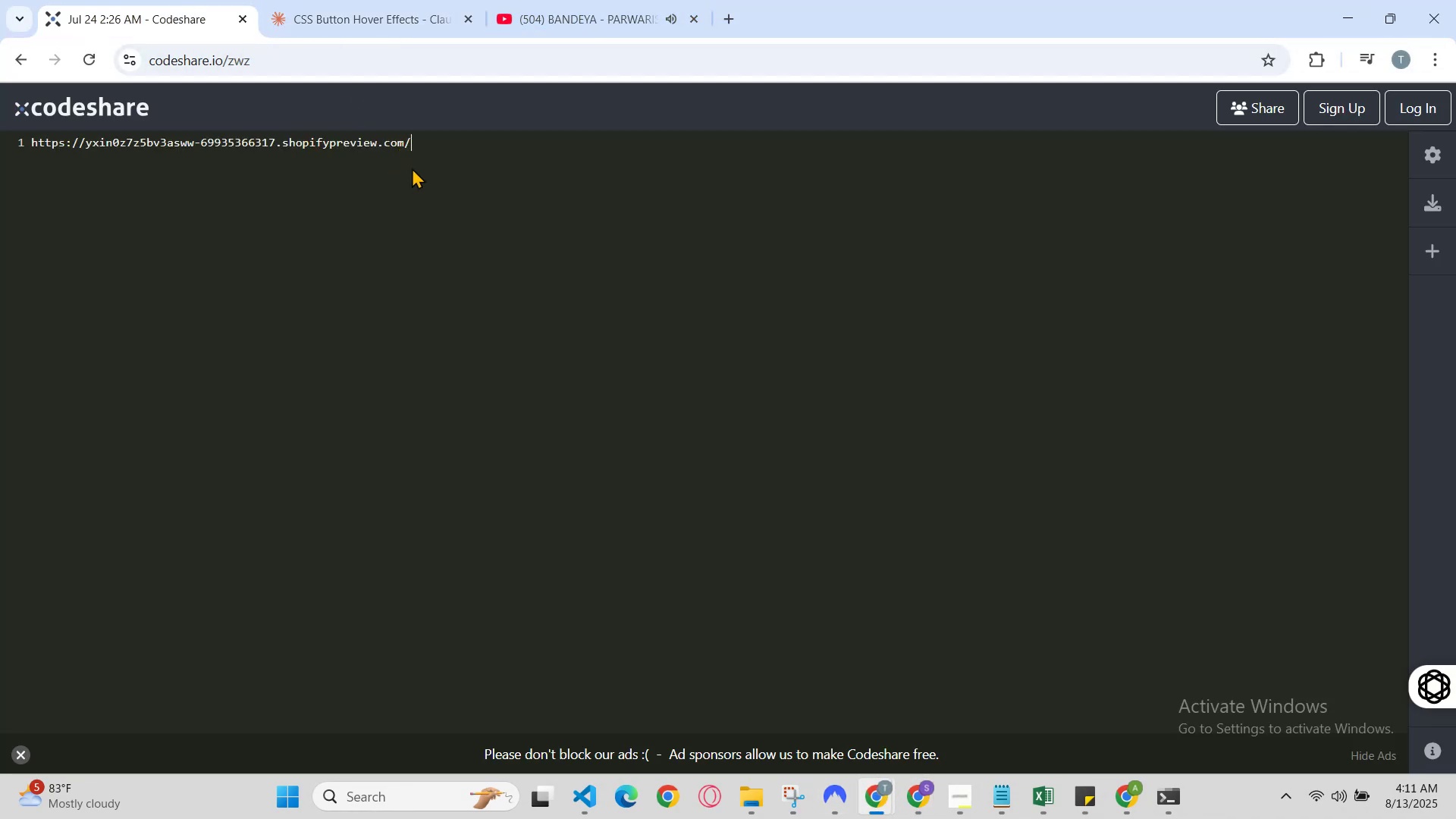 
left_click([461, 212])
 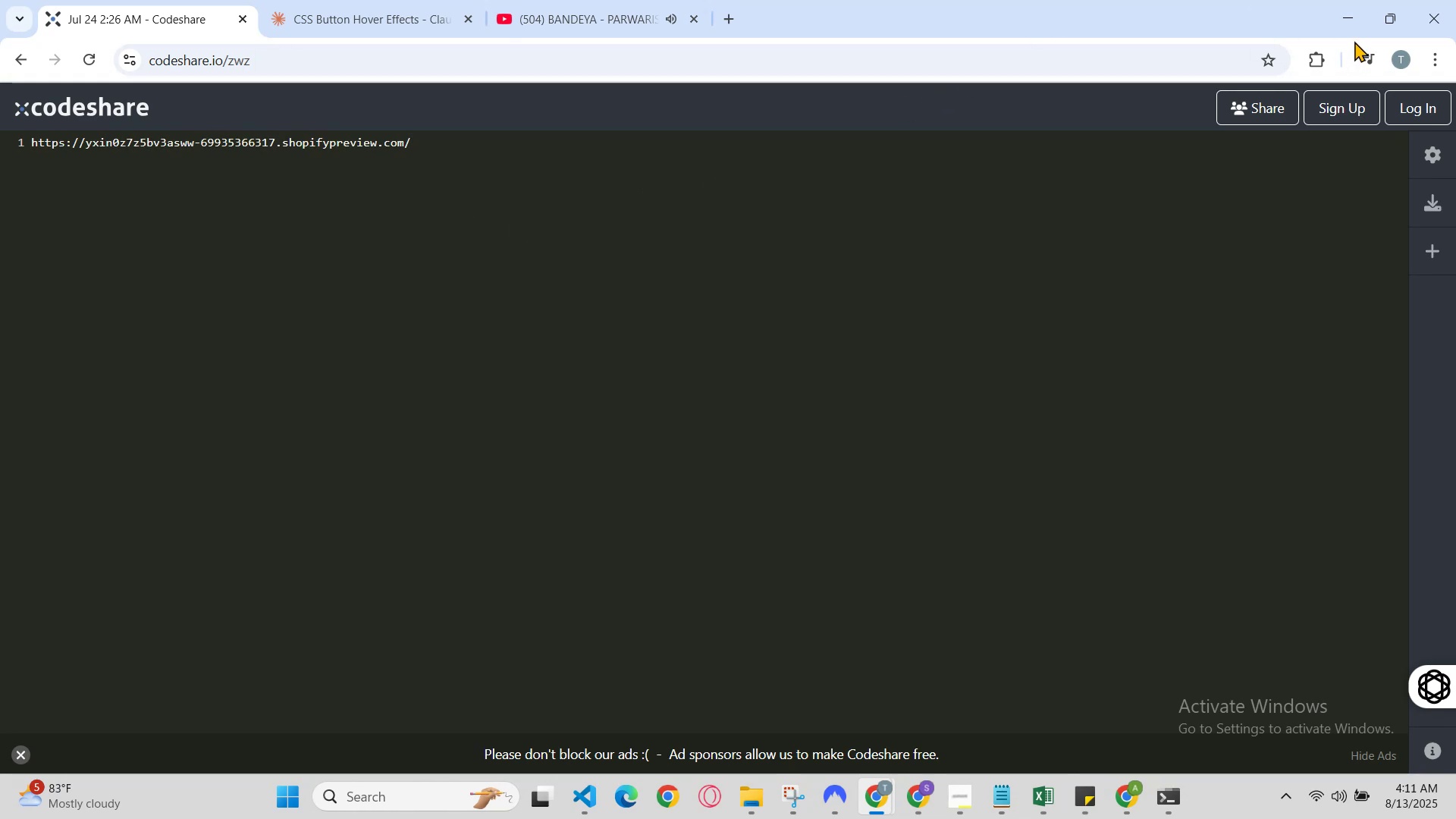 
left_click([1346, 11])
 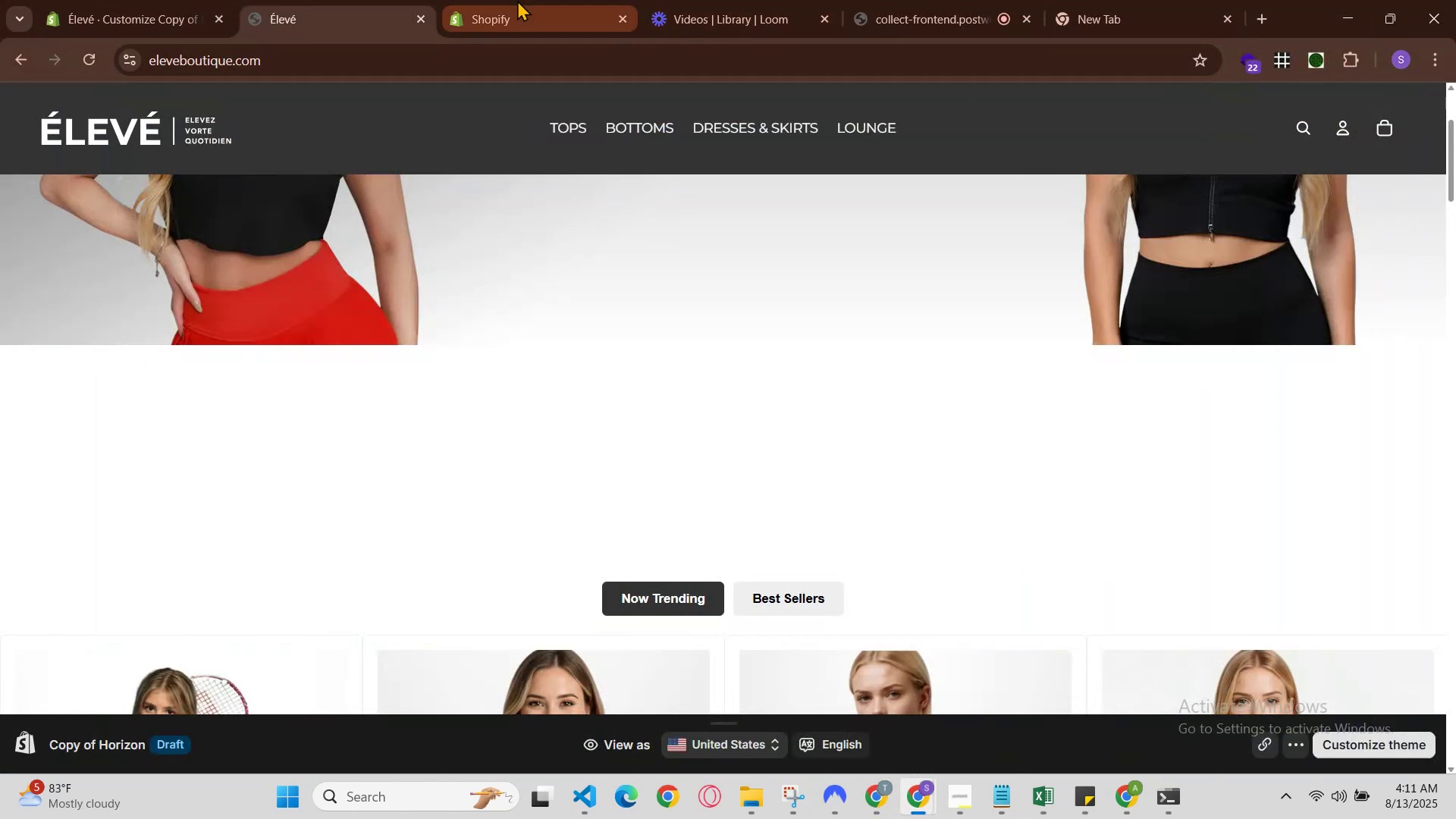 
scroll: coordinate [665, 500], scroll_direction: up, amount: 4.0
 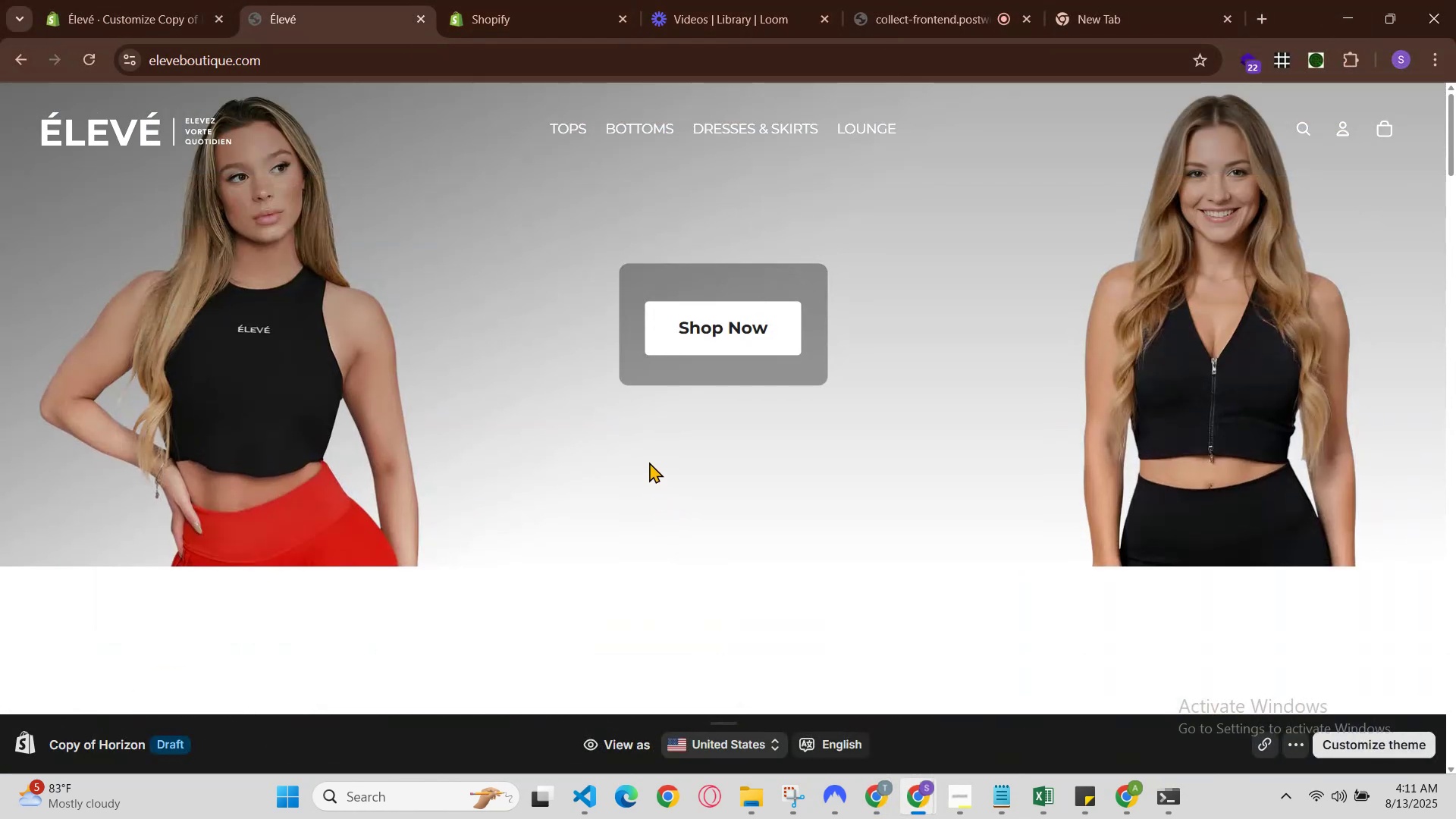 
scroll: coordinate [652, 336], scroll_direction: down, amount: 5.0
 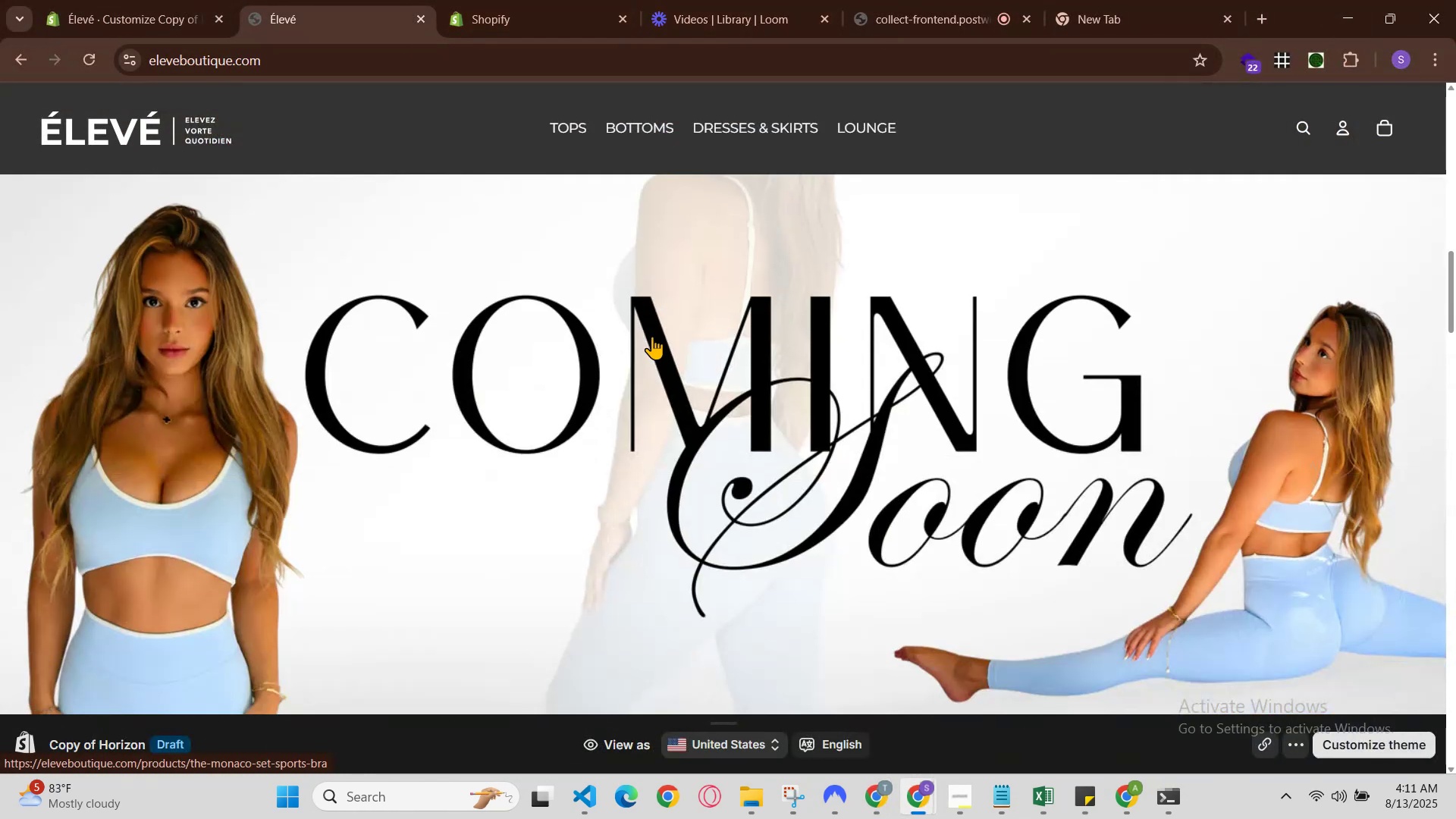 
scroll: coordinate [644, 296], scroll_direction: none, amount: 0.0
 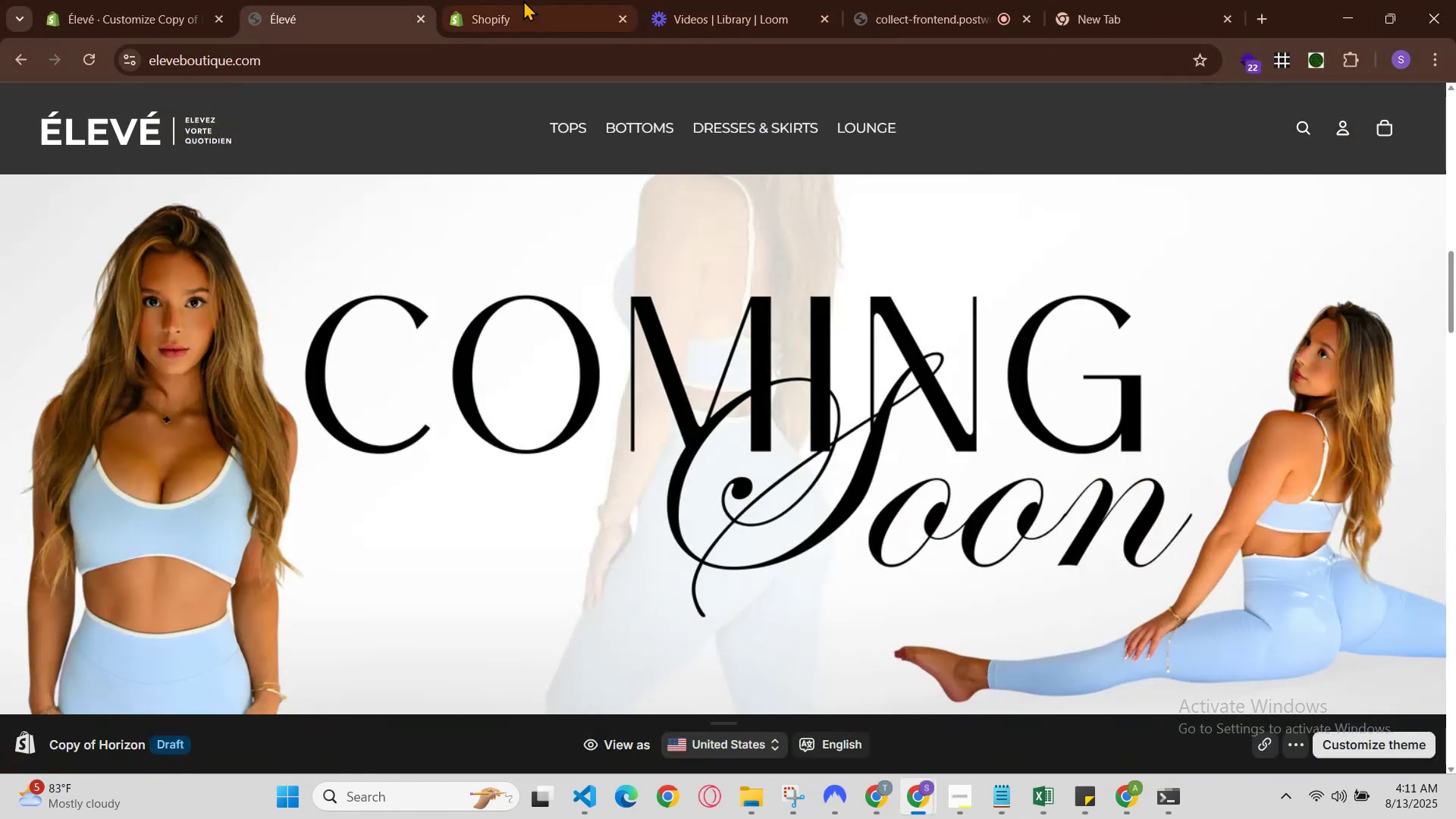 
left_click([524, 0])
 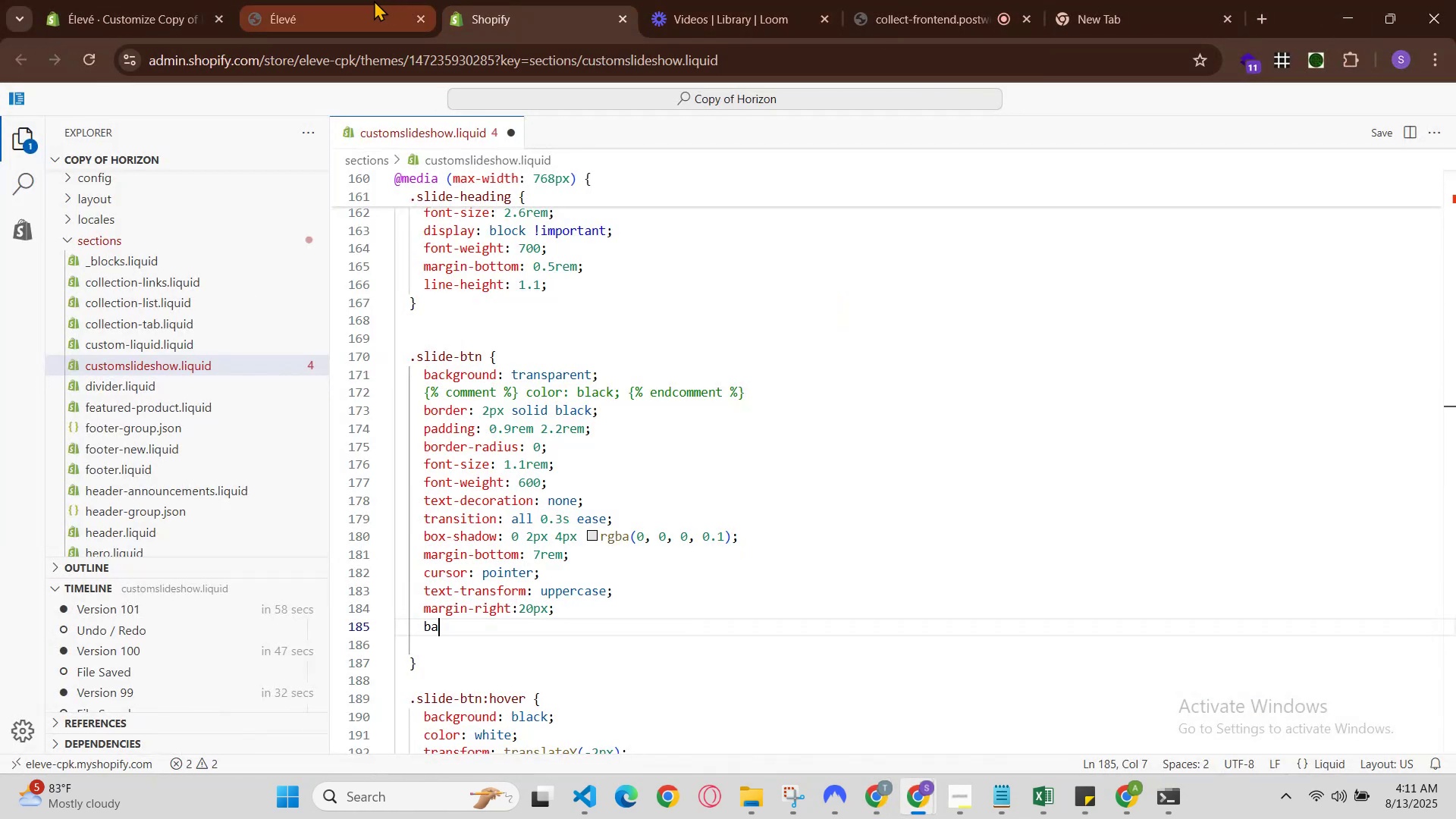 
left_click([374, 0])
 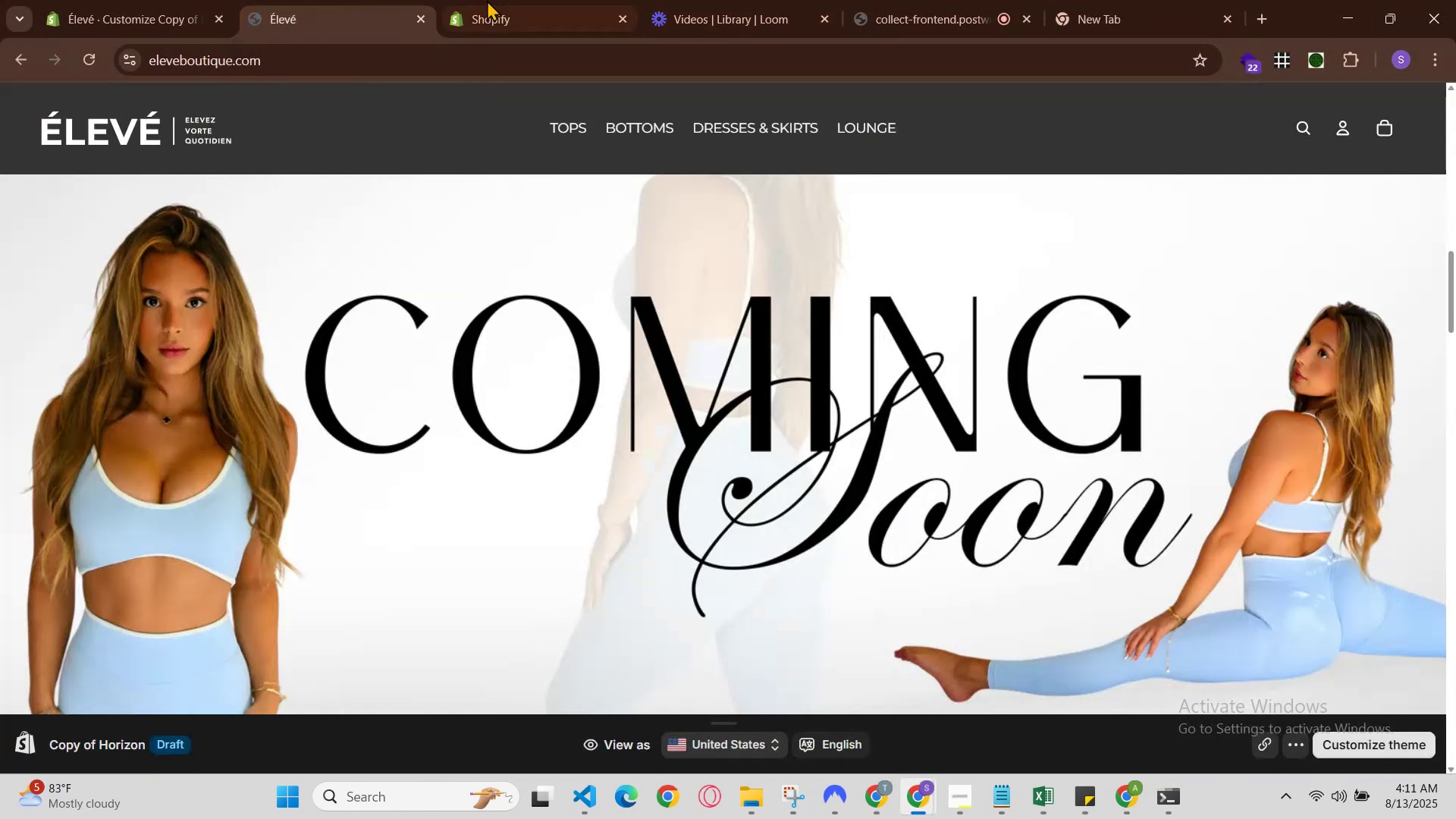 
left_click([507, 0])
 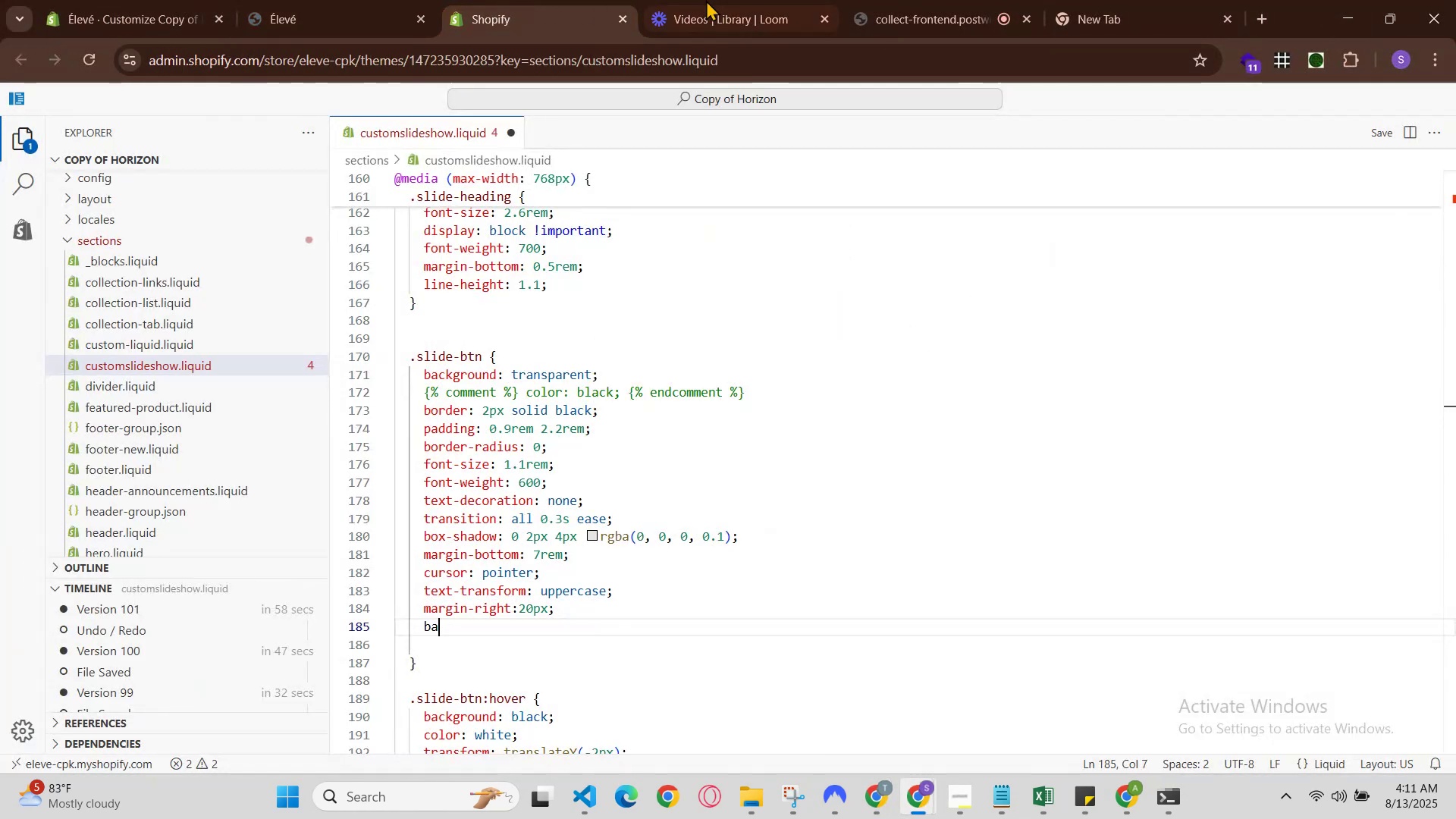 
left_click([747, 0])
 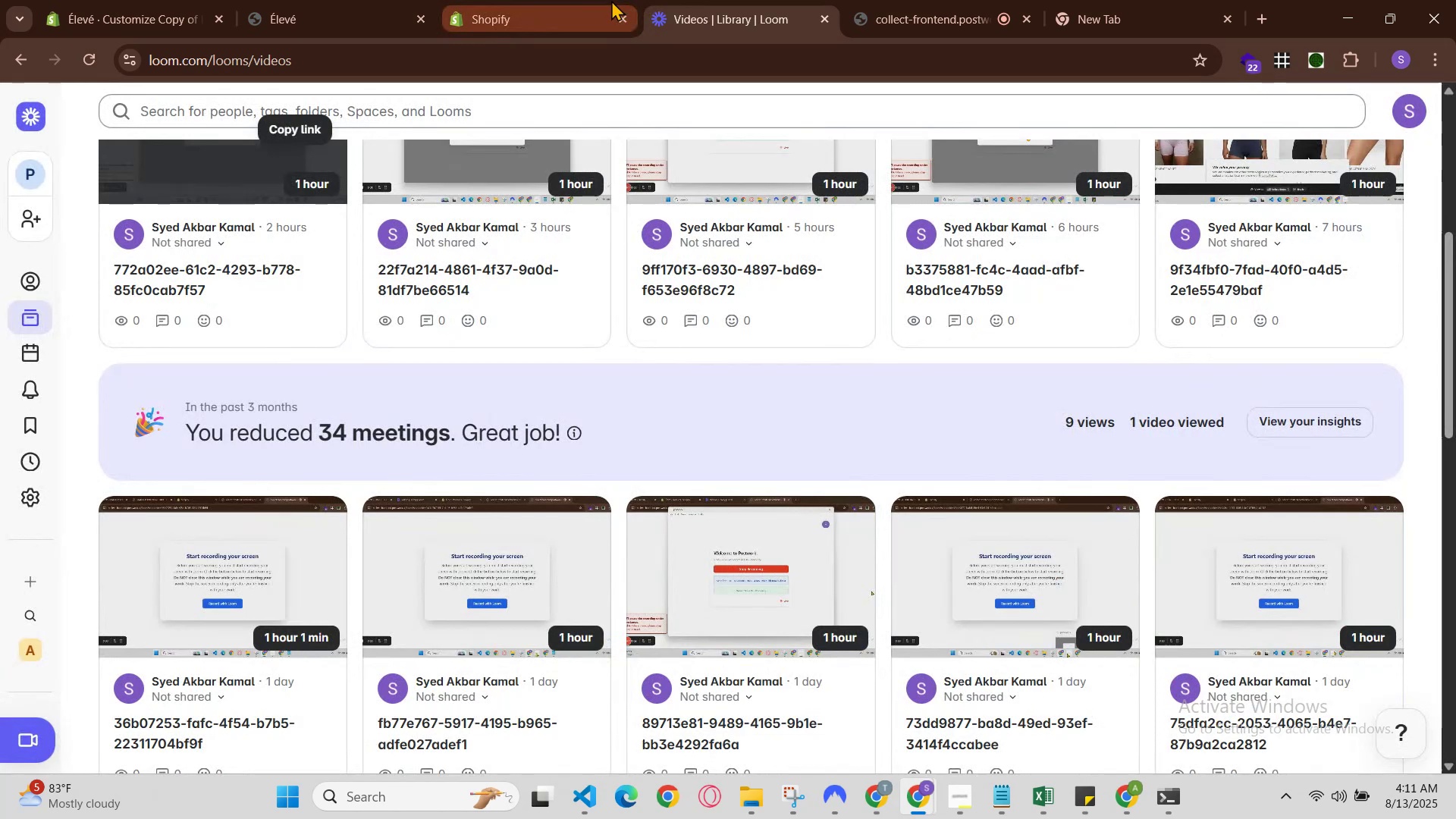 
left_click([611, 0])
 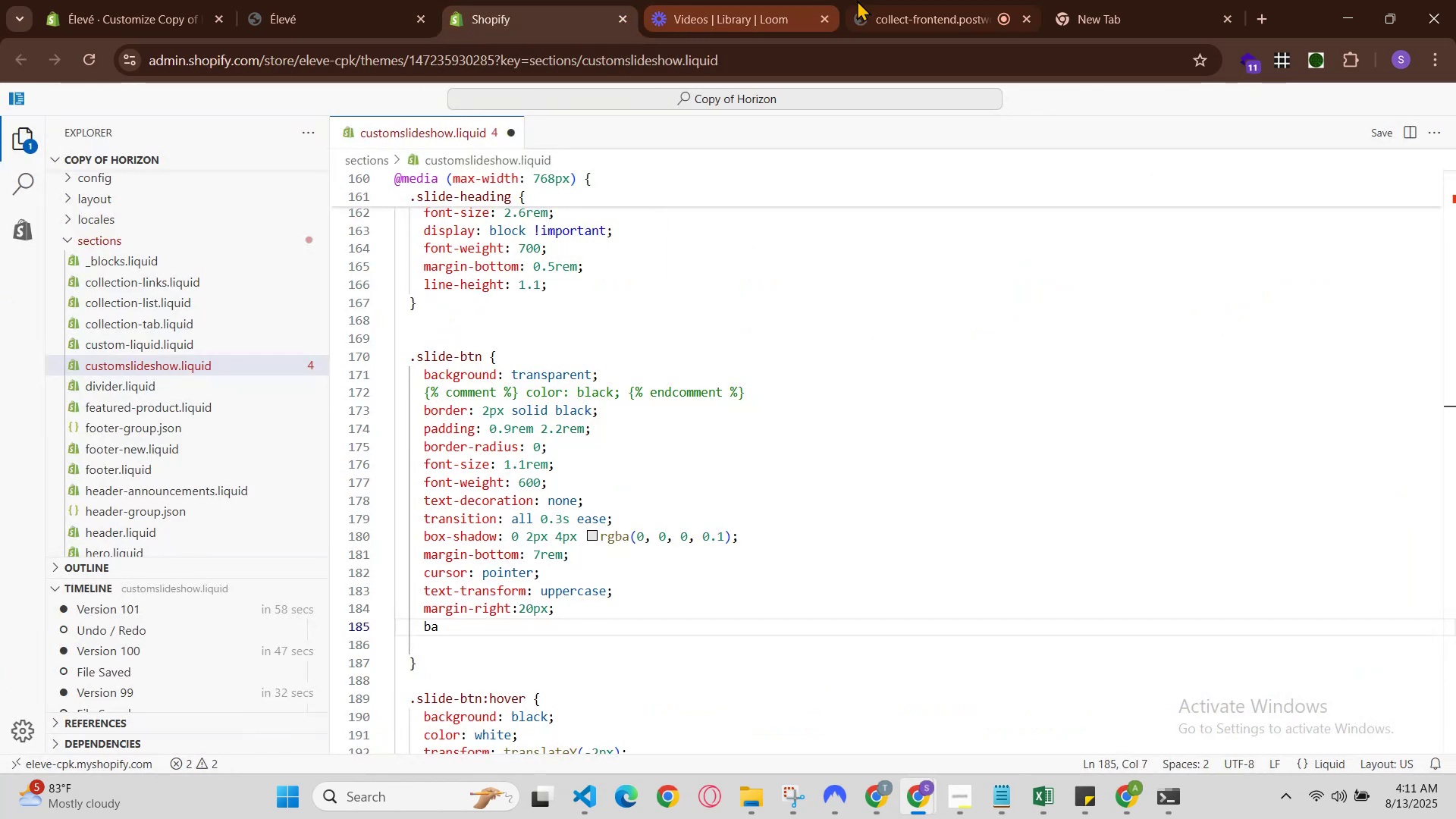 
left_click([907, 0])
 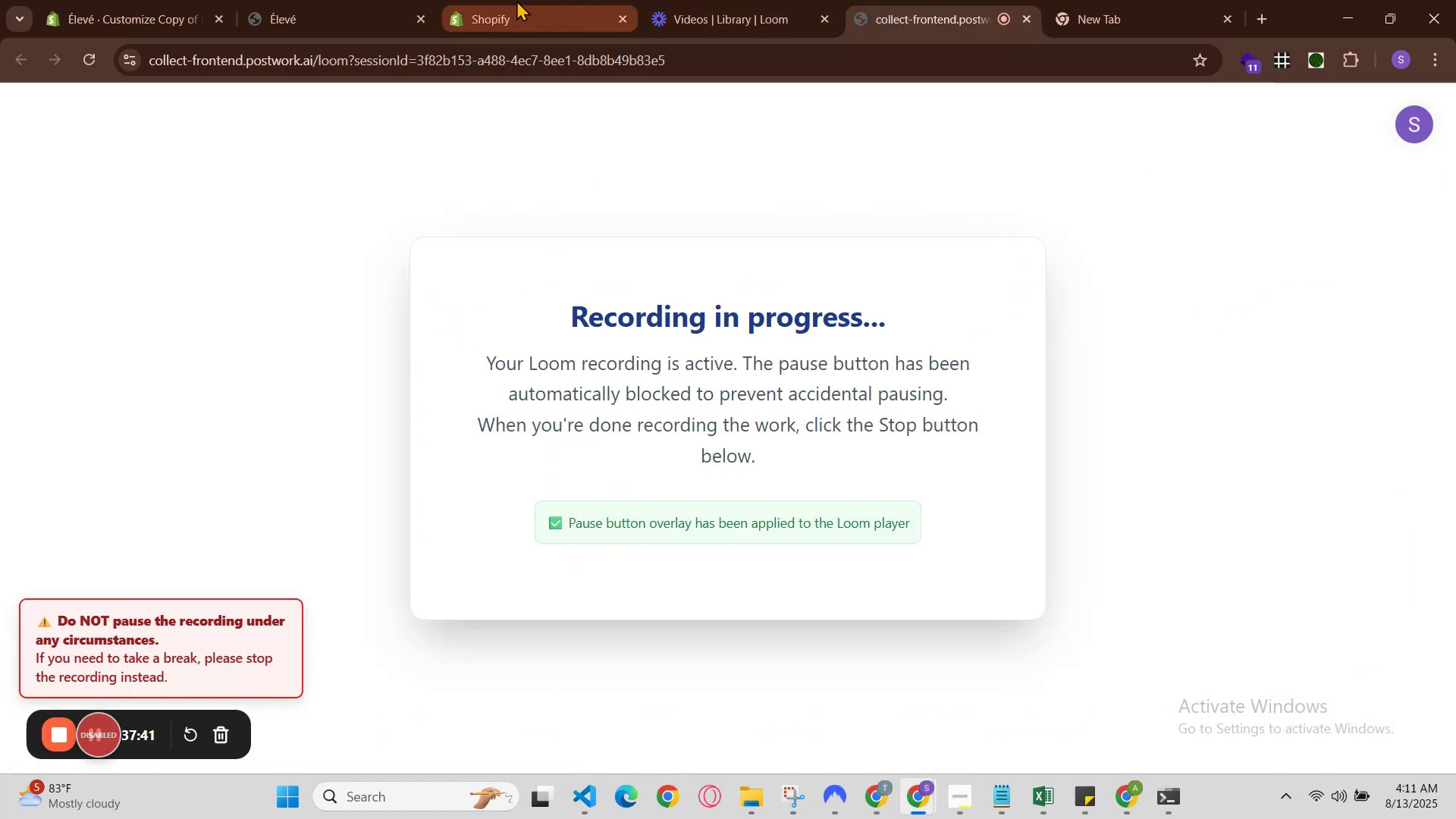 
left_click([516, 0])
 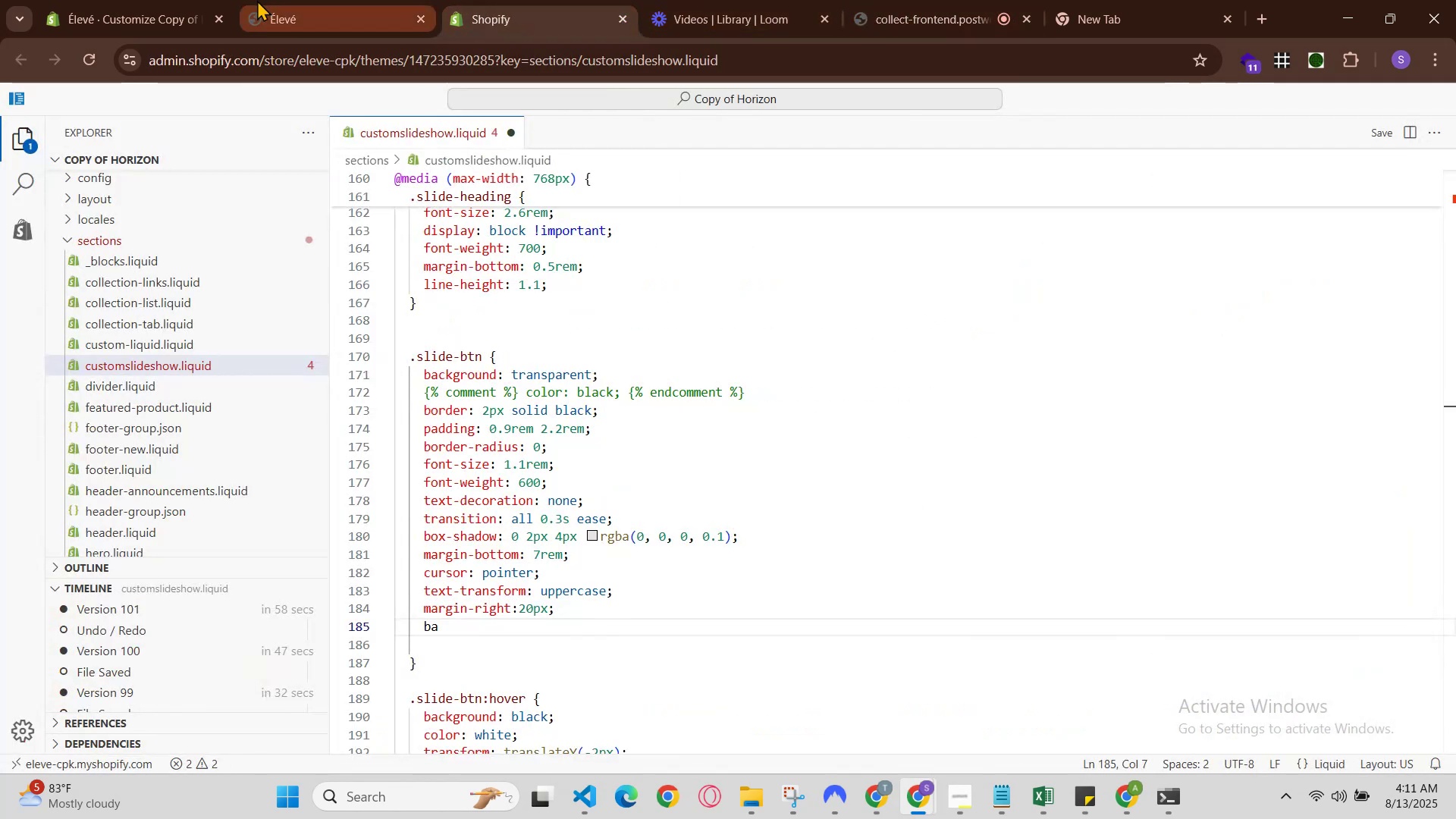 
left_click([282, 0])
 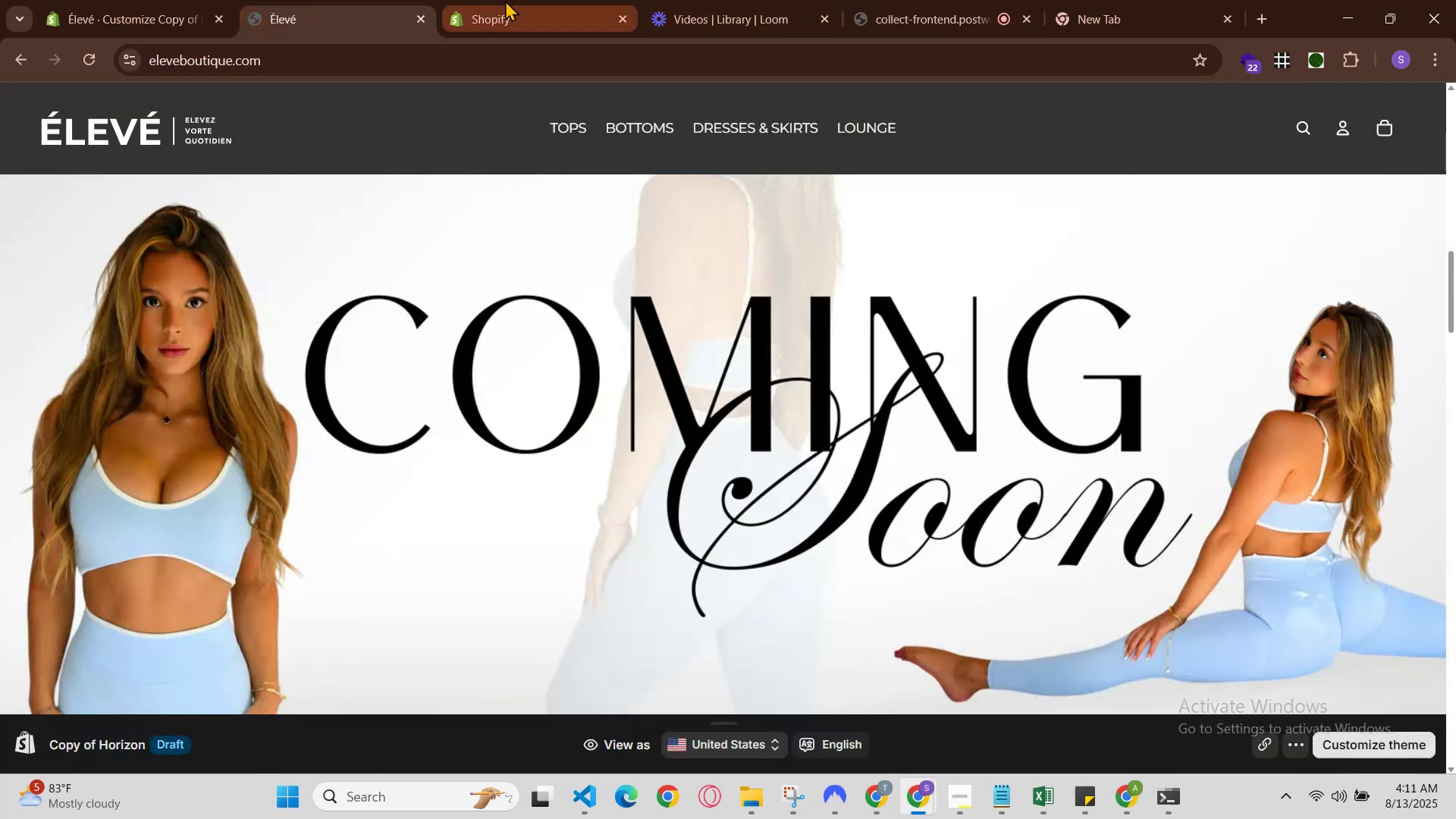 
left_click([505, 0])
 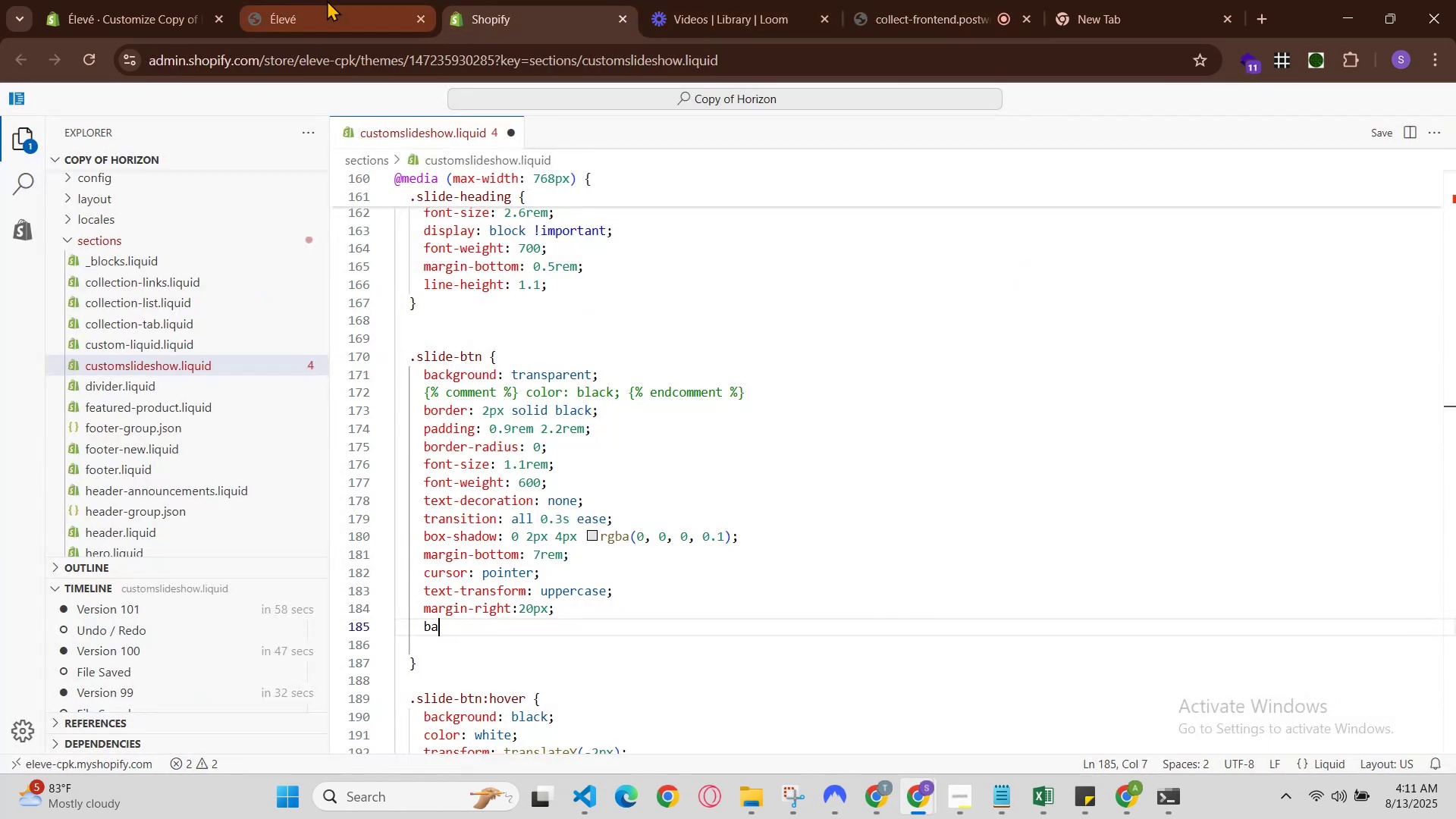 
left_click([325, 0])
 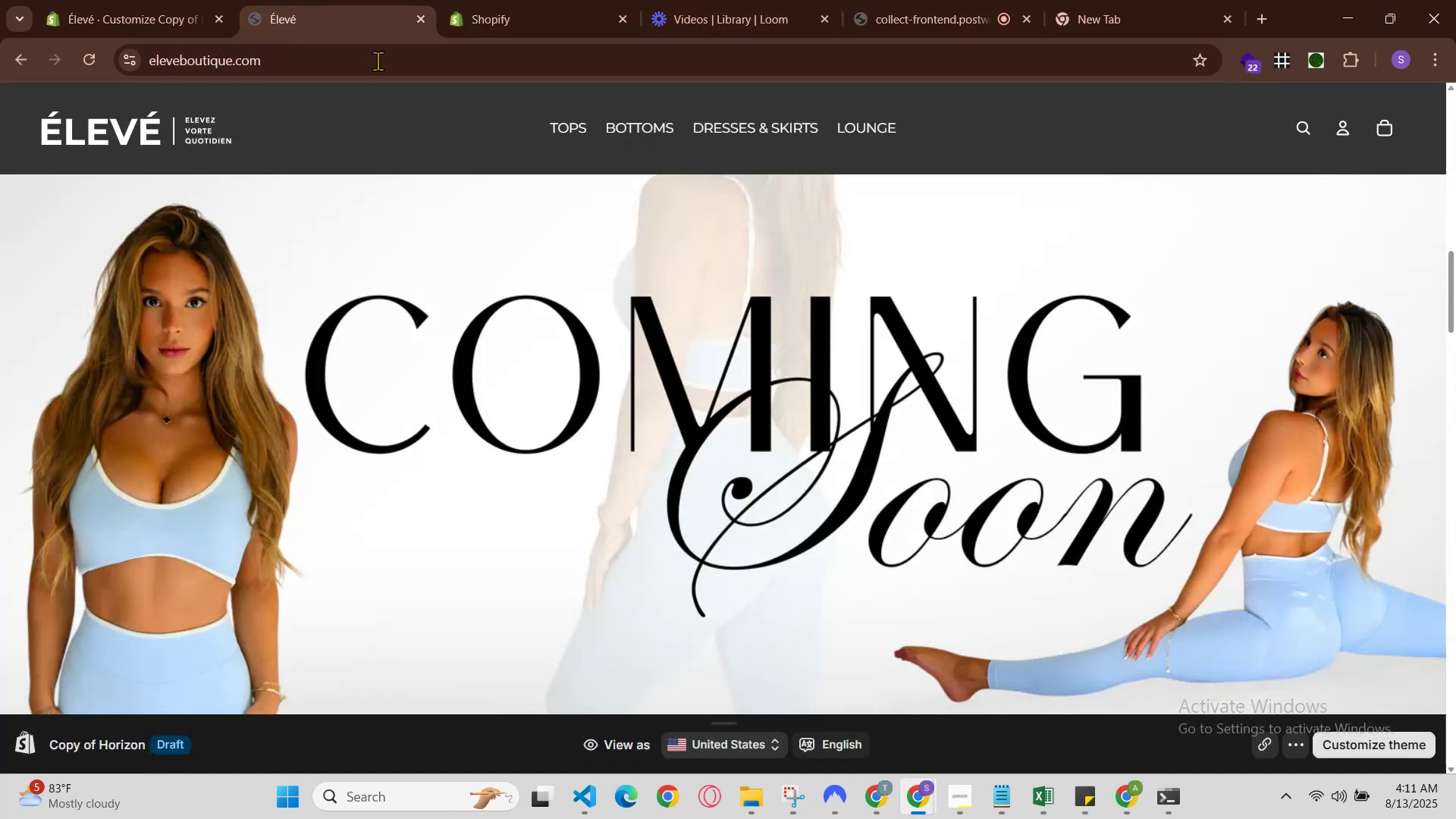 
scroll: coordinate [472, 223], scroll_direction: down, amount: 5.0
 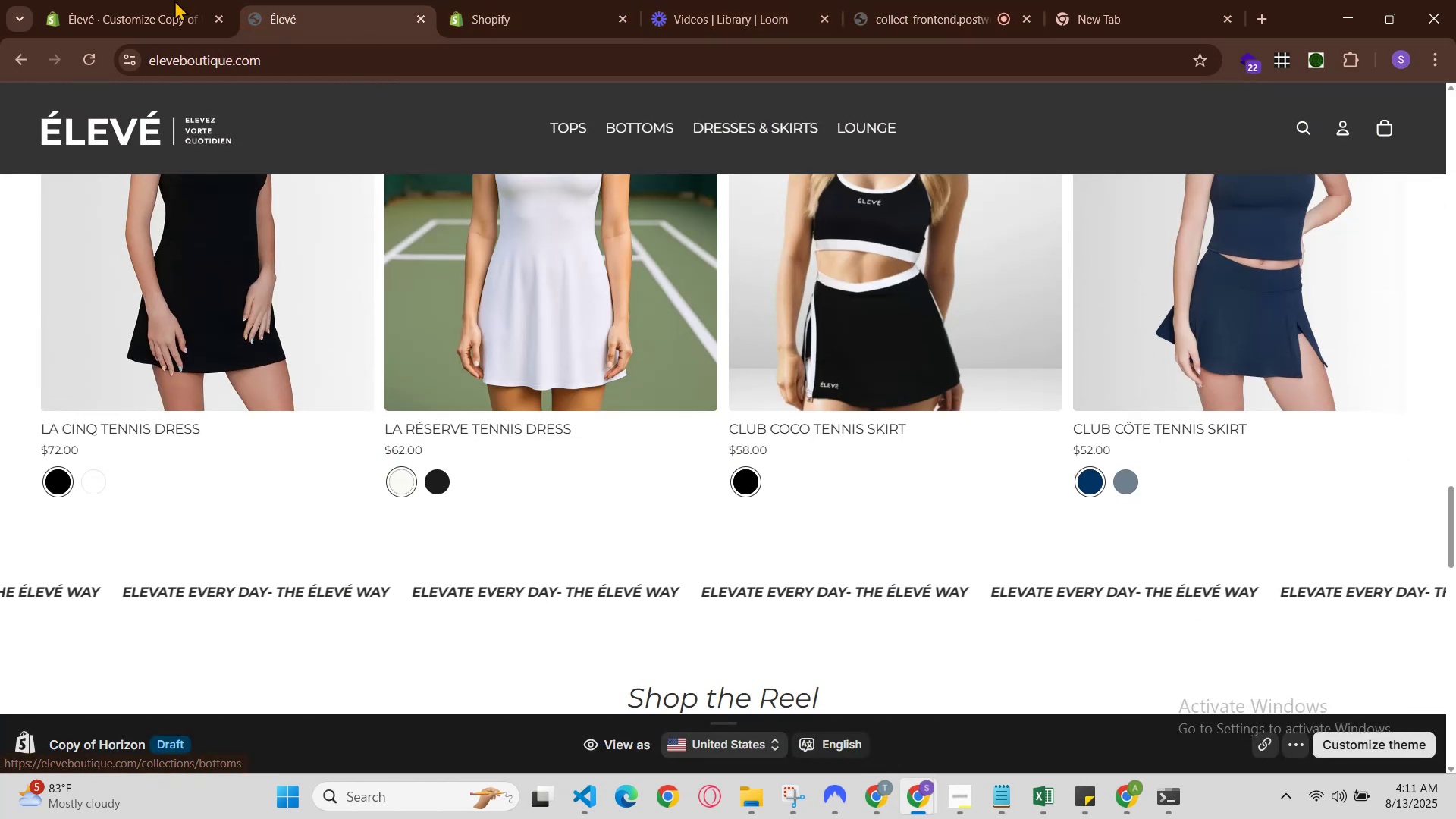 
left_click([146, 0])
 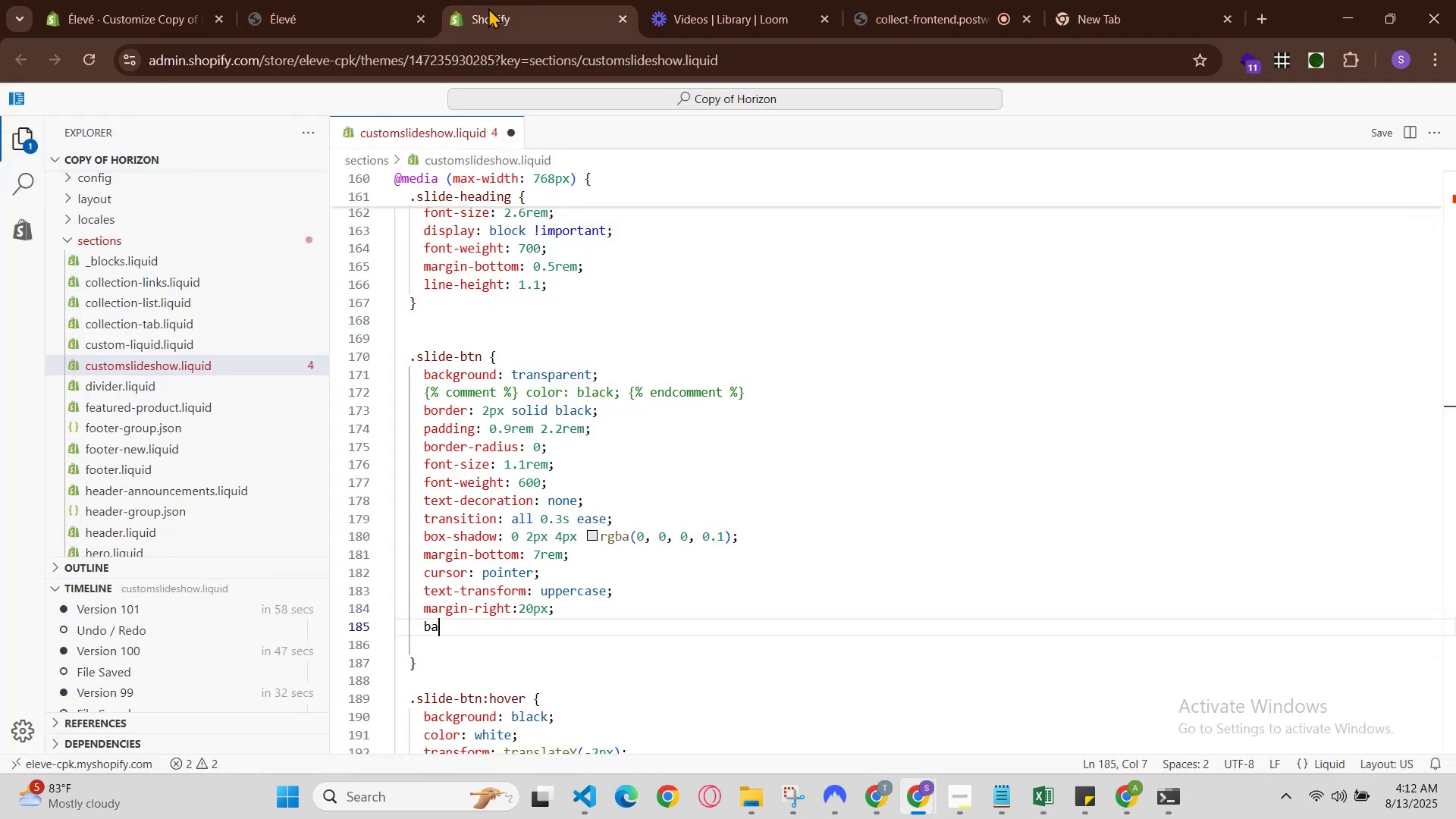 
double_click([348, 0])
 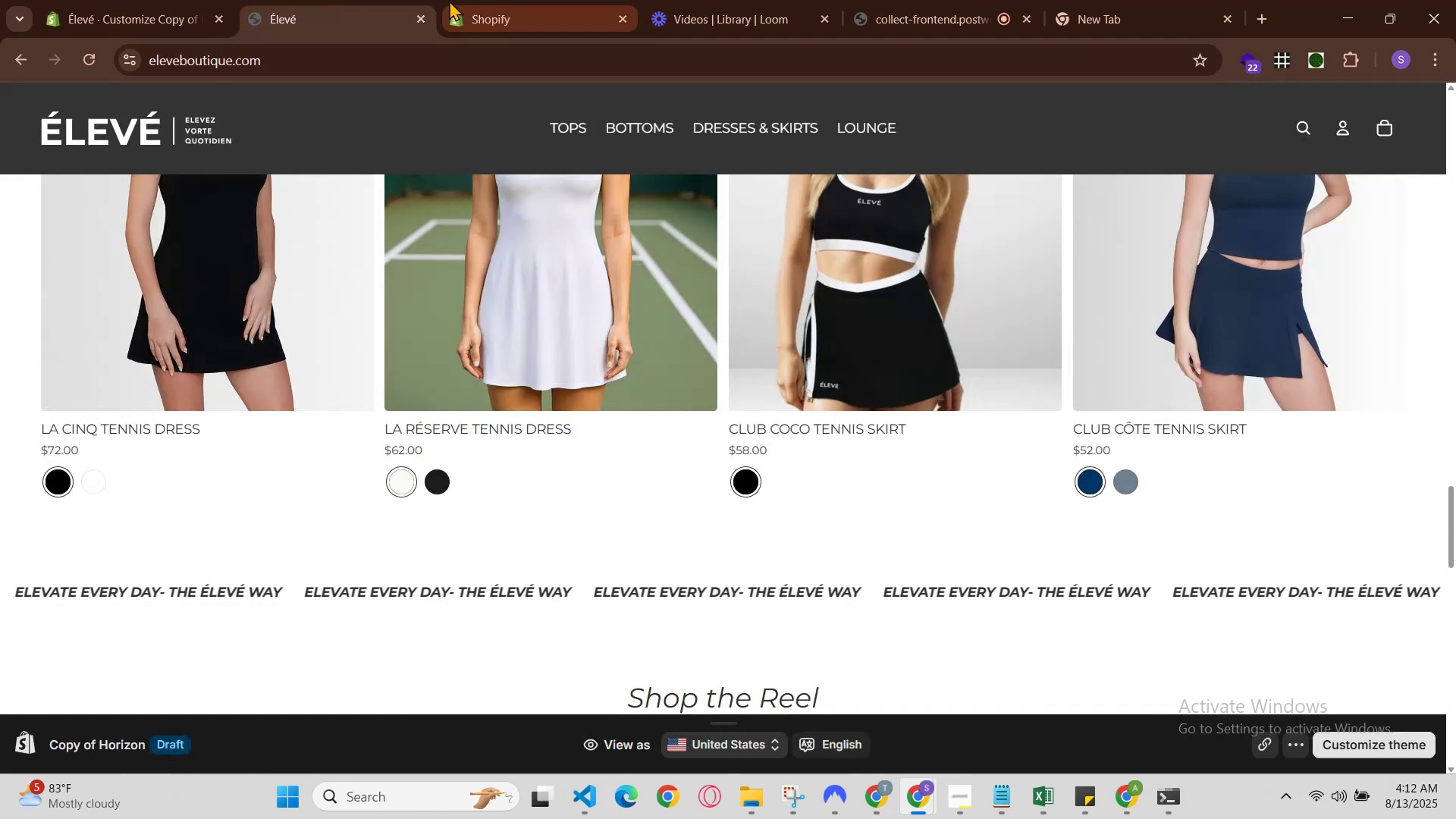 
left_click([450, 0])
 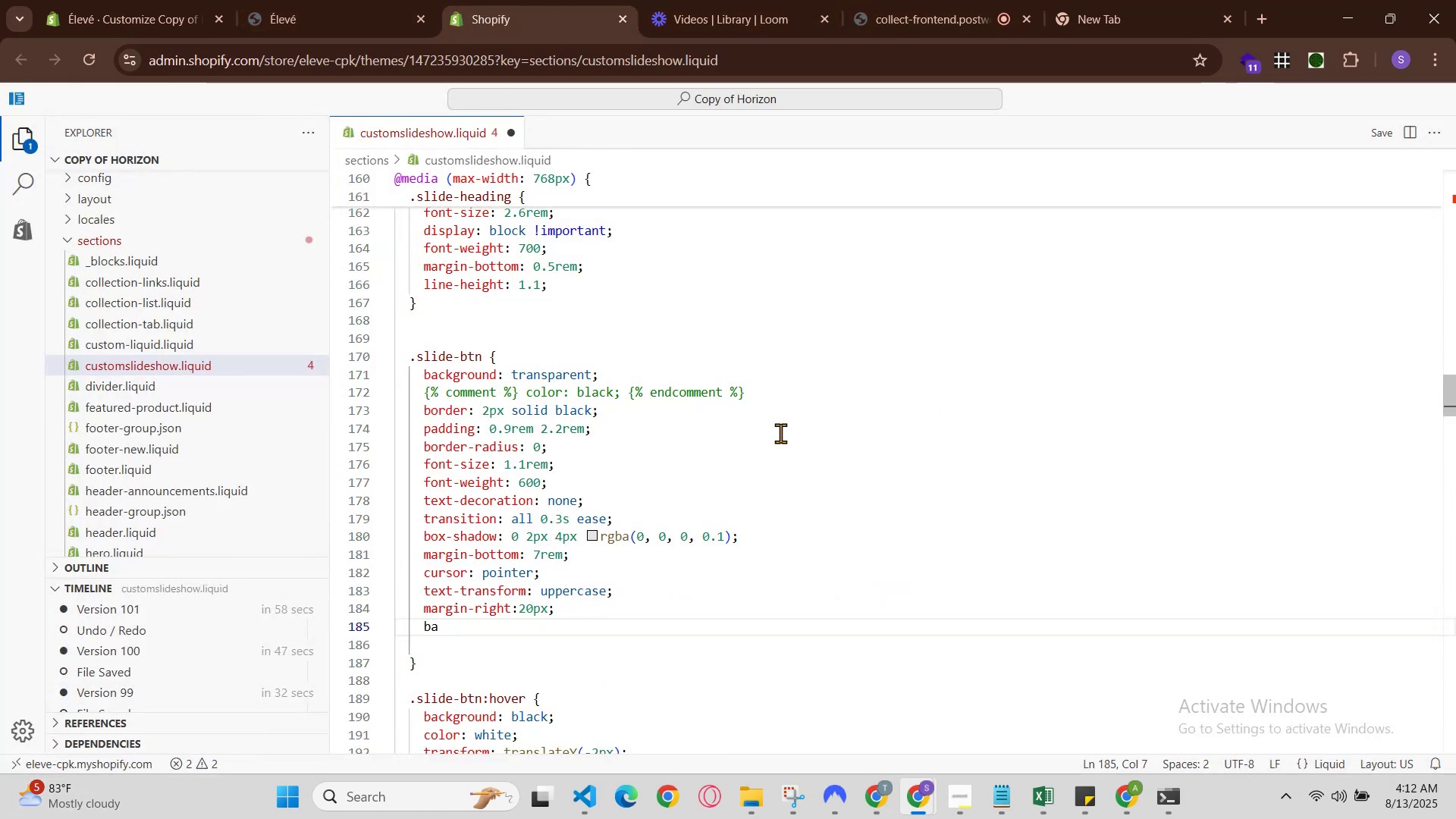 
left_click([369, 0])
 